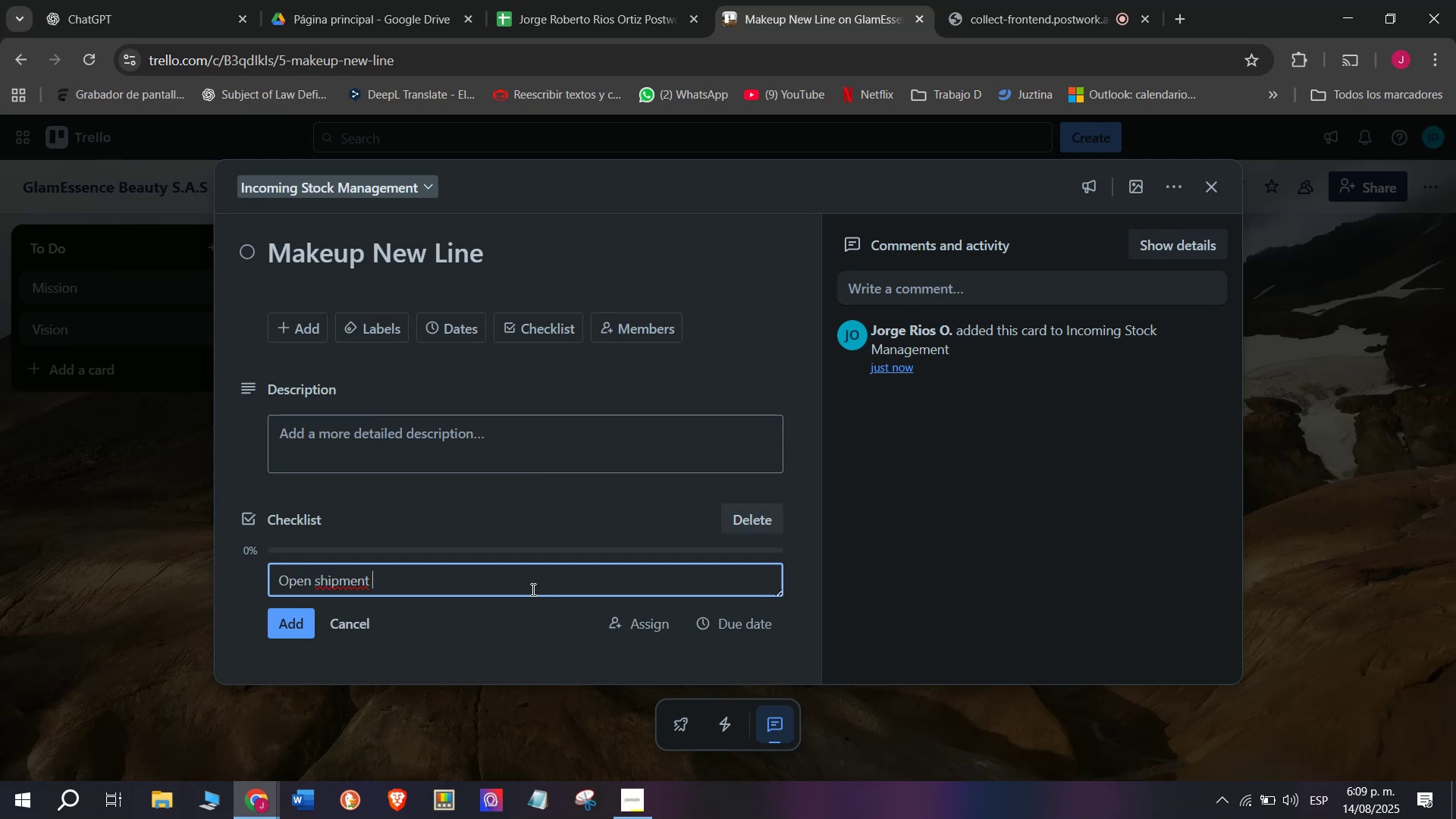 
type(carefully)
 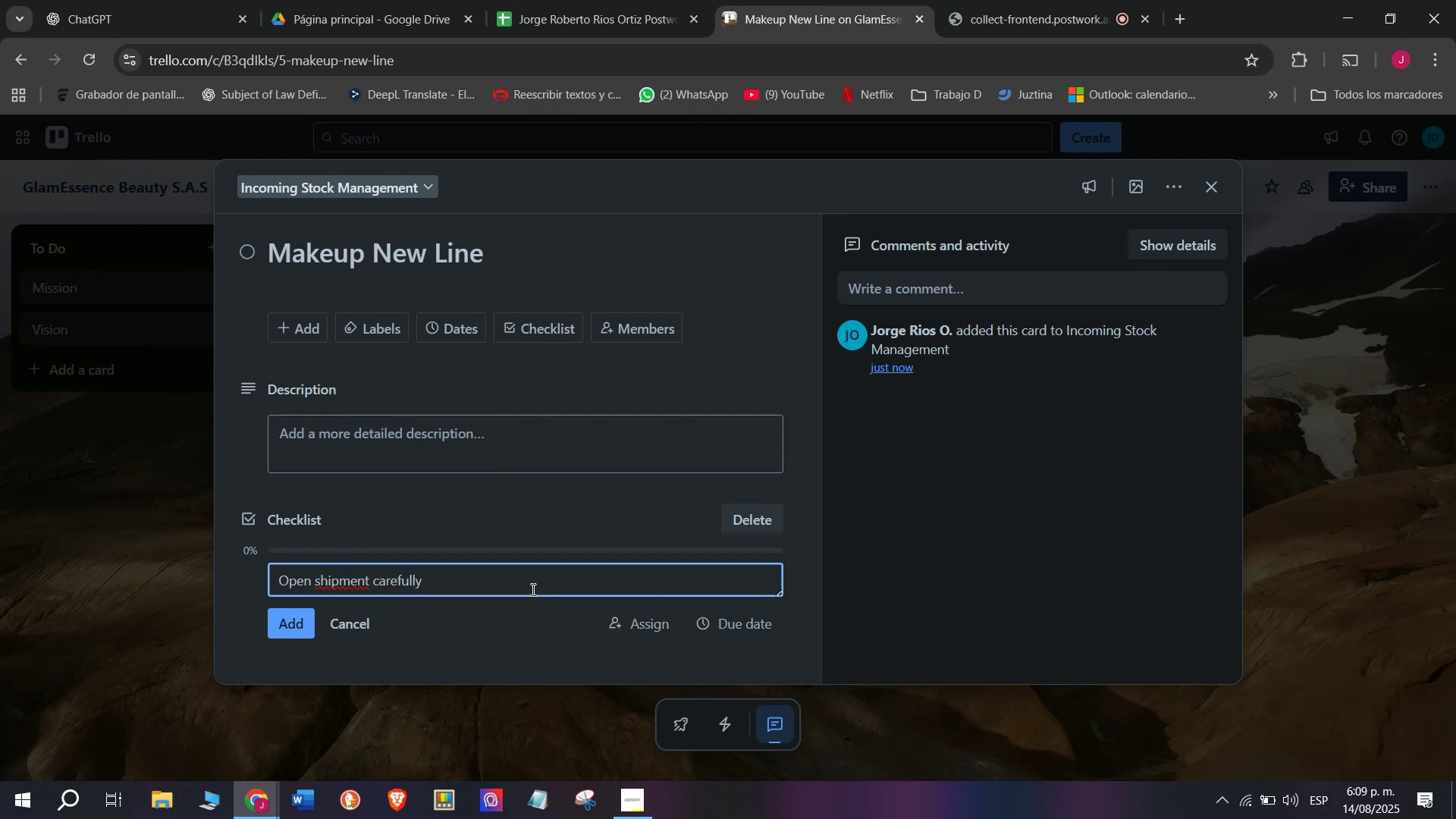 
key(Enter)
 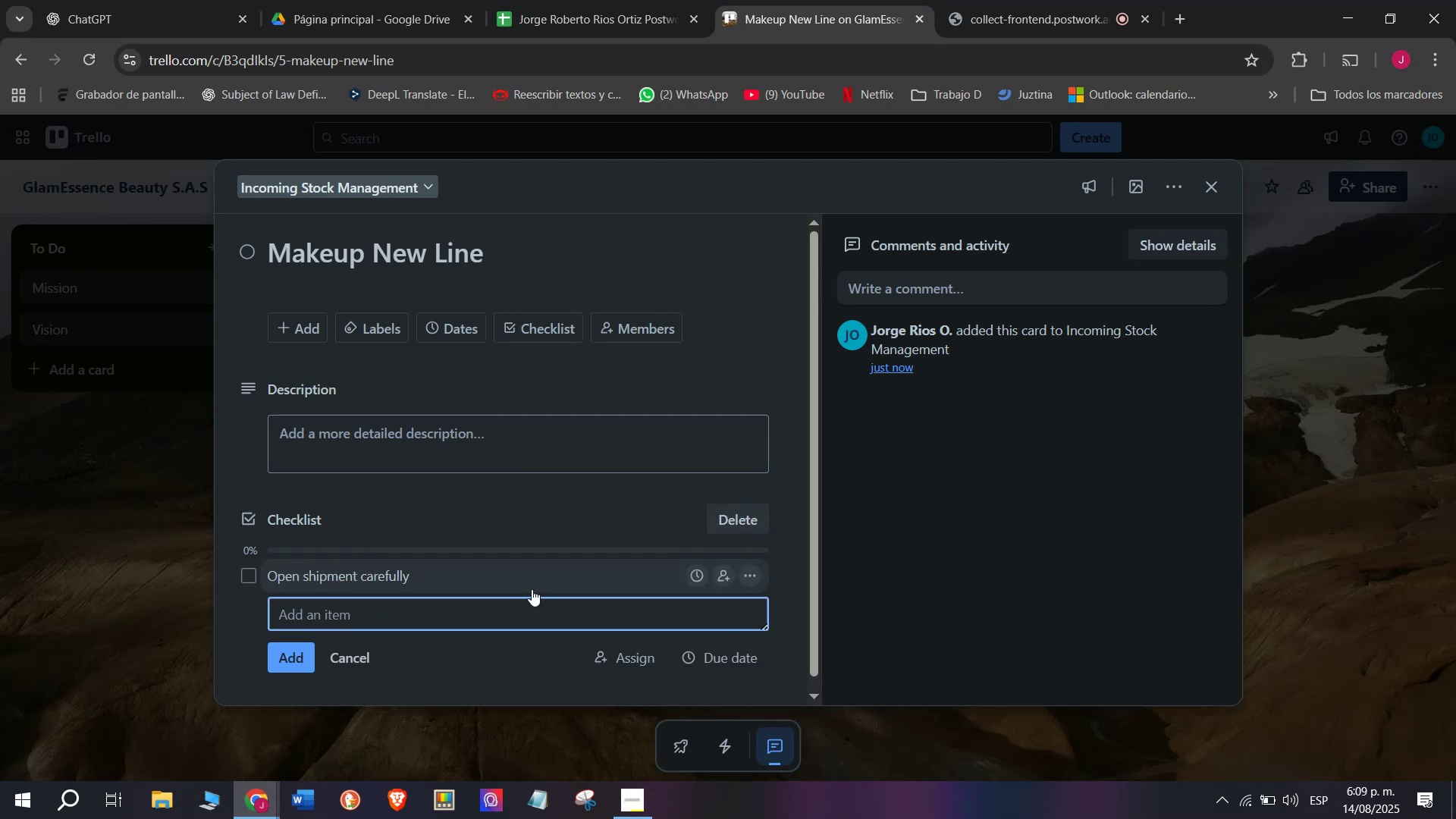 
type(Verify )
 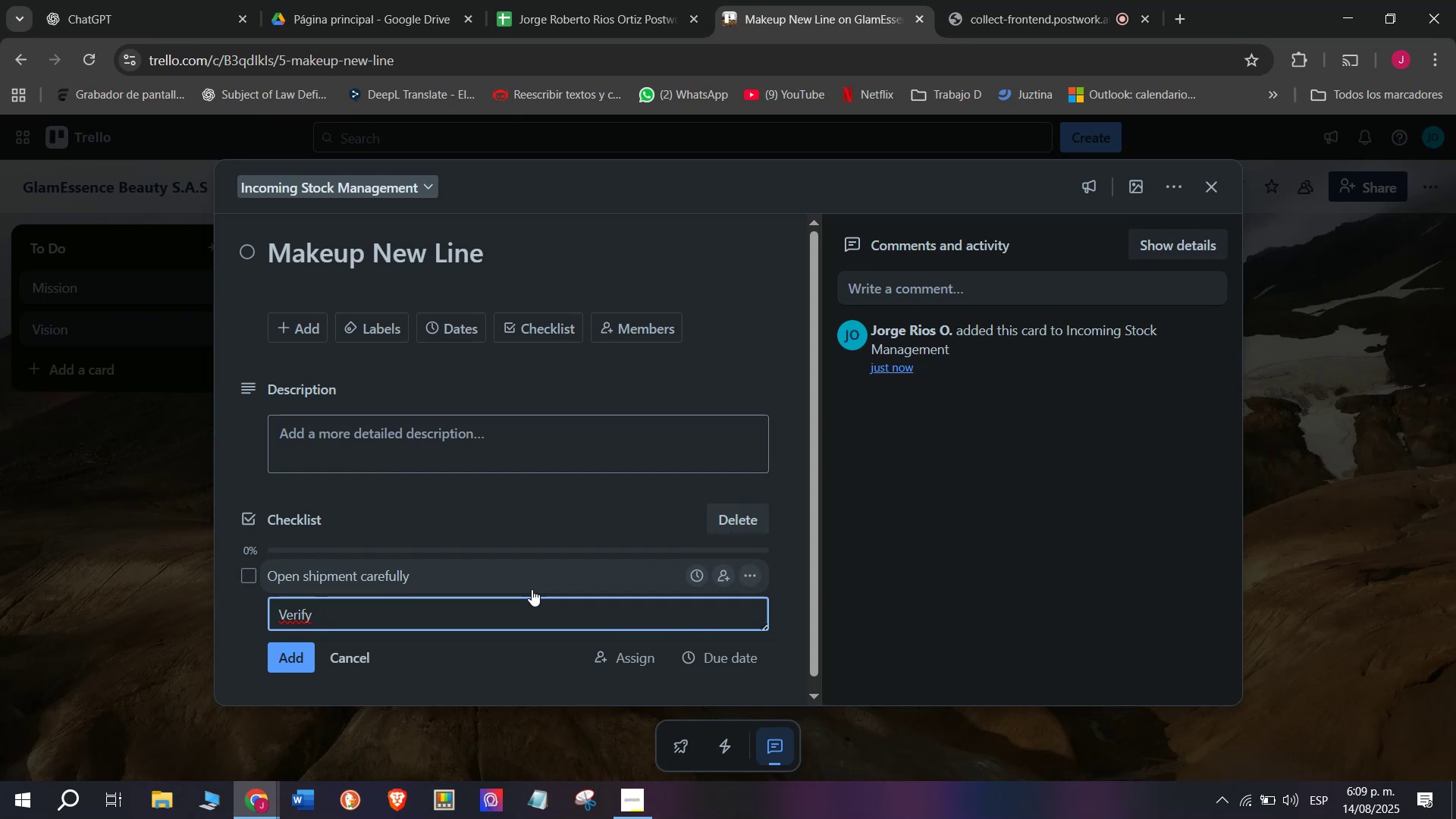 
type(brand)
 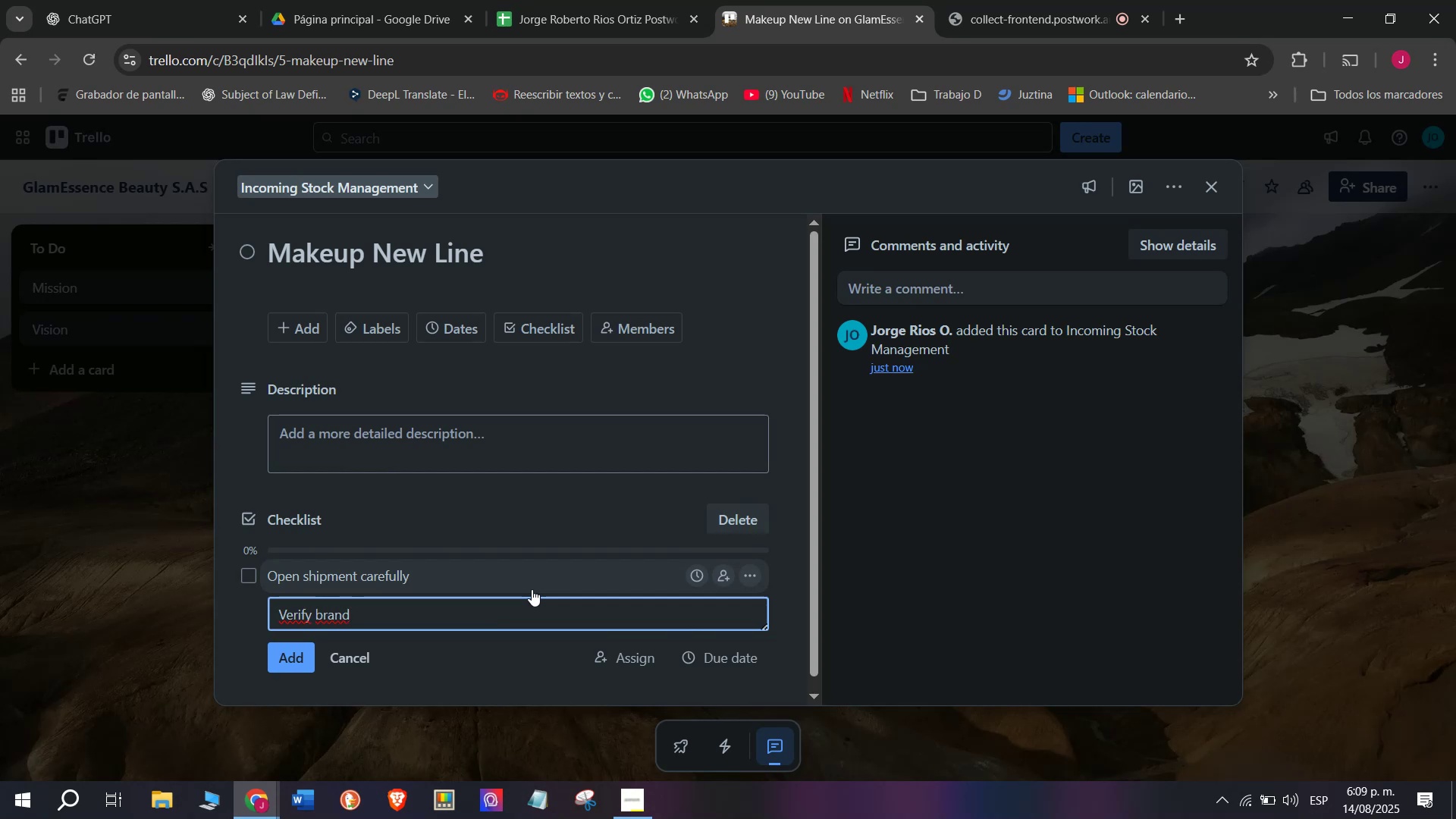 
wait(5.06)
 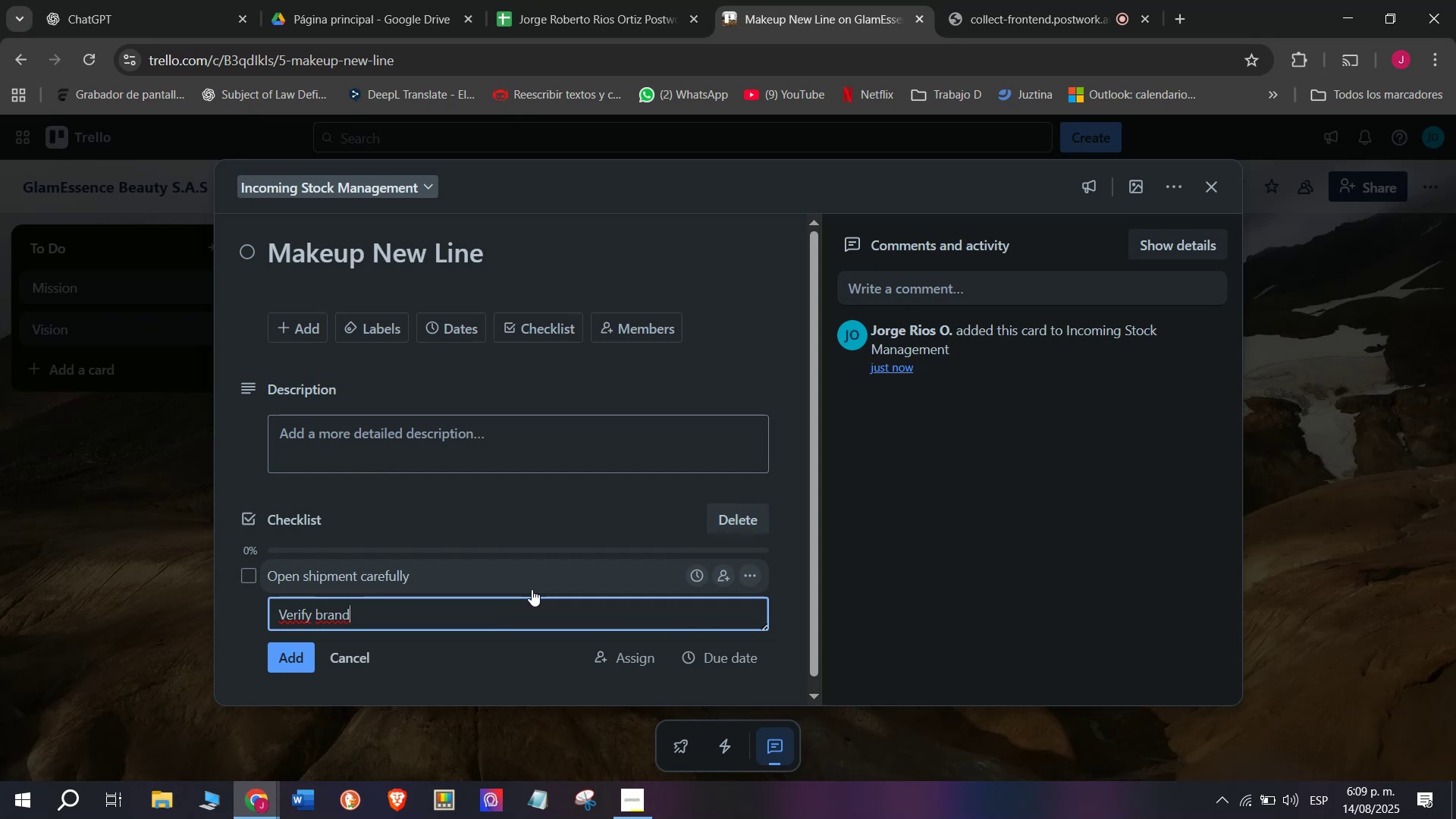 
key(Space)
 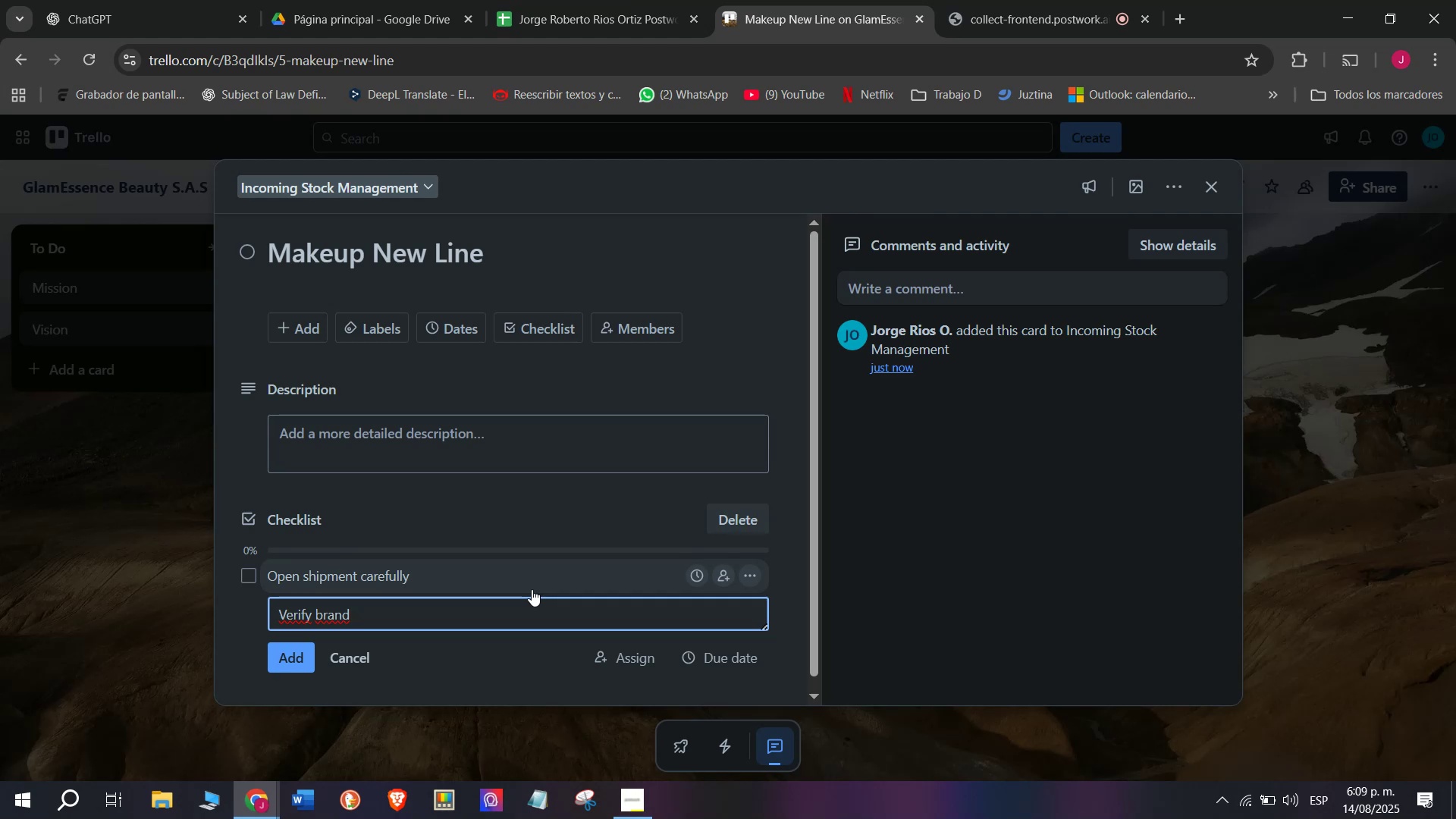 
wait(5.18)
 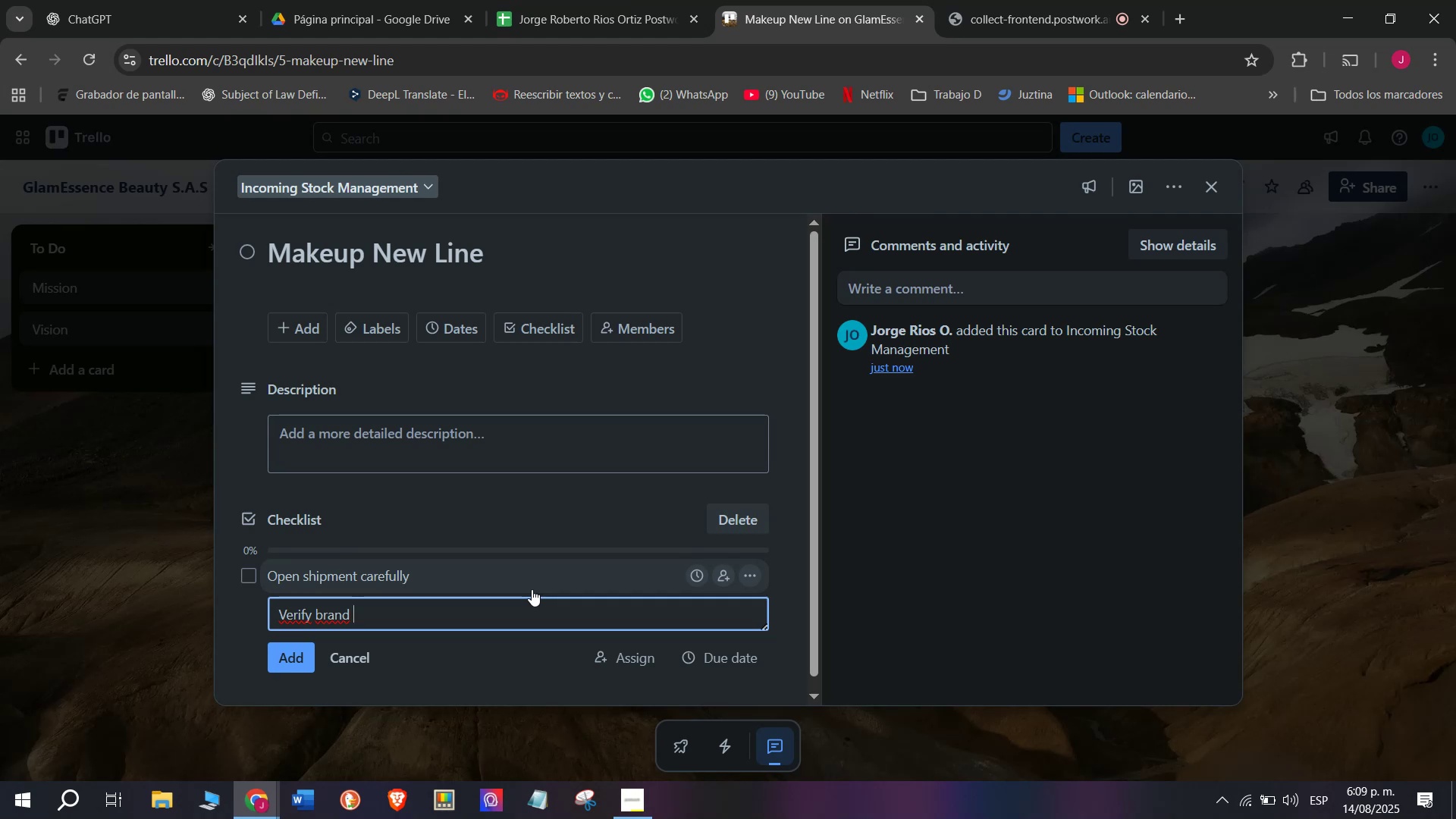 
type(authe)
 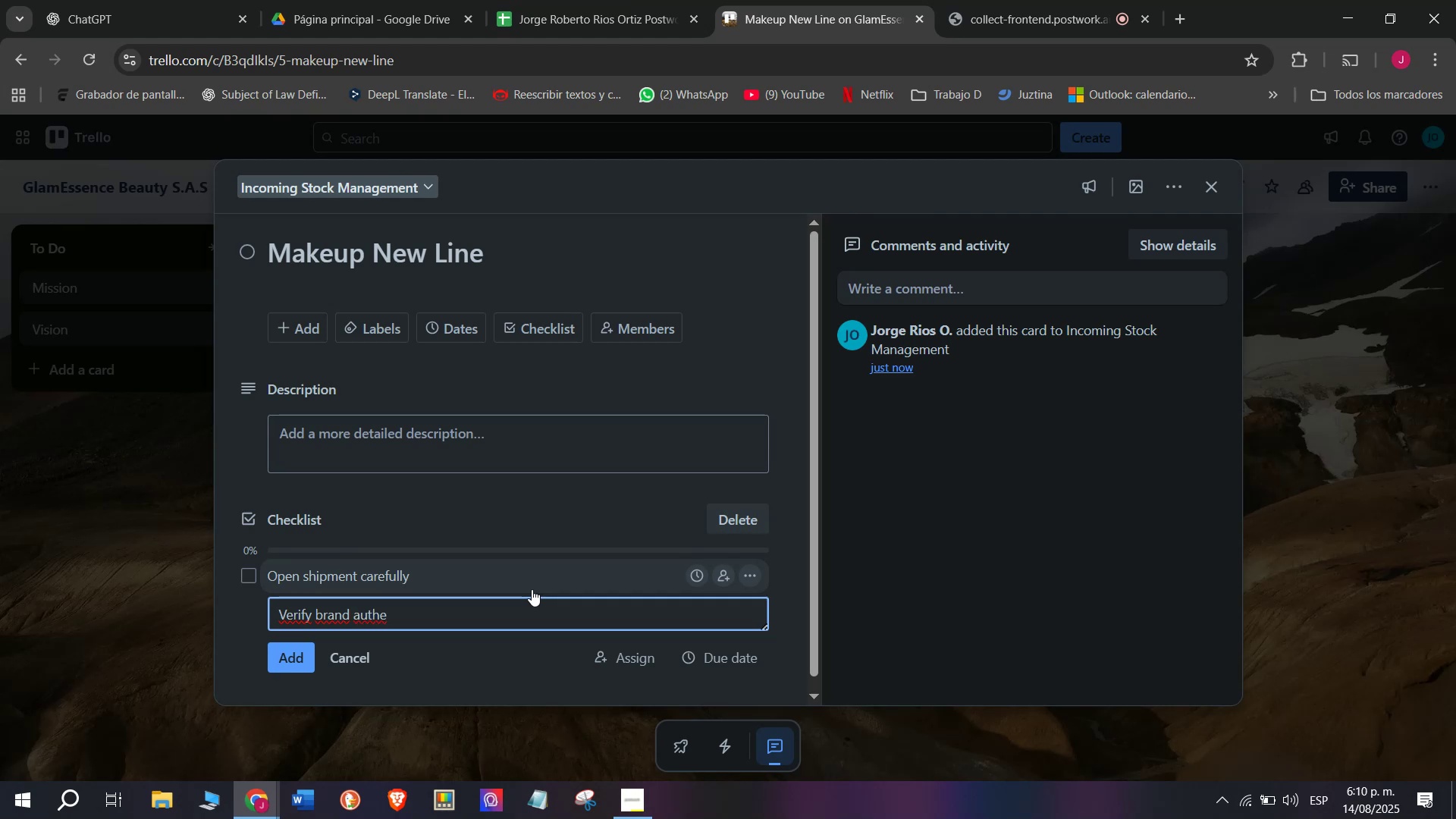 
type(nticity)
 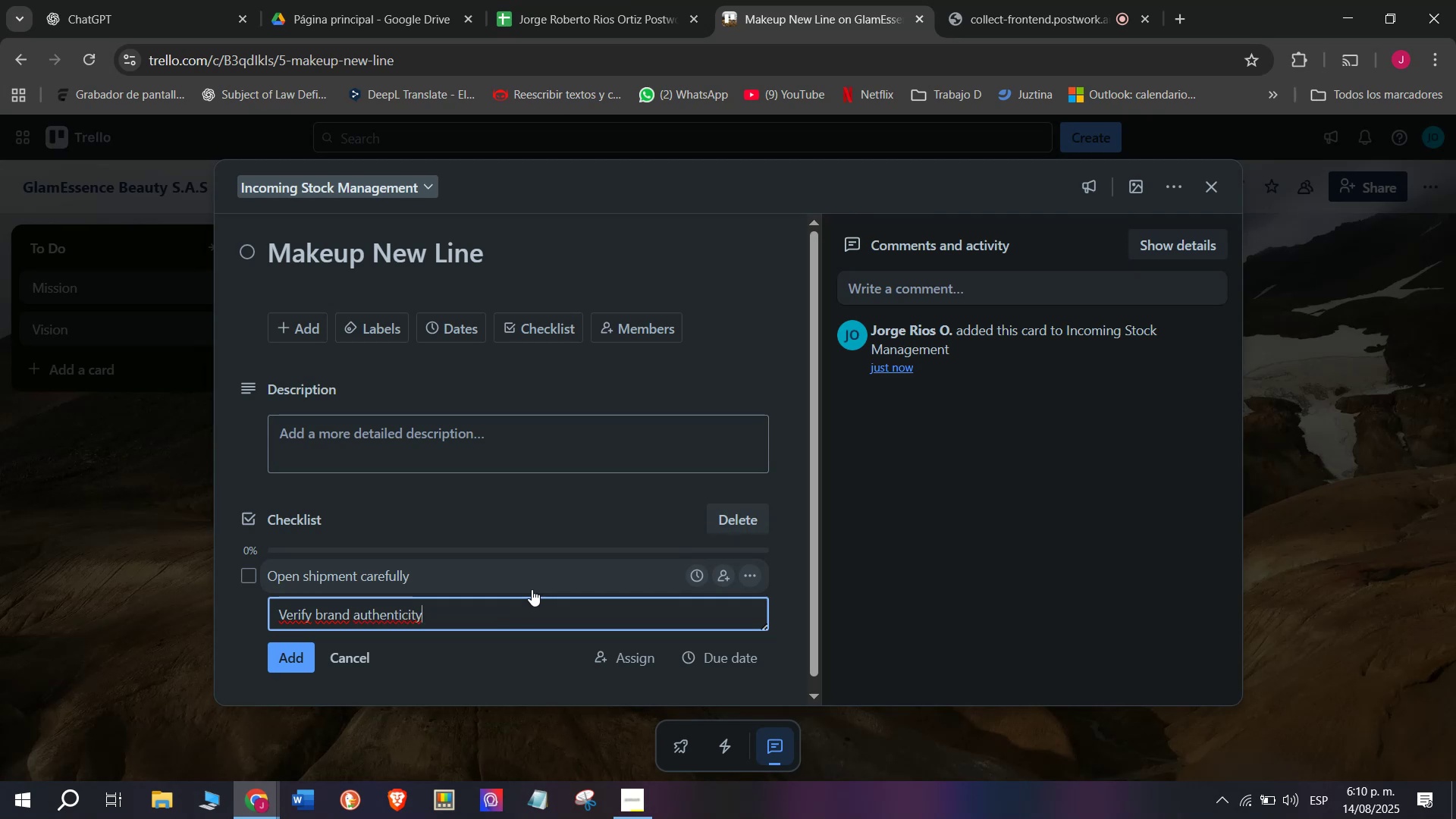 
key(Enter)
 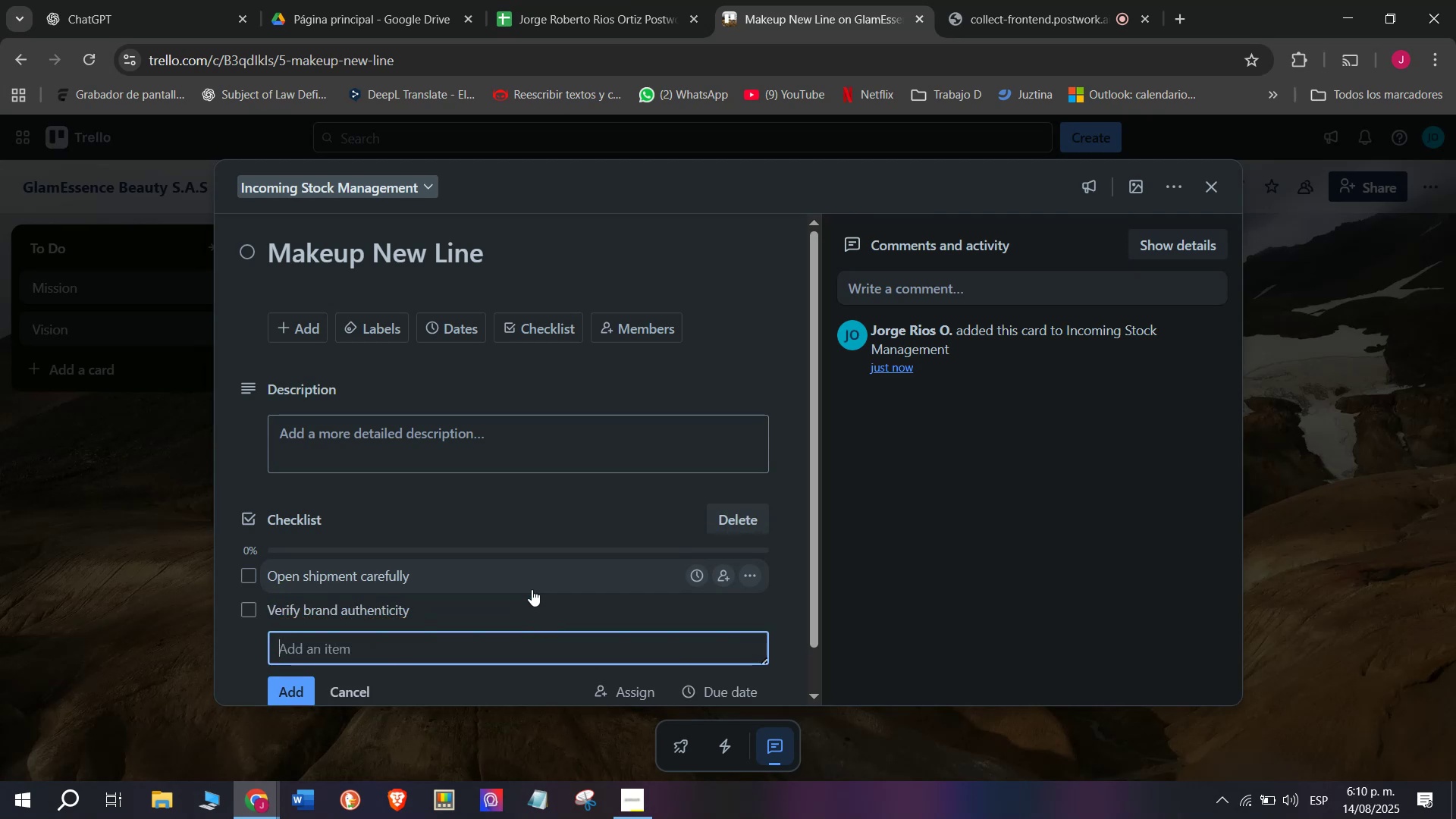 
type(Count )
 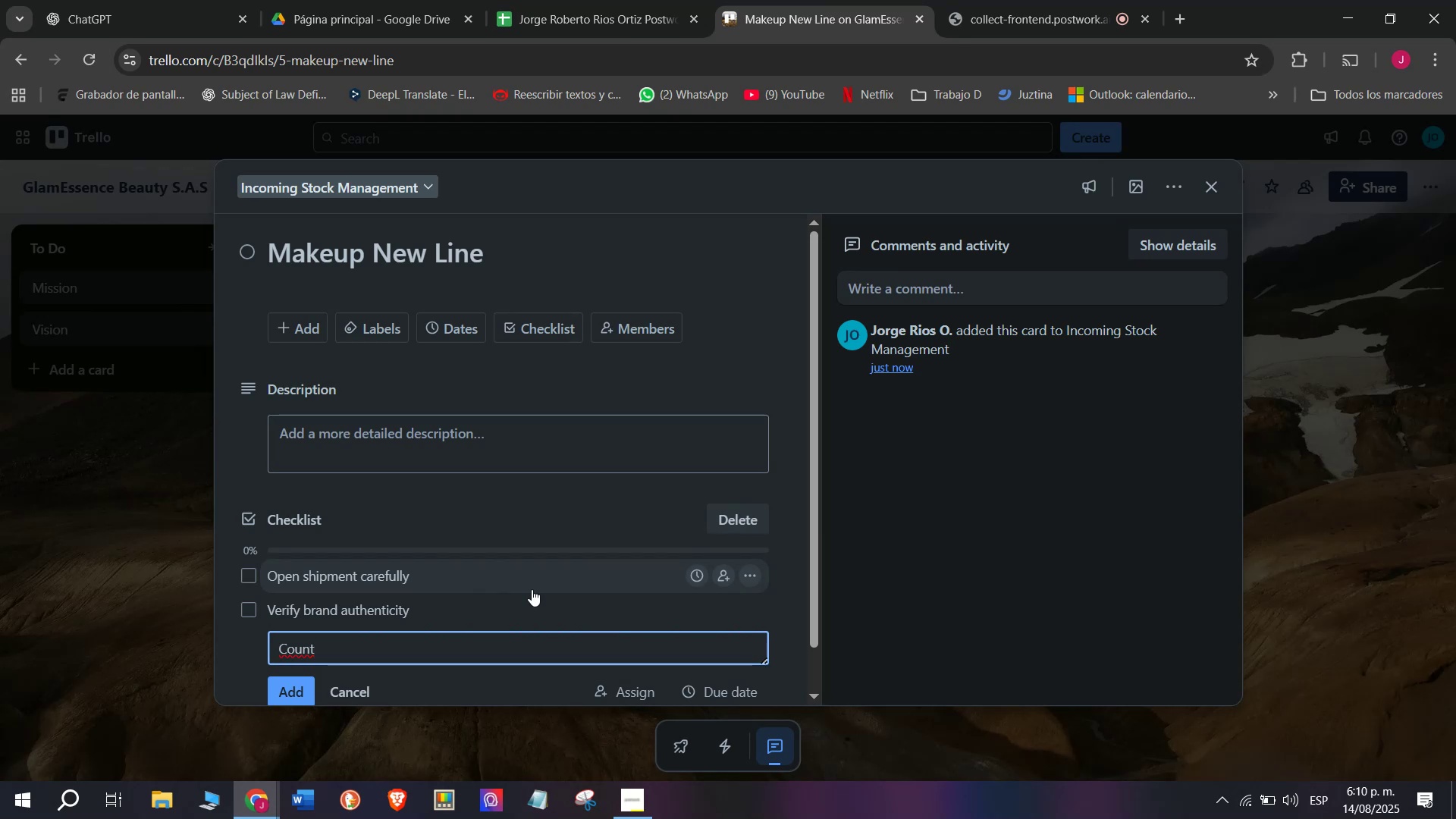 
type(SKUs rev)
key(Backspace)
type(cew)
key(Backspace)
 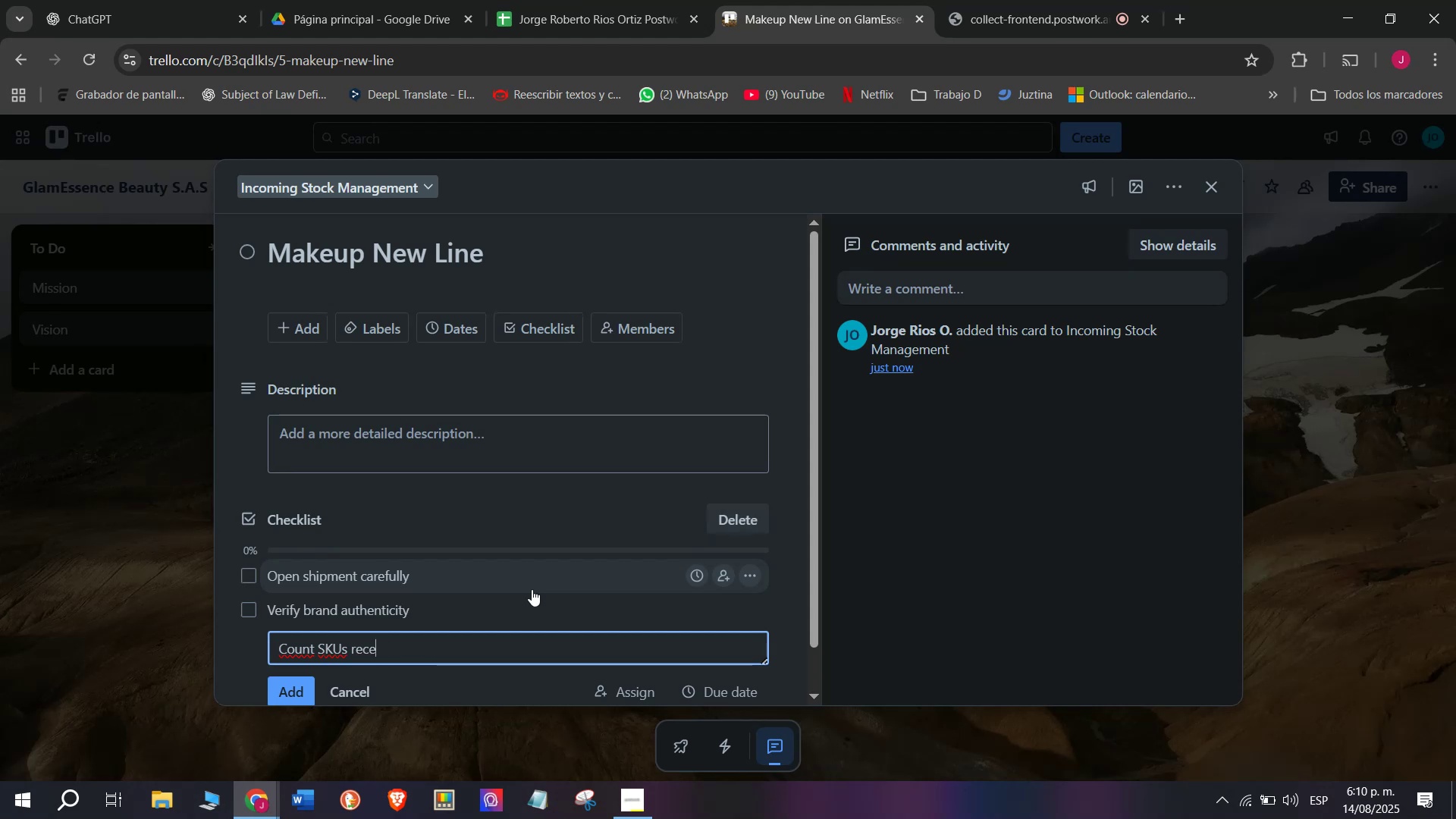 
type(ived)
 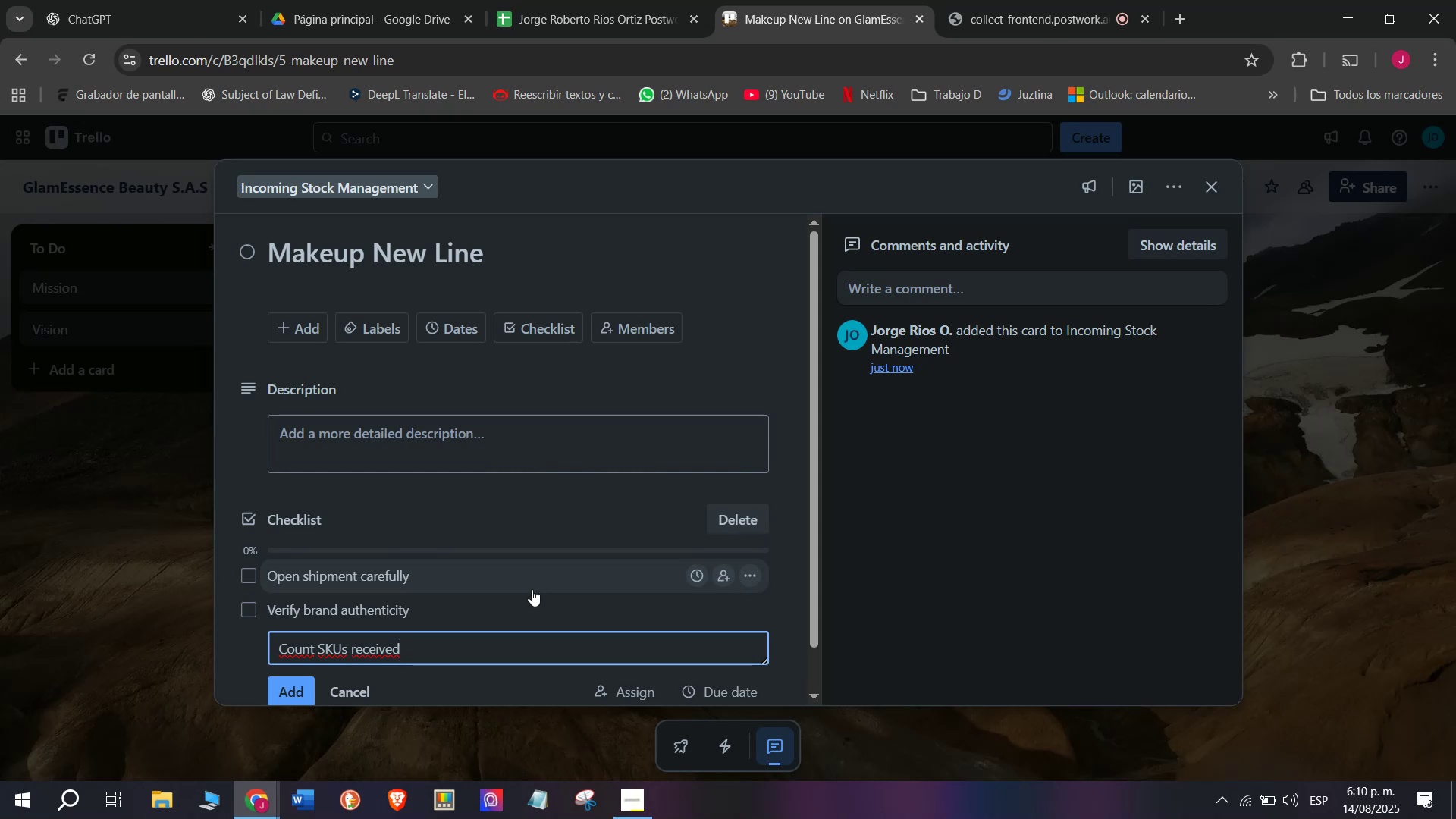 
key(Enter)
 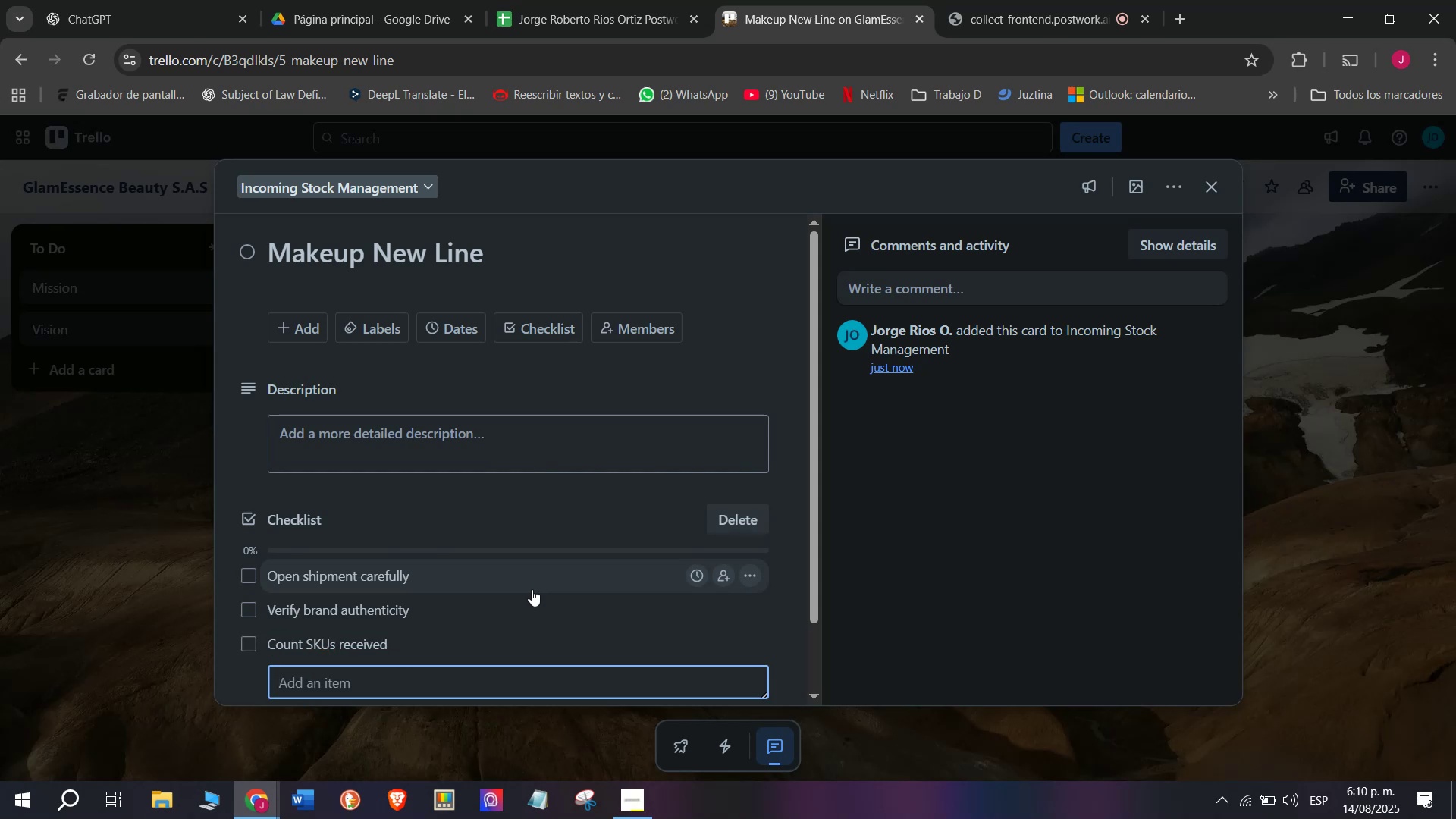 
type(Update onlib)
key(Backspace)
type(])
key(Backspace)
type(ne stock)
 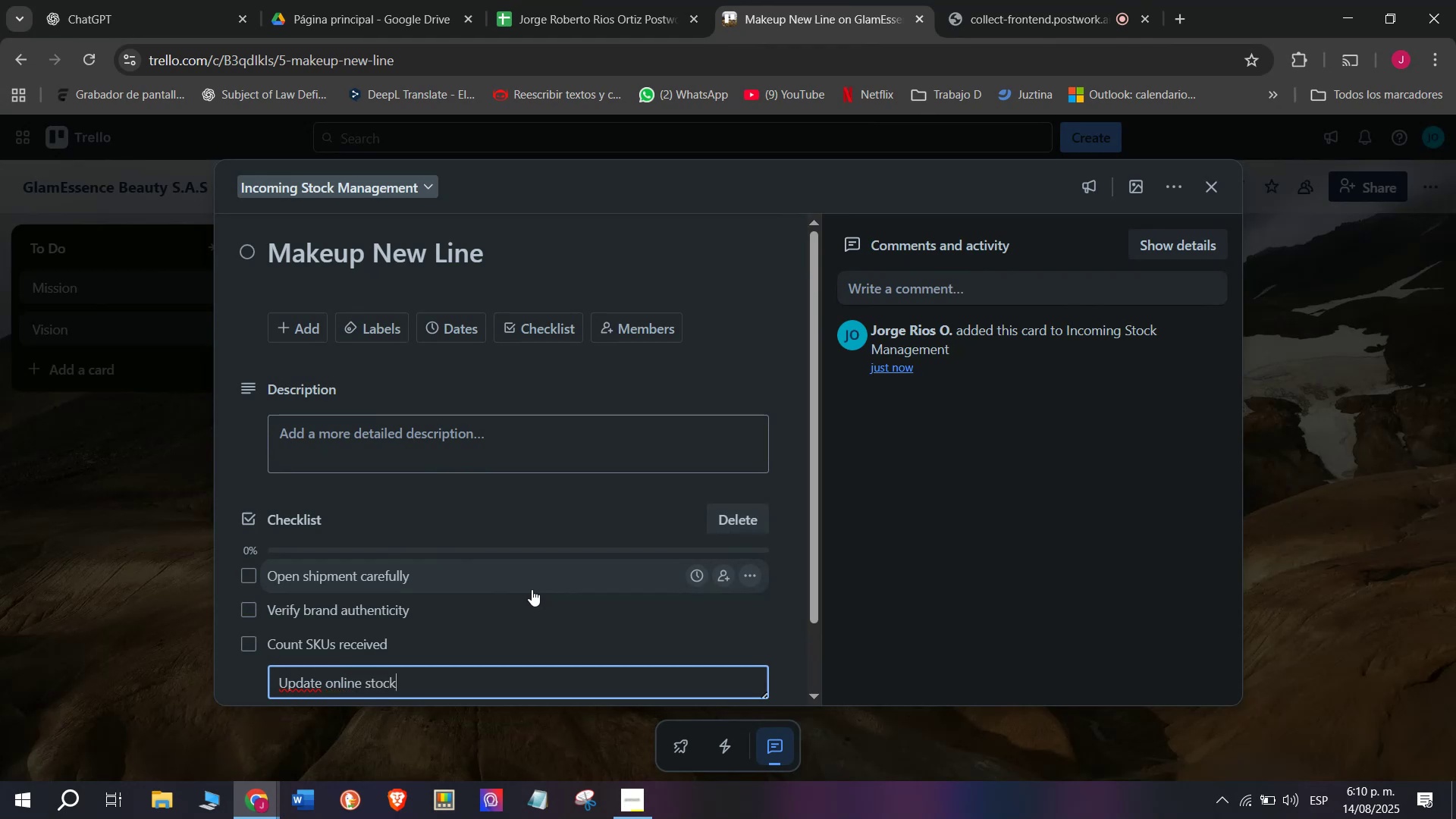 
key(Enter)
 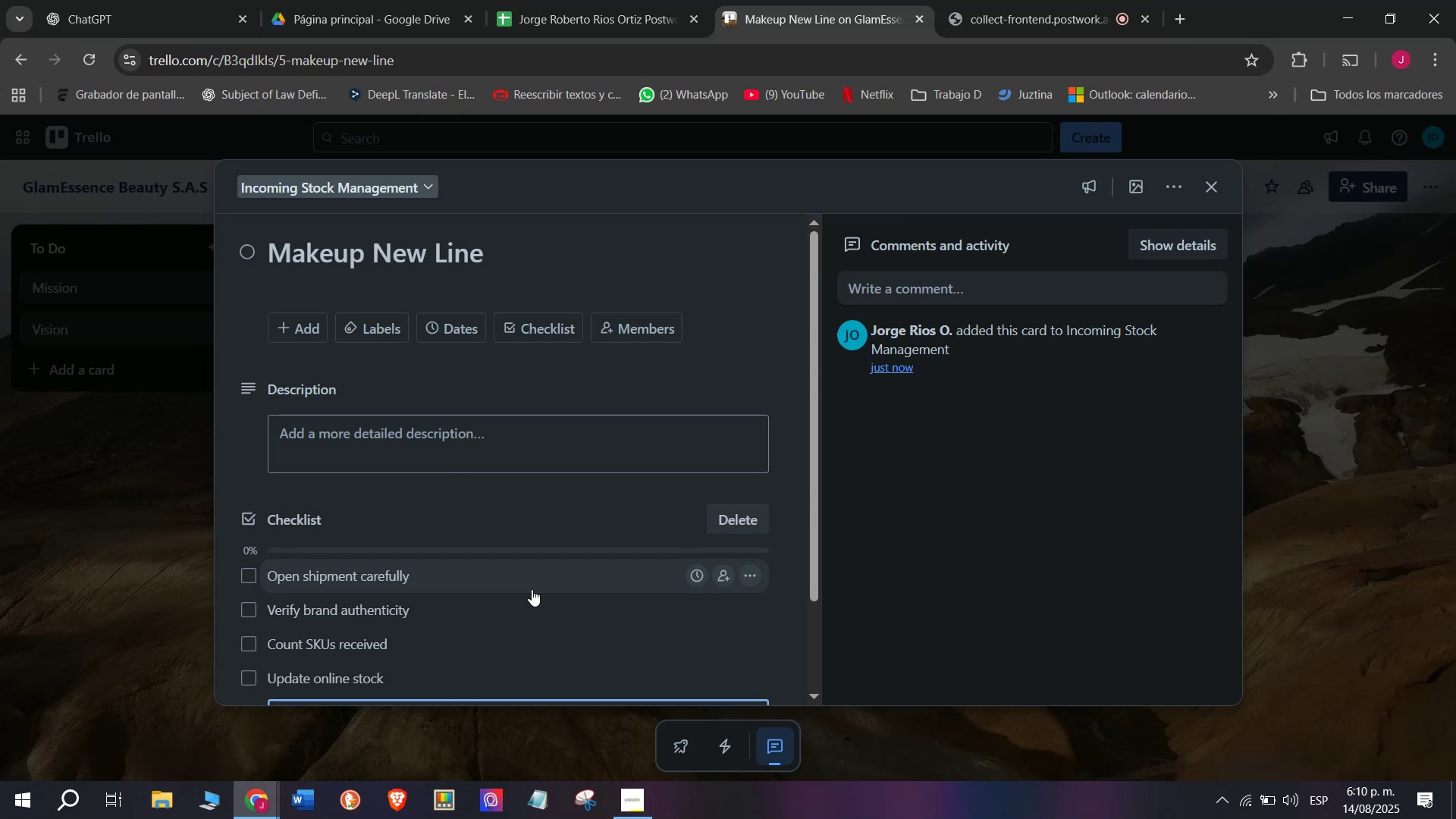 
type(Tag with price sticker)
 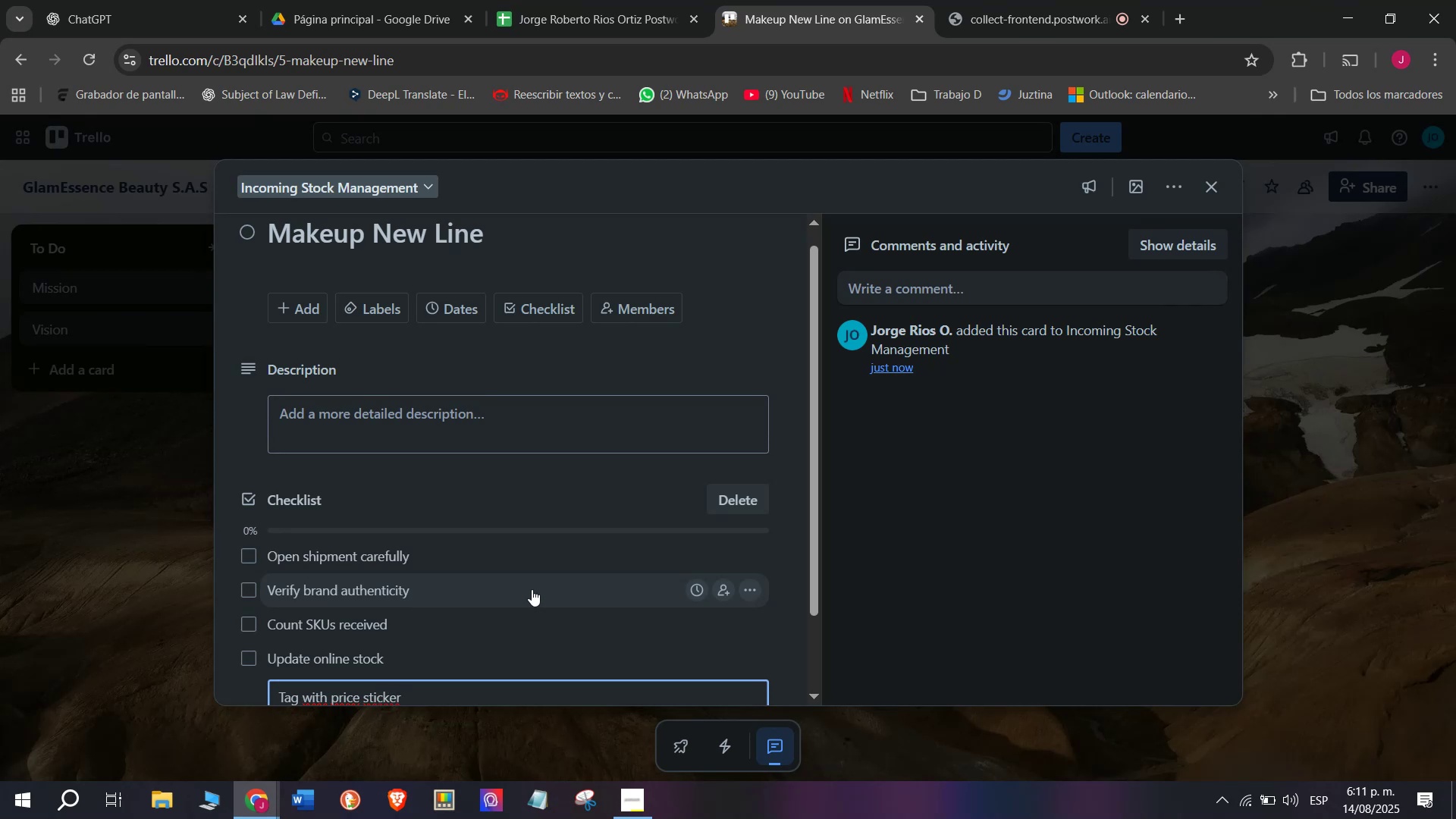 
key(S)
 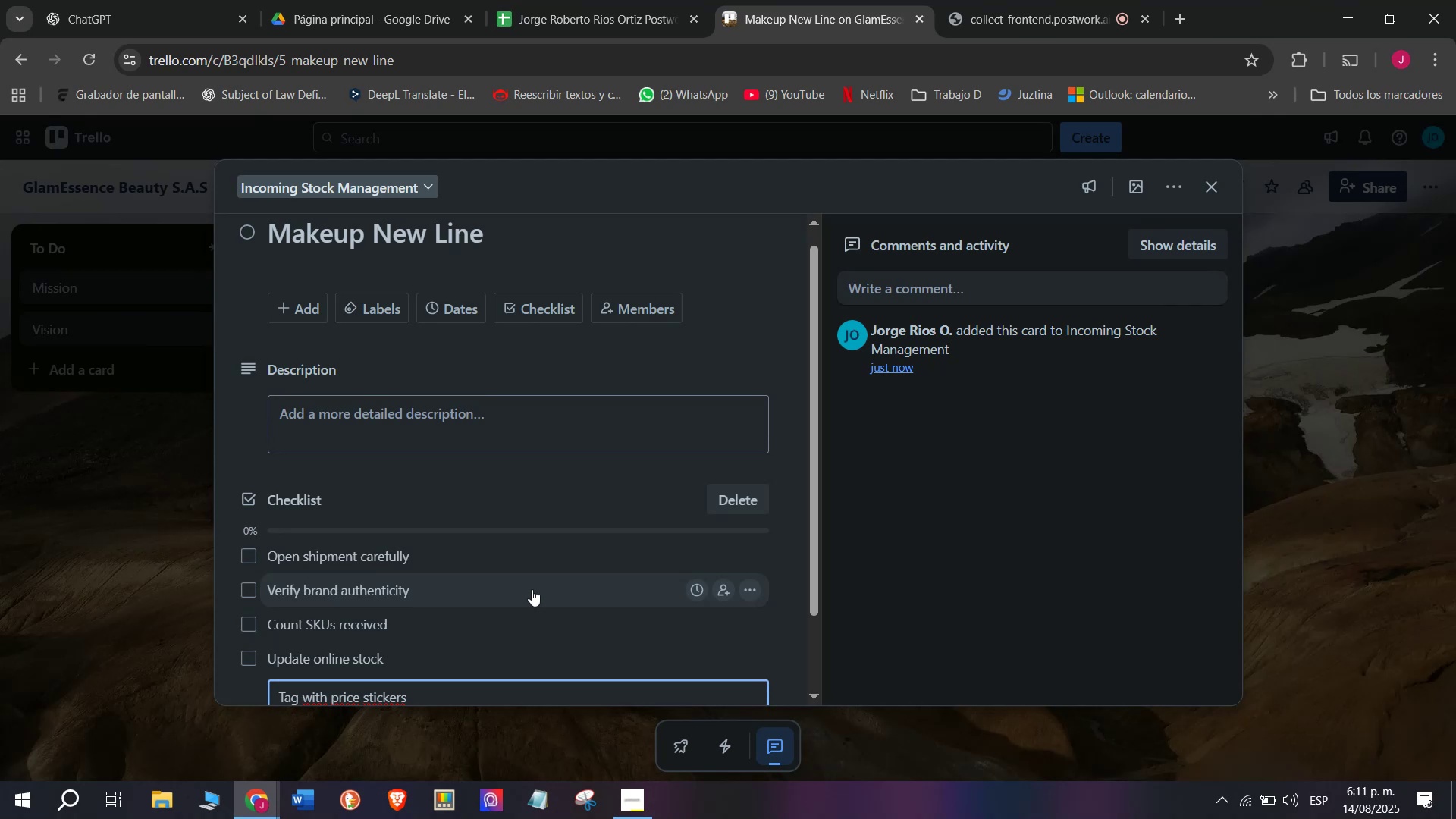 
wait(5.39)
 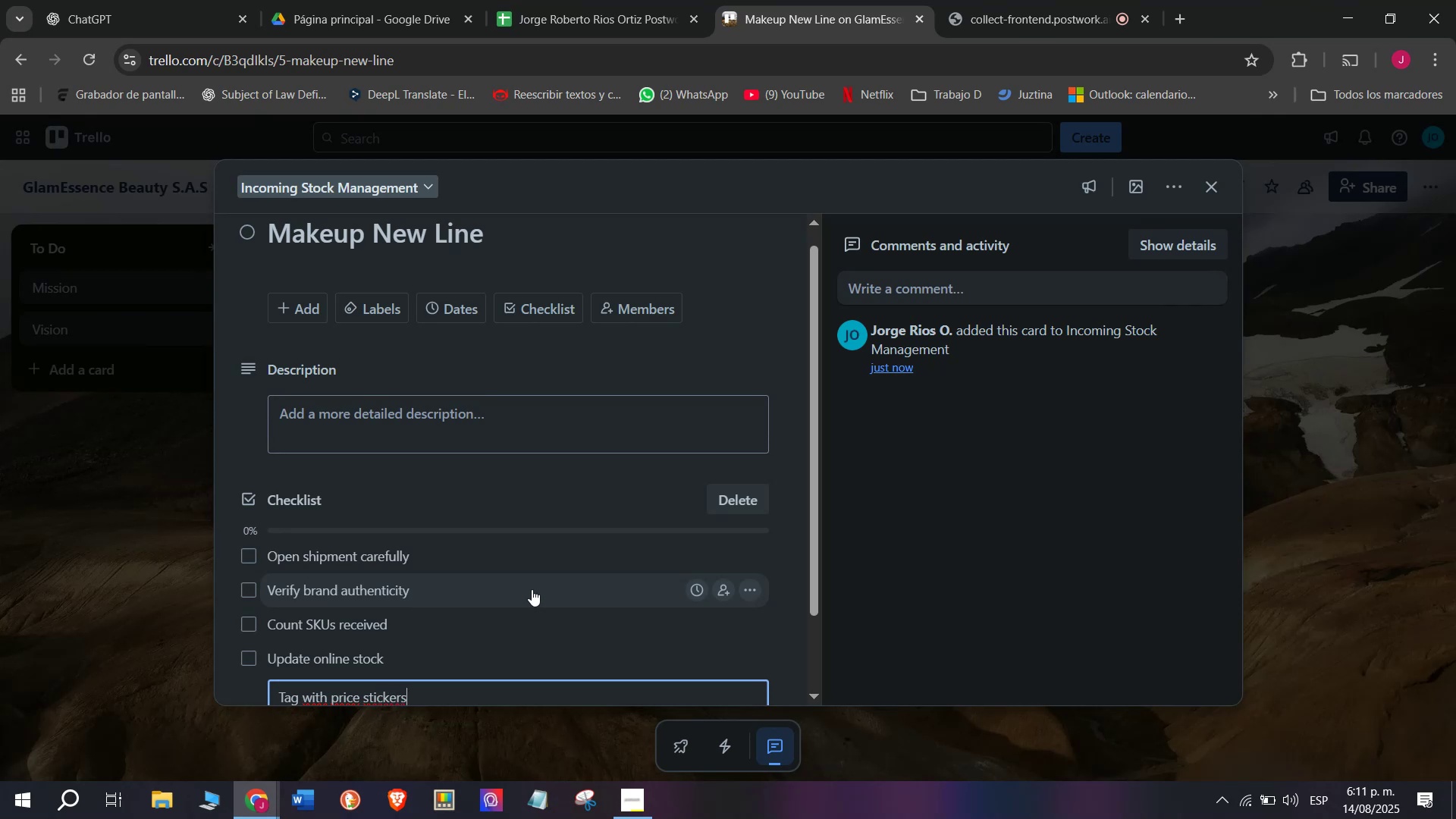 
key(Enter)
 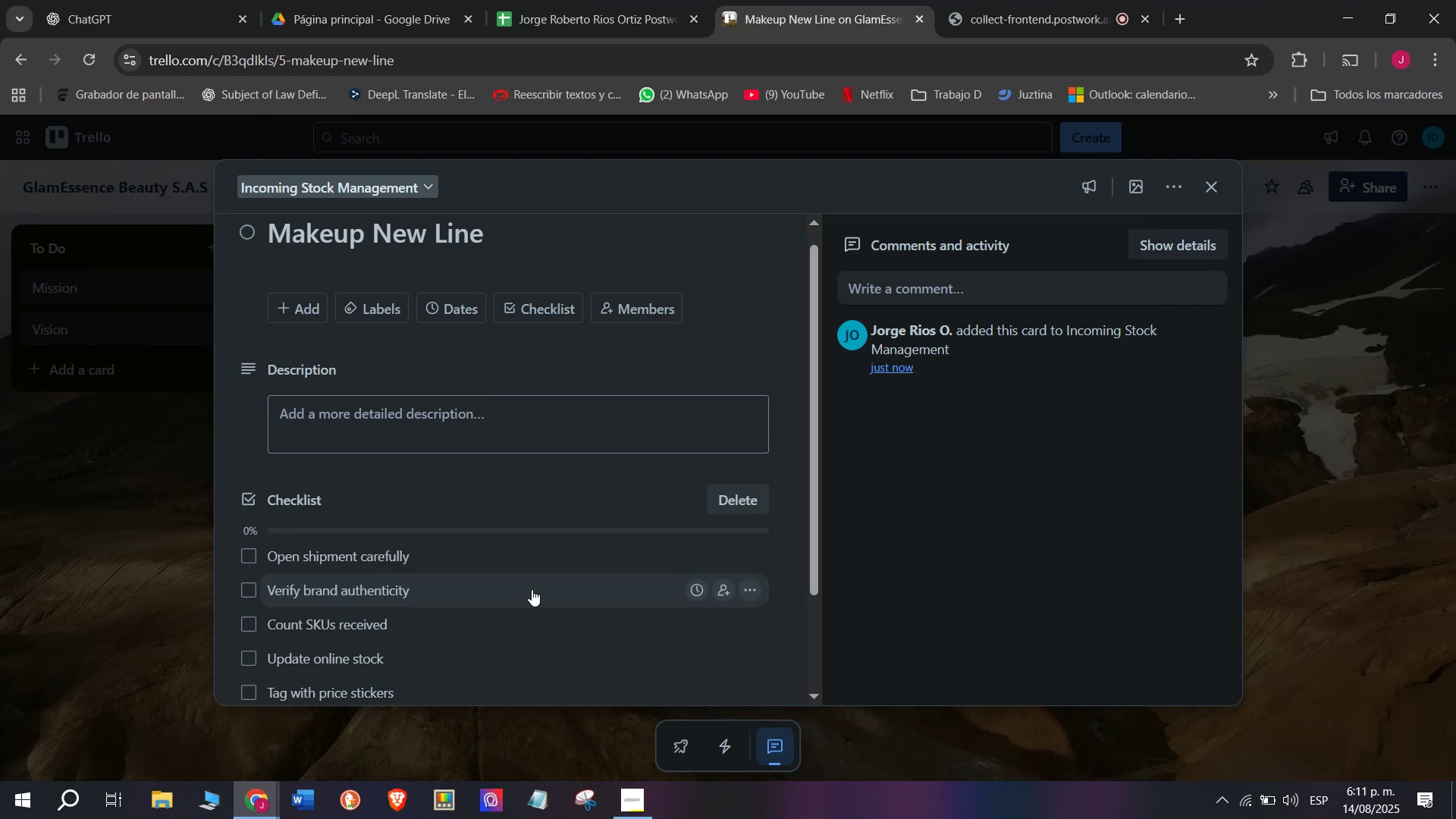 
type(place )
key(Backspace)
key(Backspace)
key(Backspace)
key(Backspace)
key(Backspace)
key(Backspace)
type(Place in shoe)
key(Backspace)
type(w)
 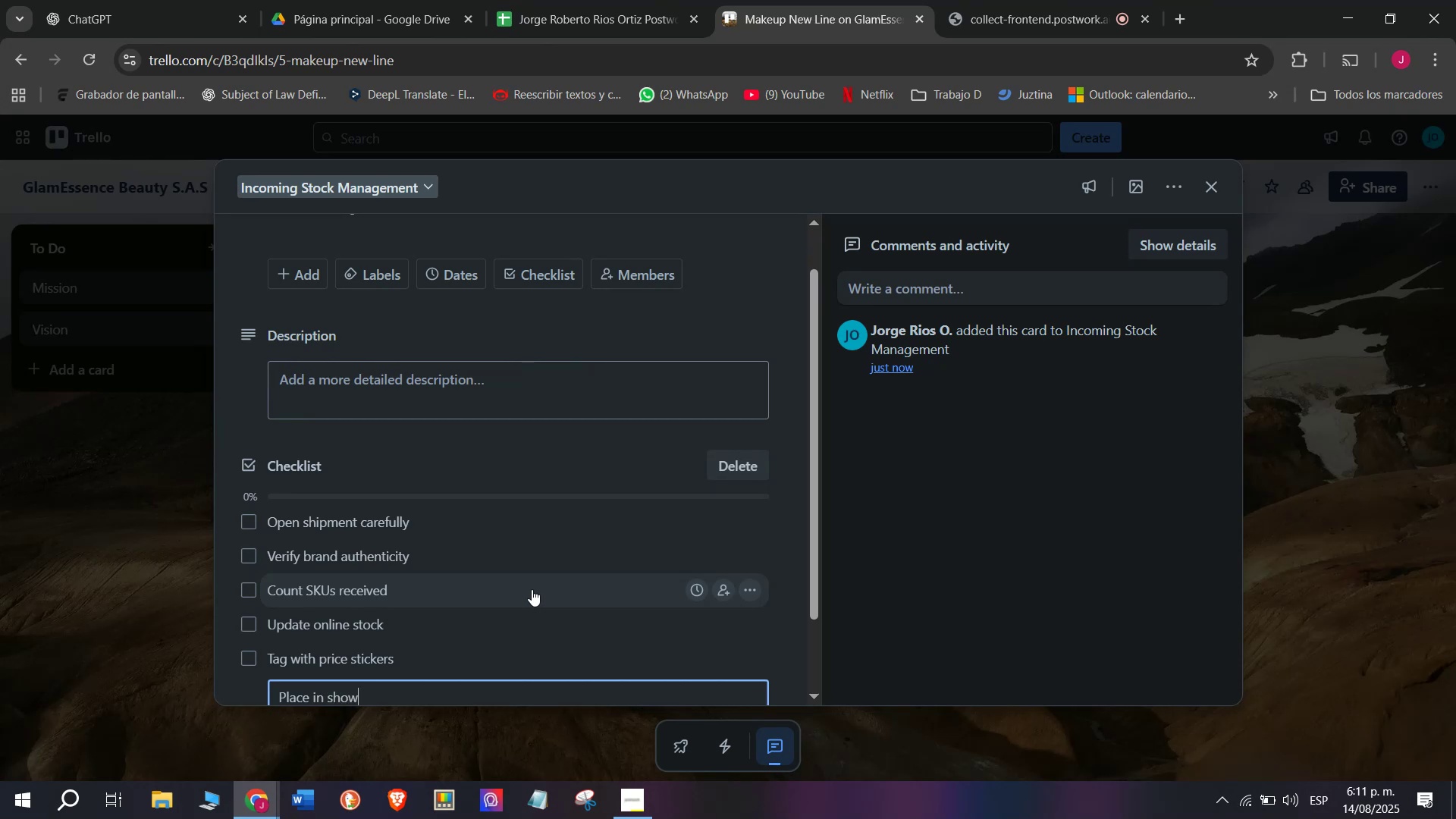 
type(room)
 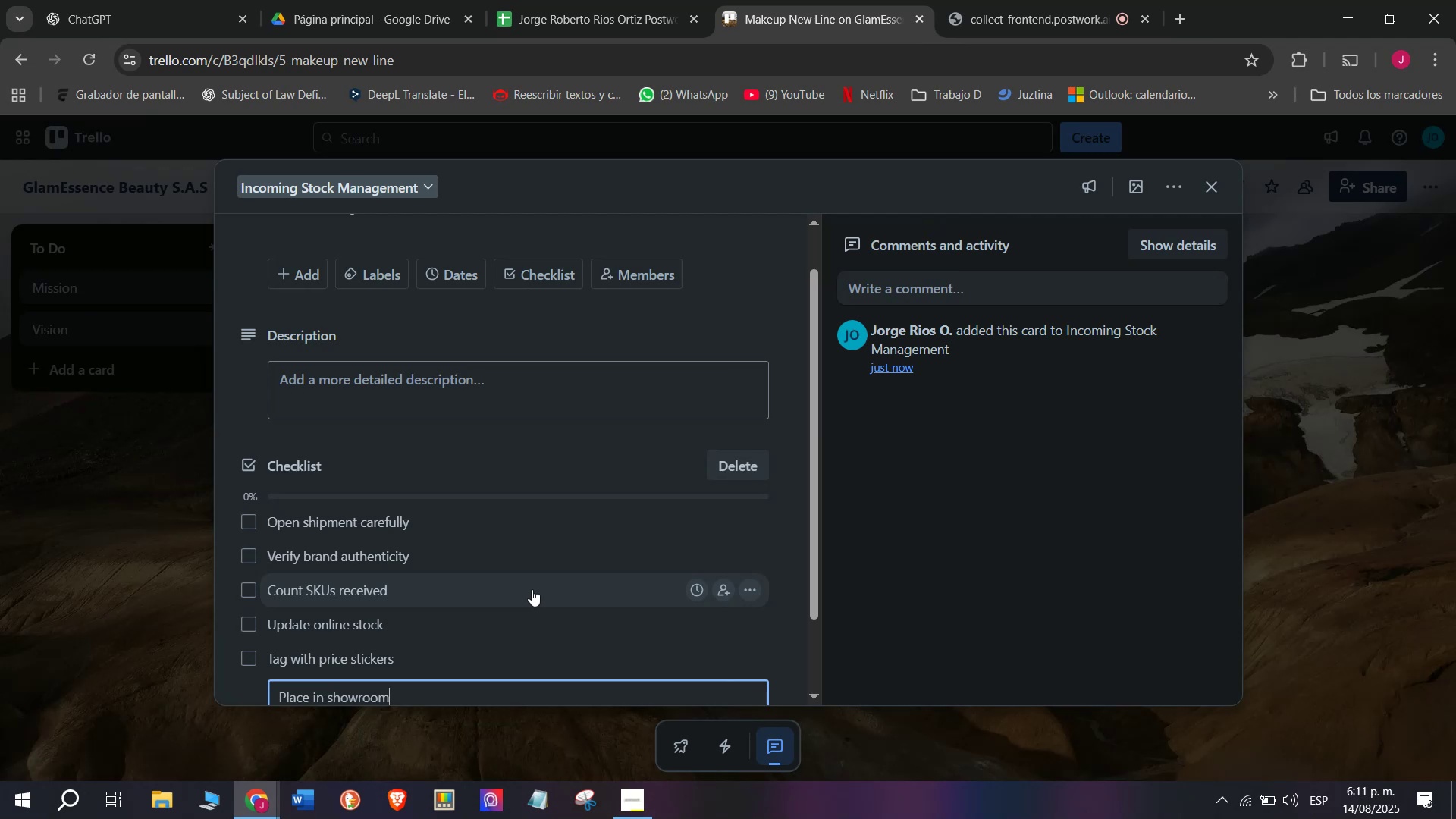 
key(Enter)
 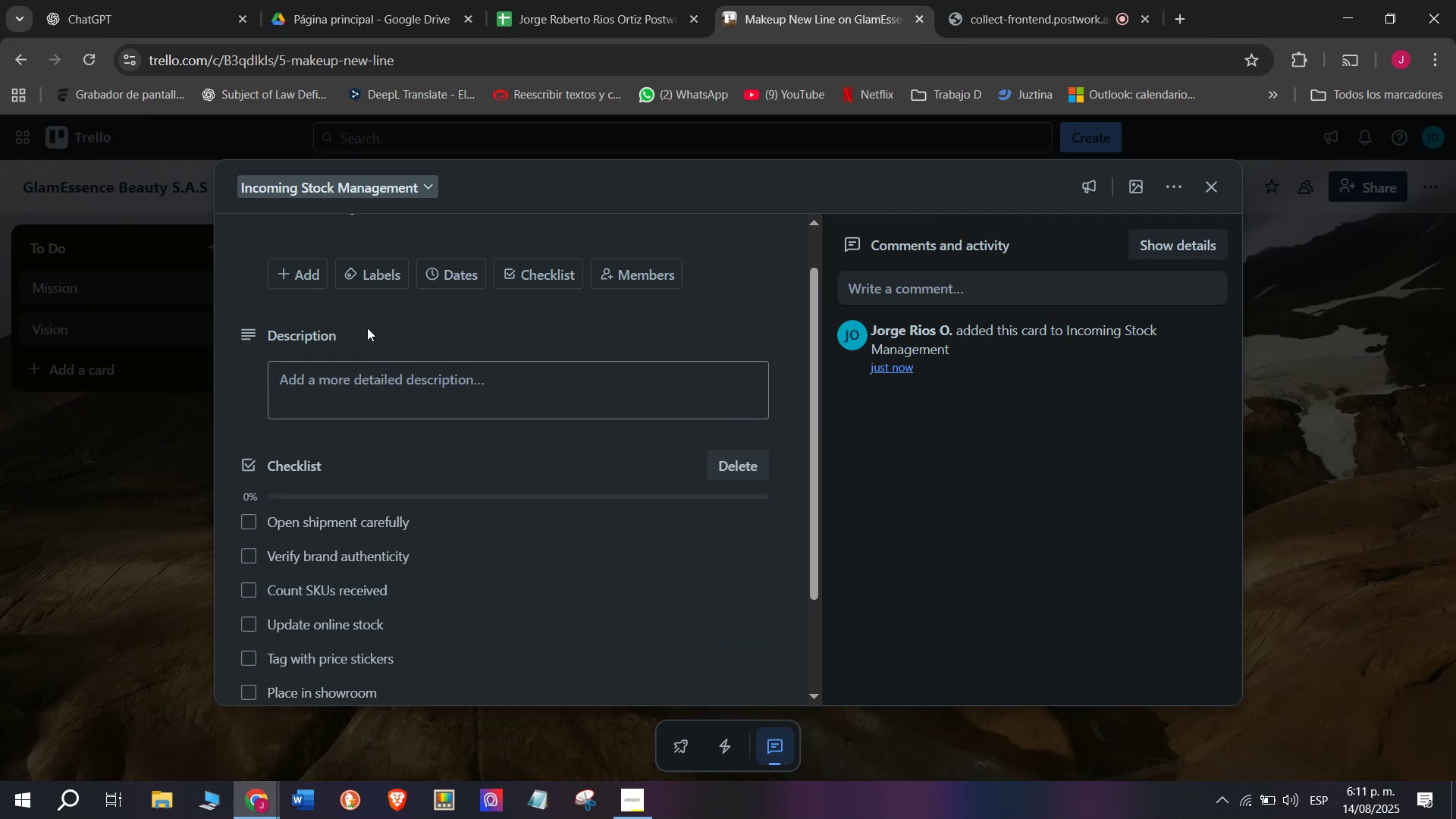 
left_click([373, 278])
 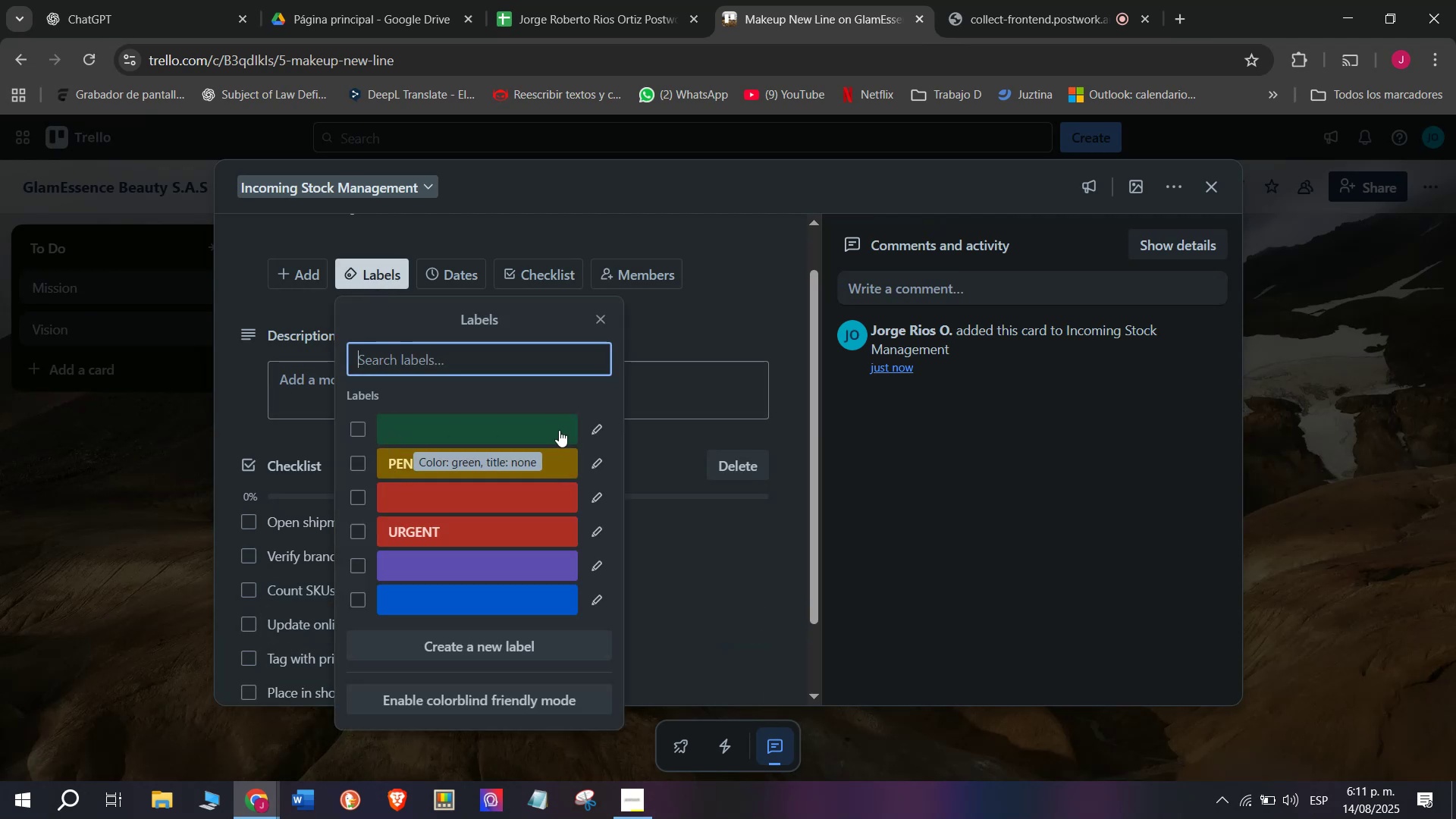 
left_click([600, 428])
 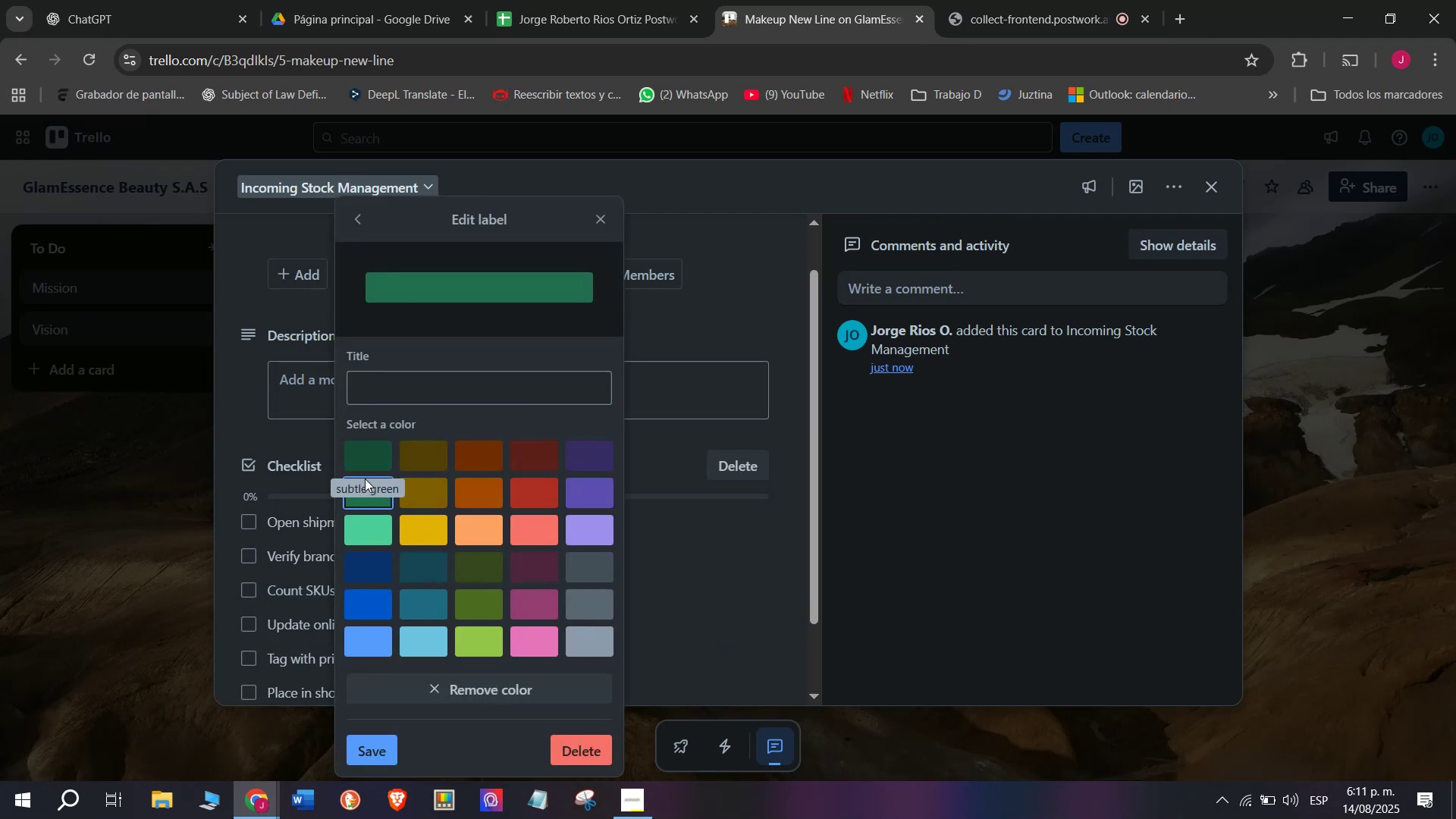 
left_click([359, 497])
 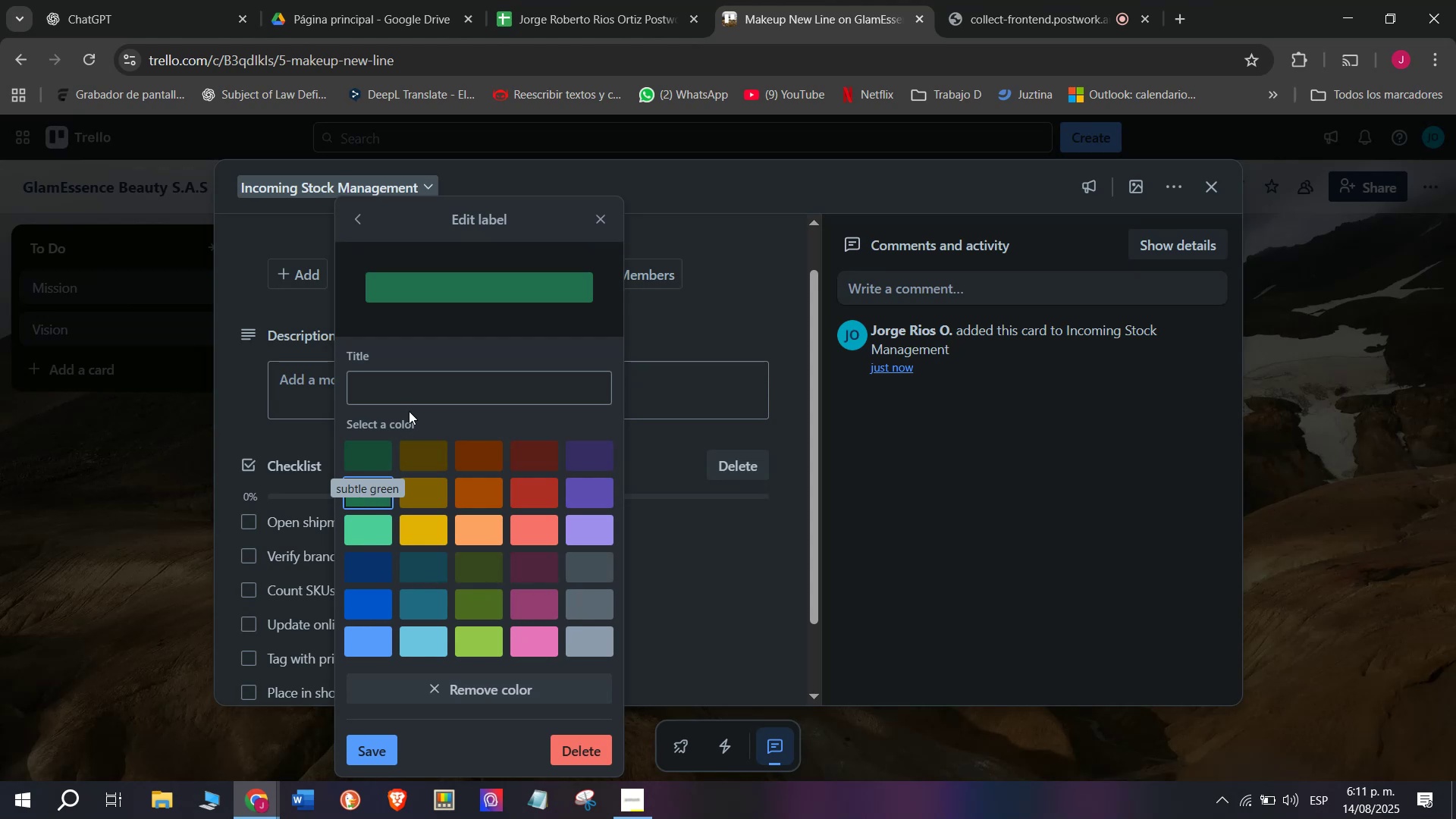 
left_click([413, 391])
 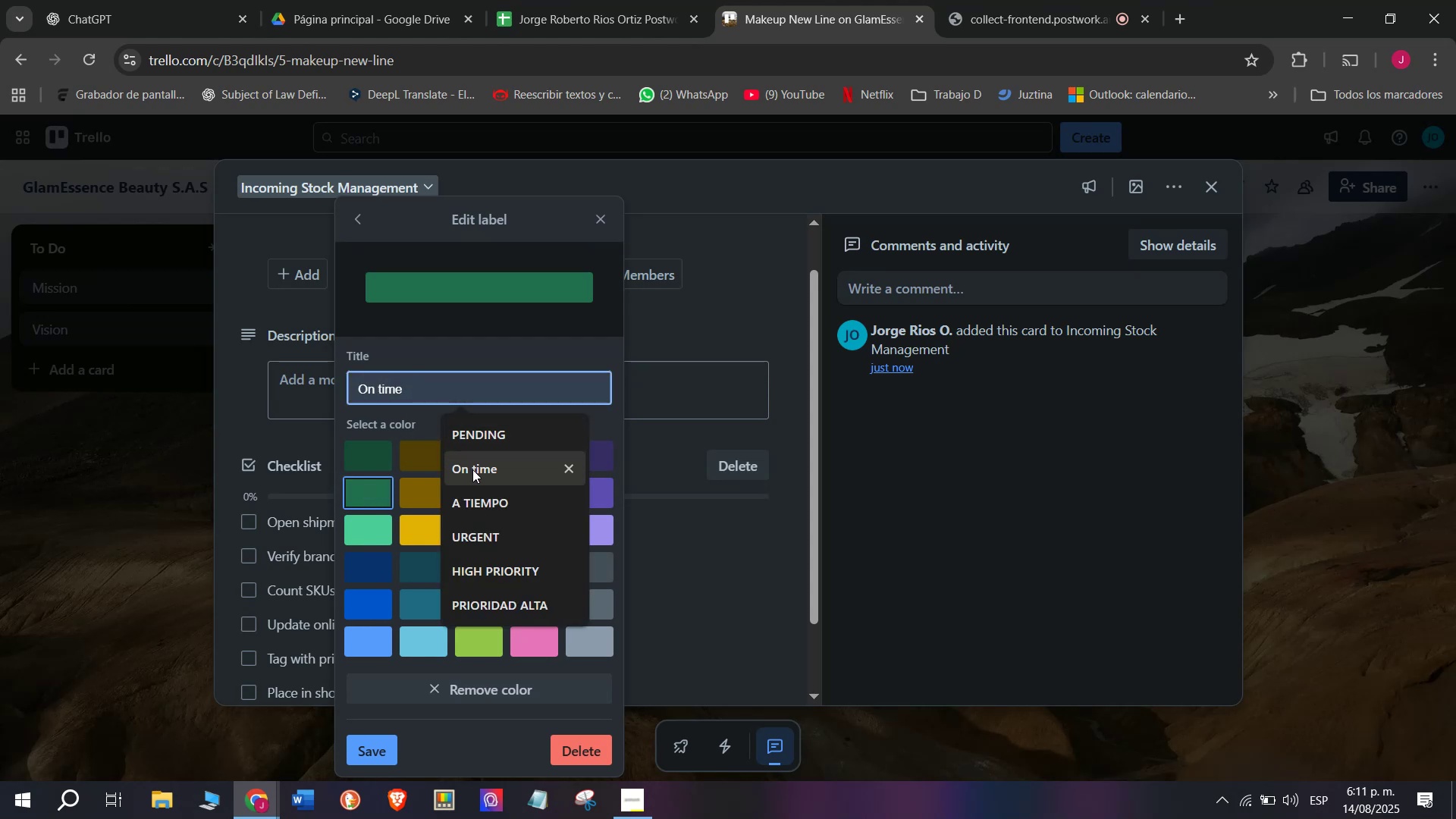 
left_click([472, 469])
 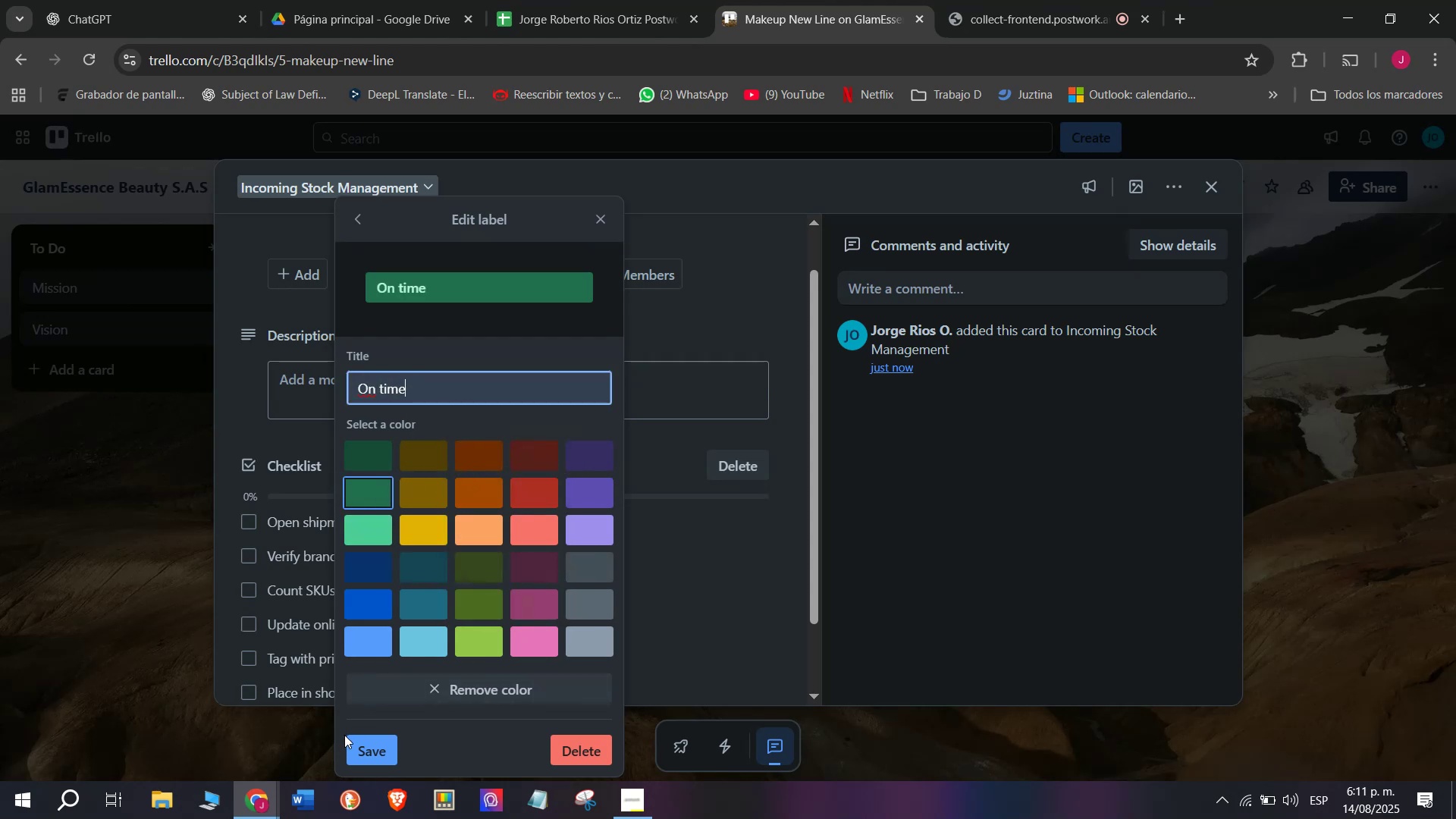 
left_click([358, 763])
 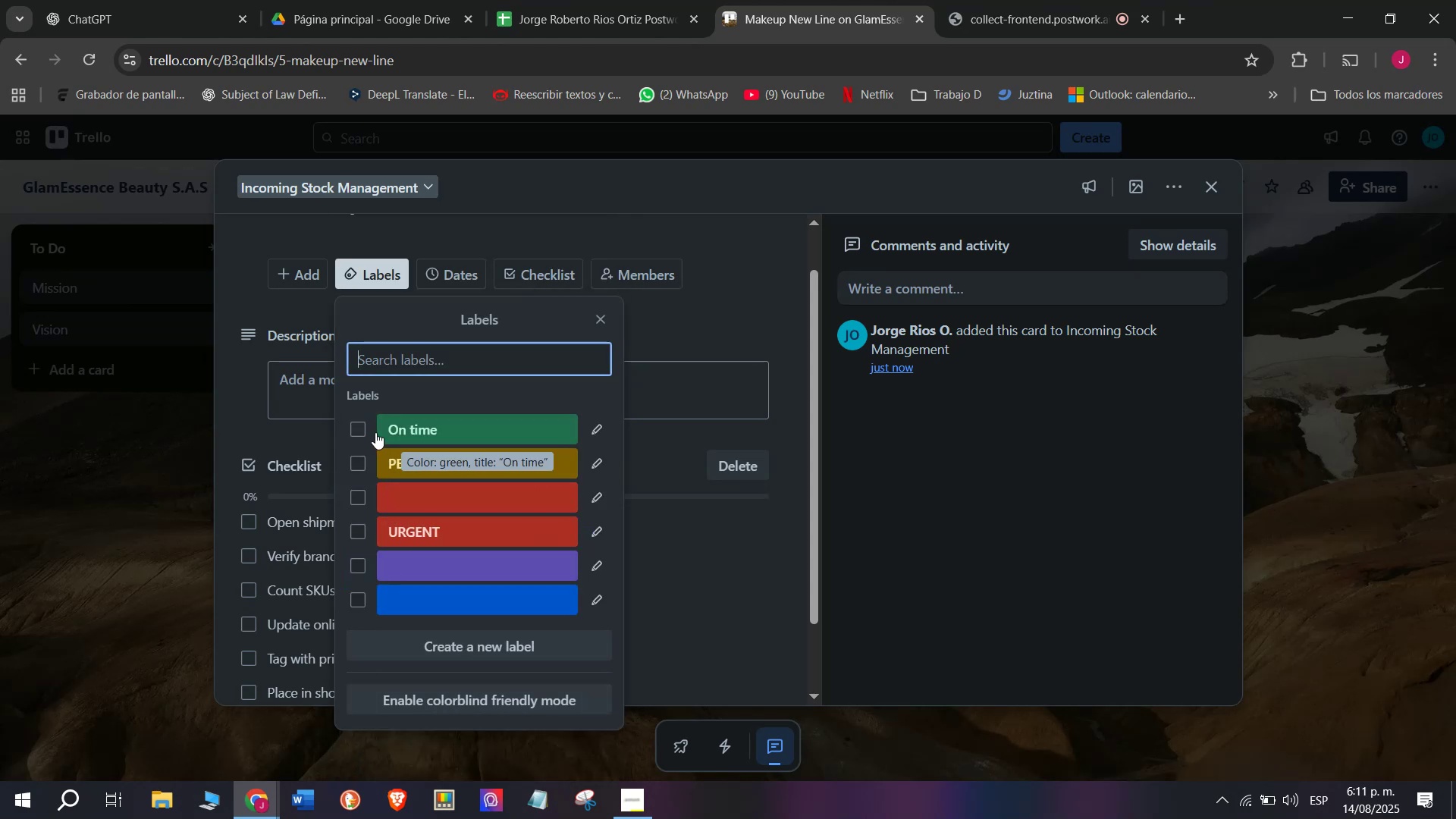 
left_click([367, 428])
 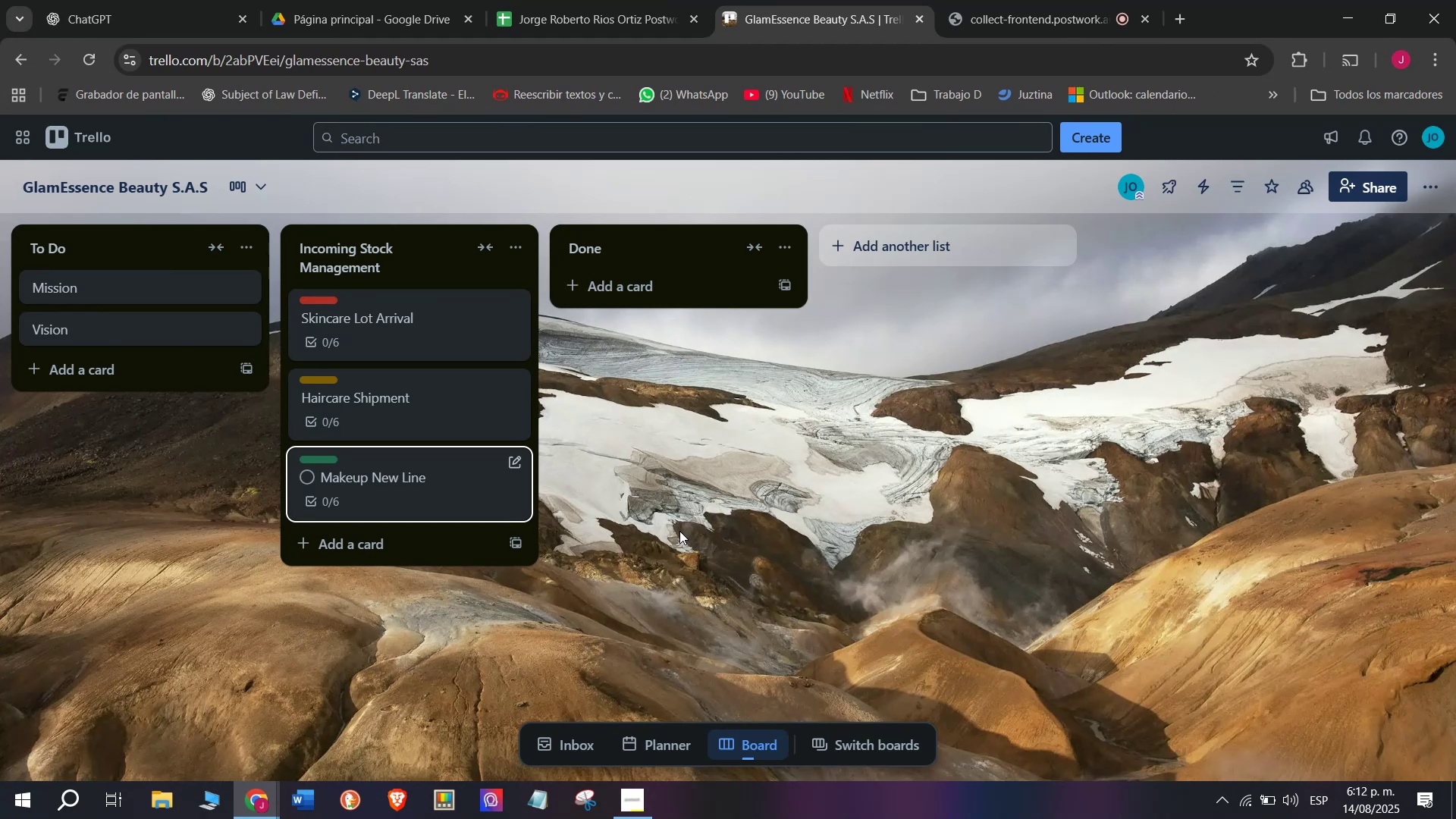 
wait(7.95)
 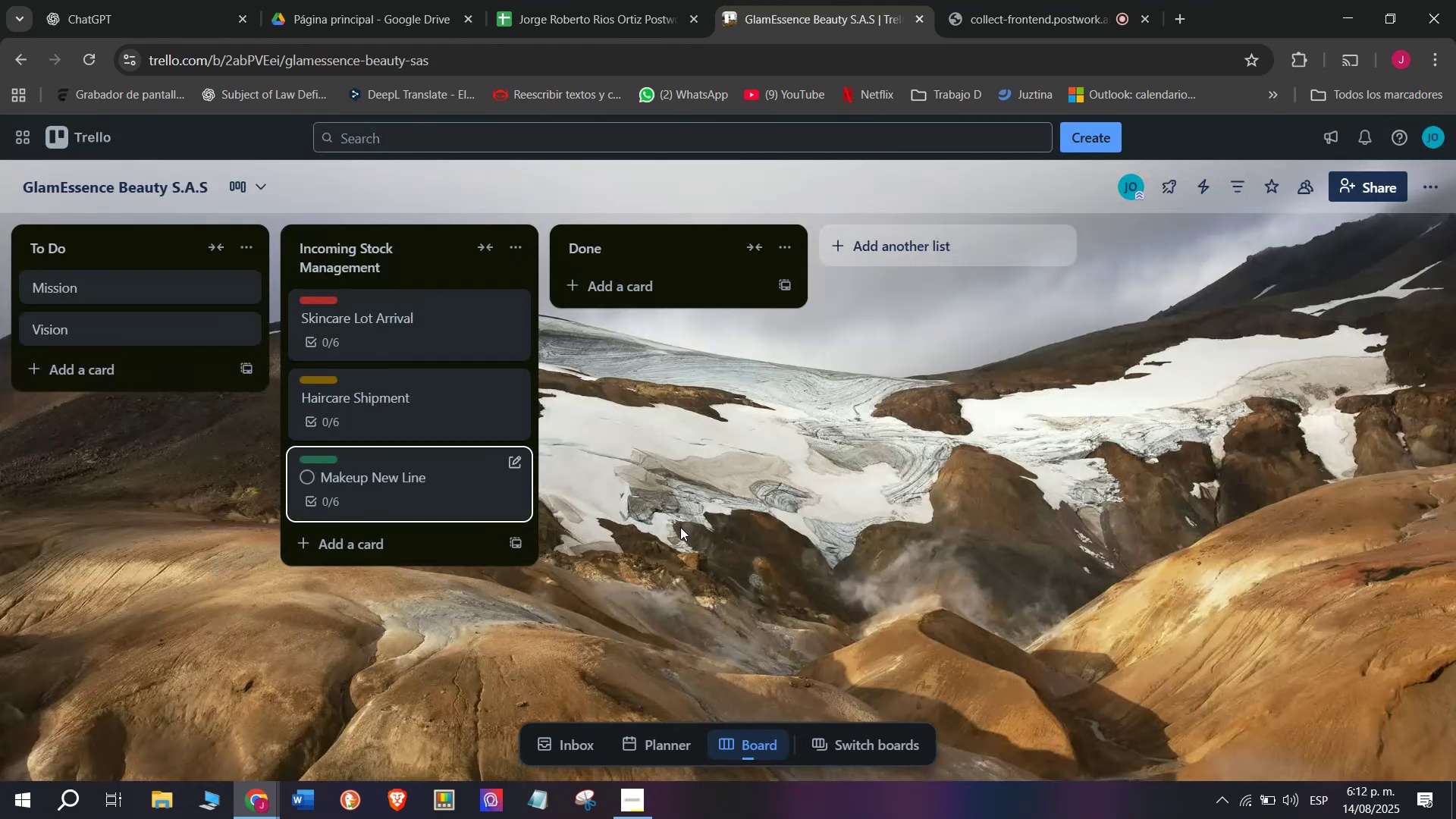 
left_click([634, 243])
 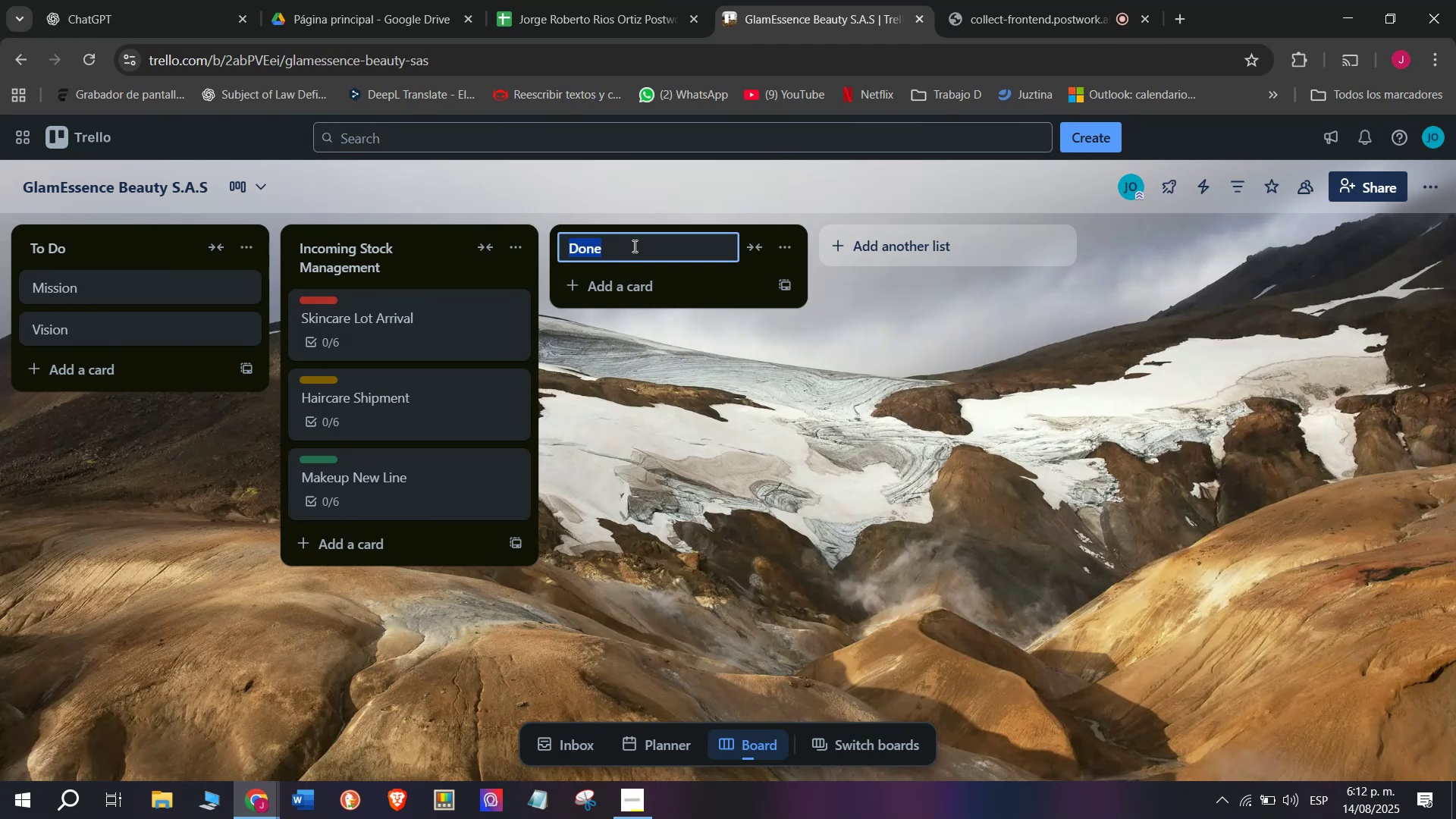 
type(Reatal)
 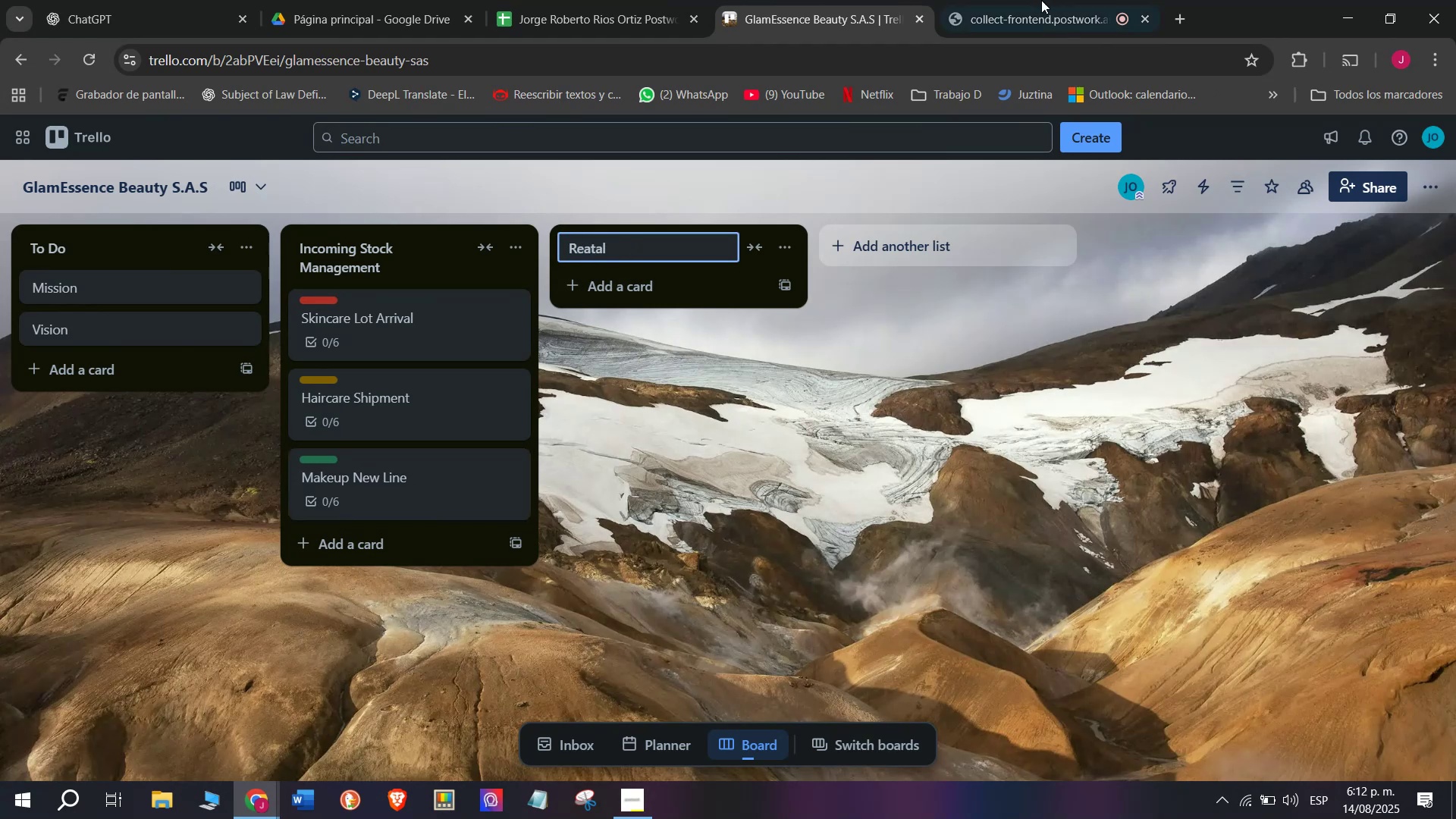 
left_click([1043, 0])
 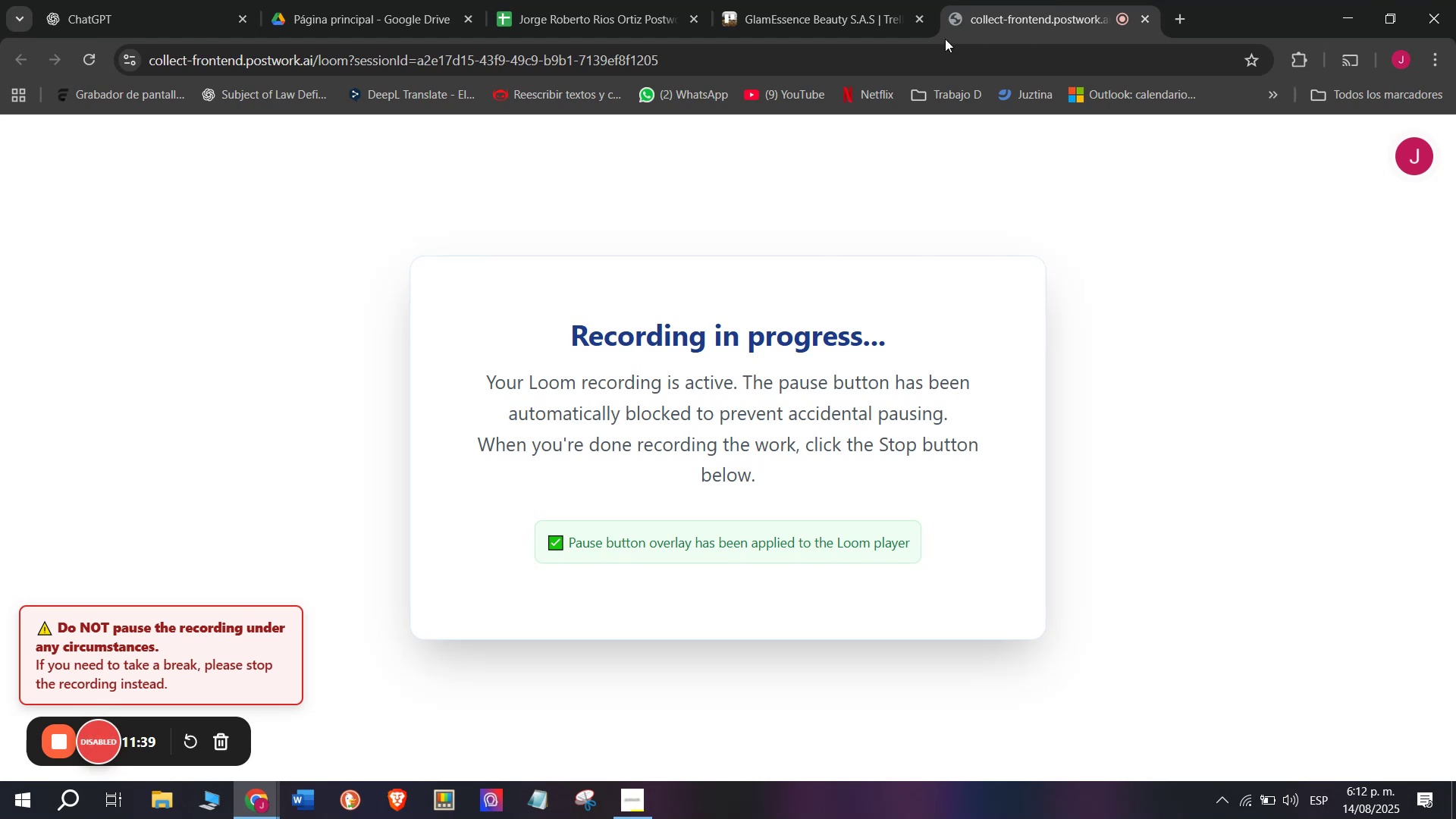 
left_click([801, 0])
 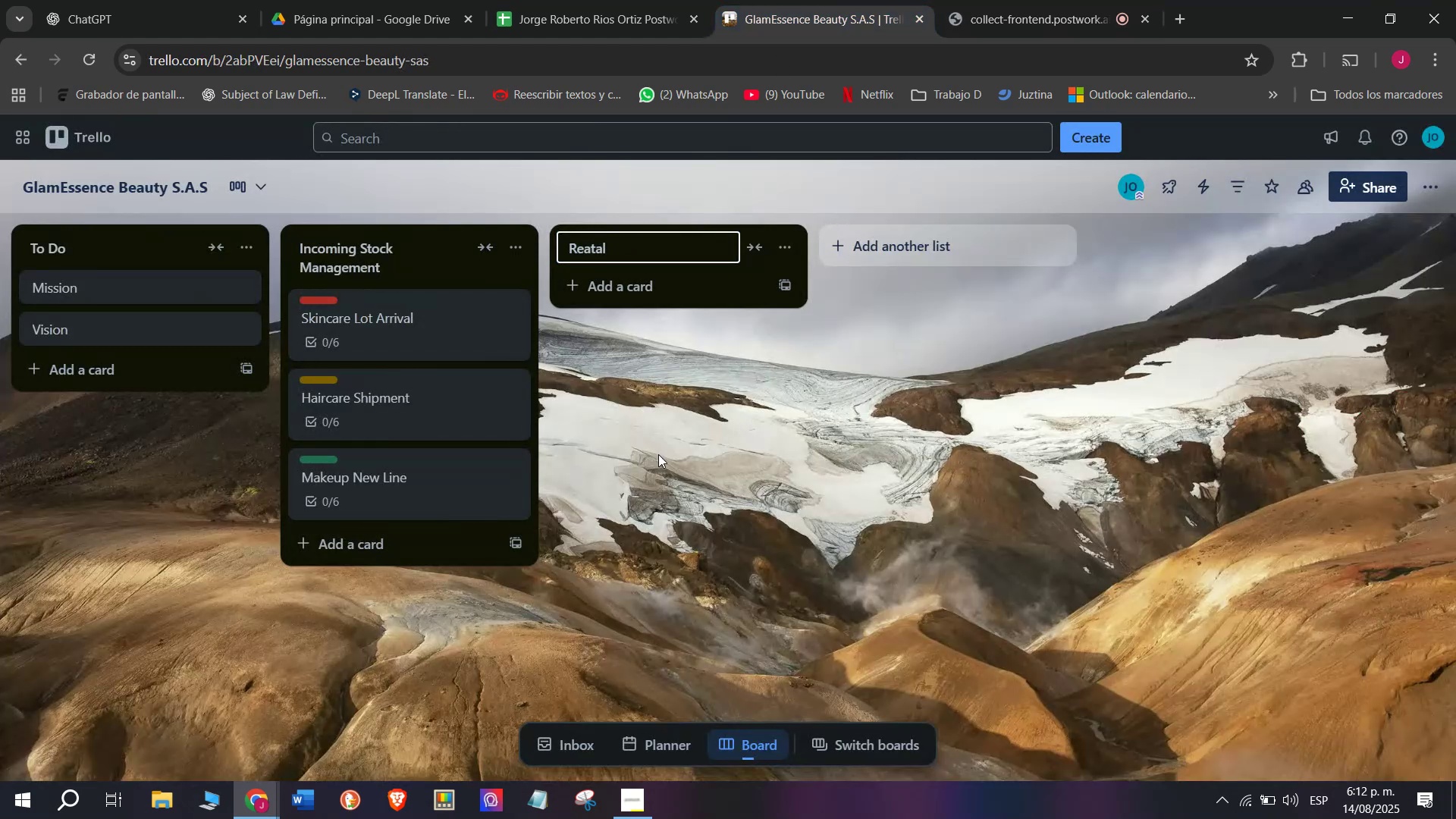 
left_click([617, 248])
 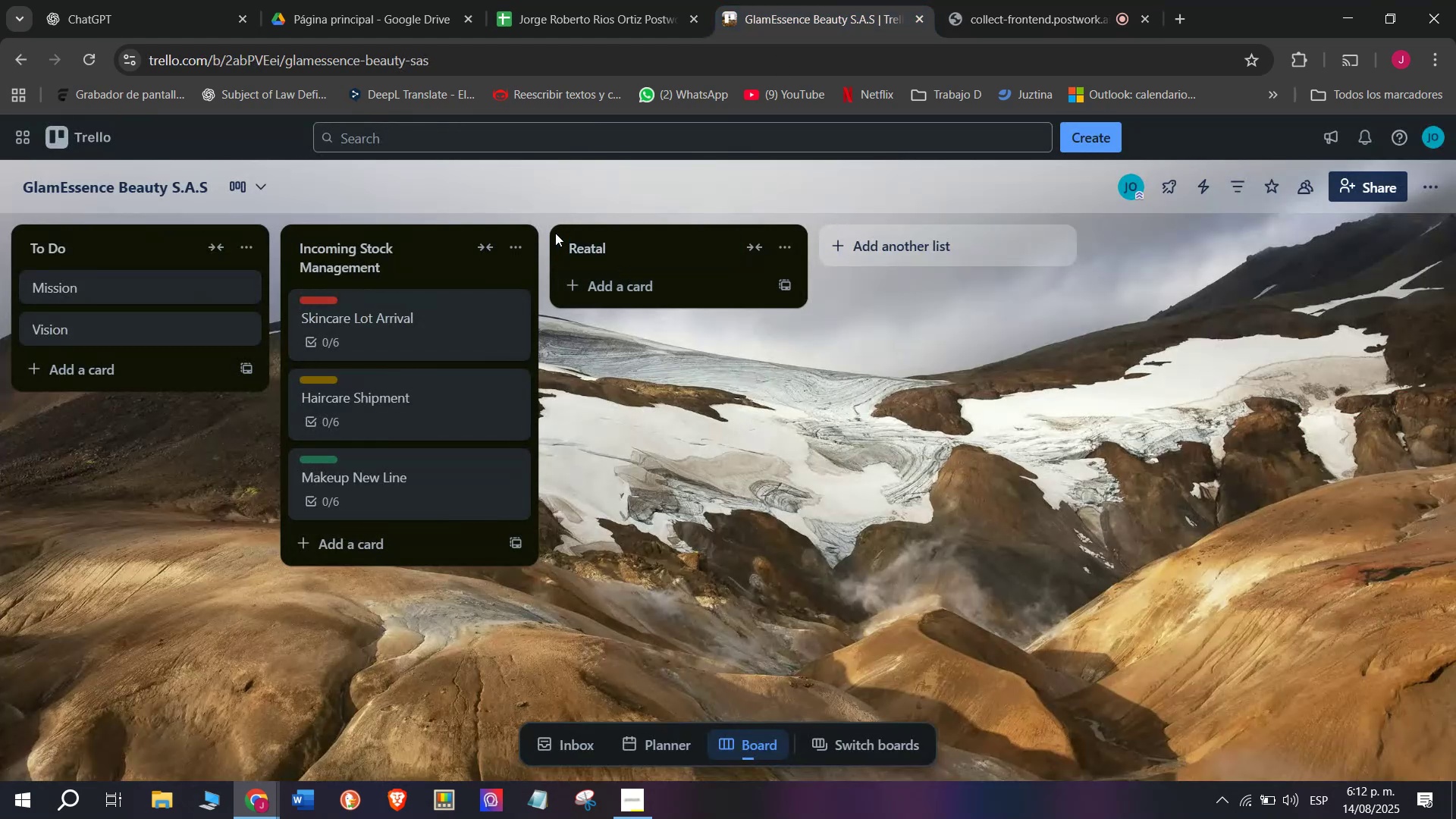 
double_click([603, 249])
 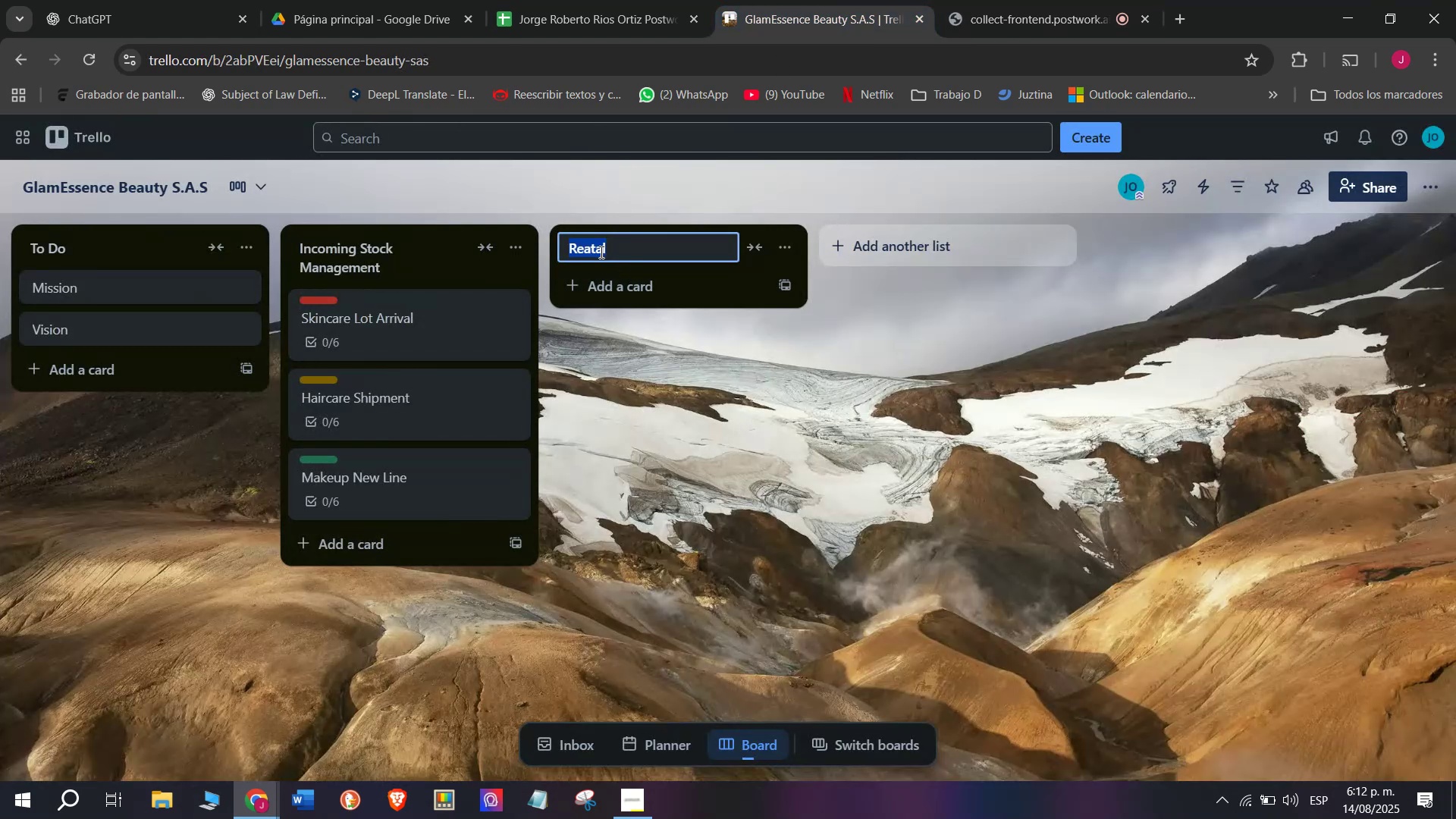 
key(Backspace)
type(Reatail )
 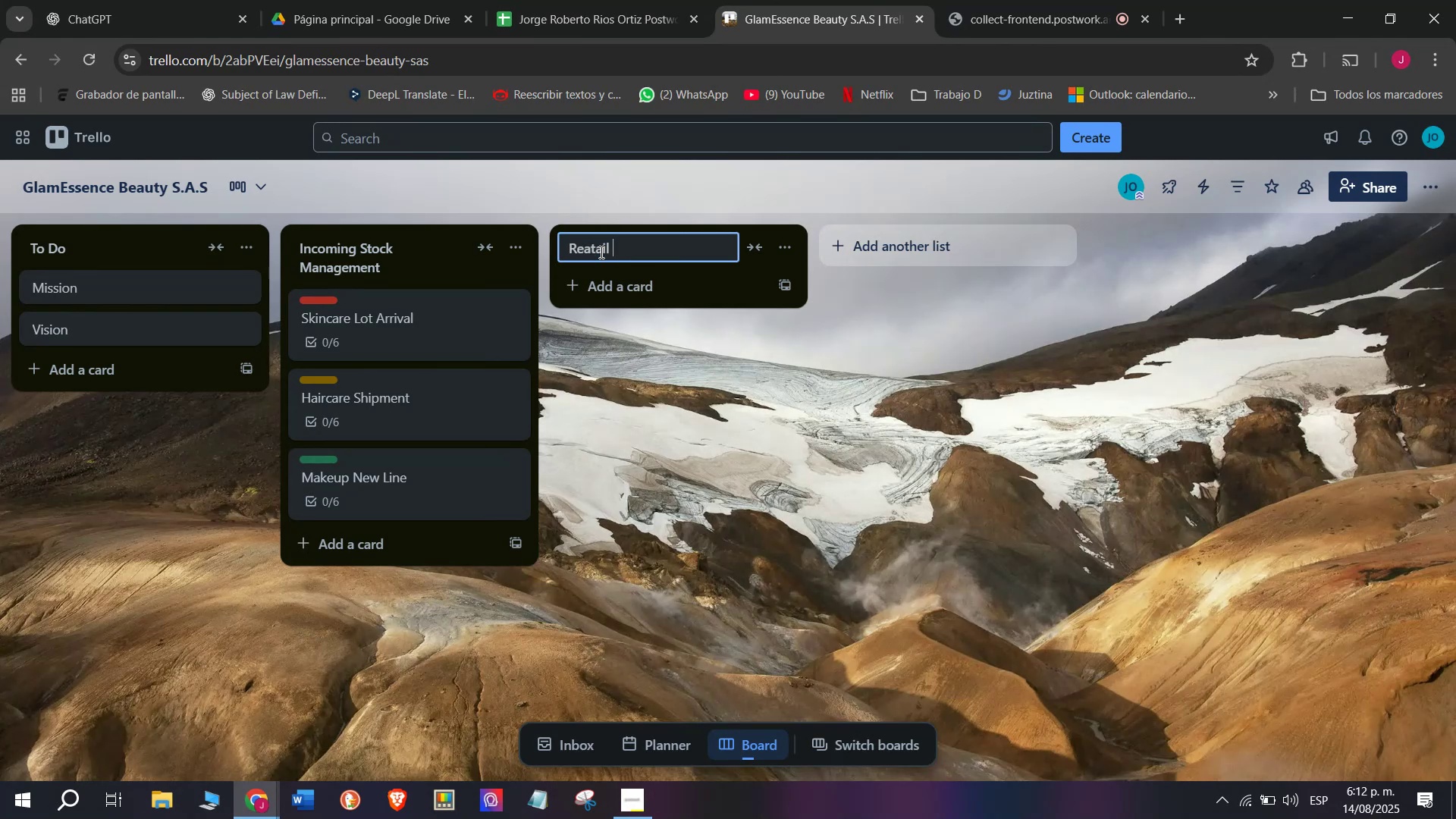 
wait(5.14)
 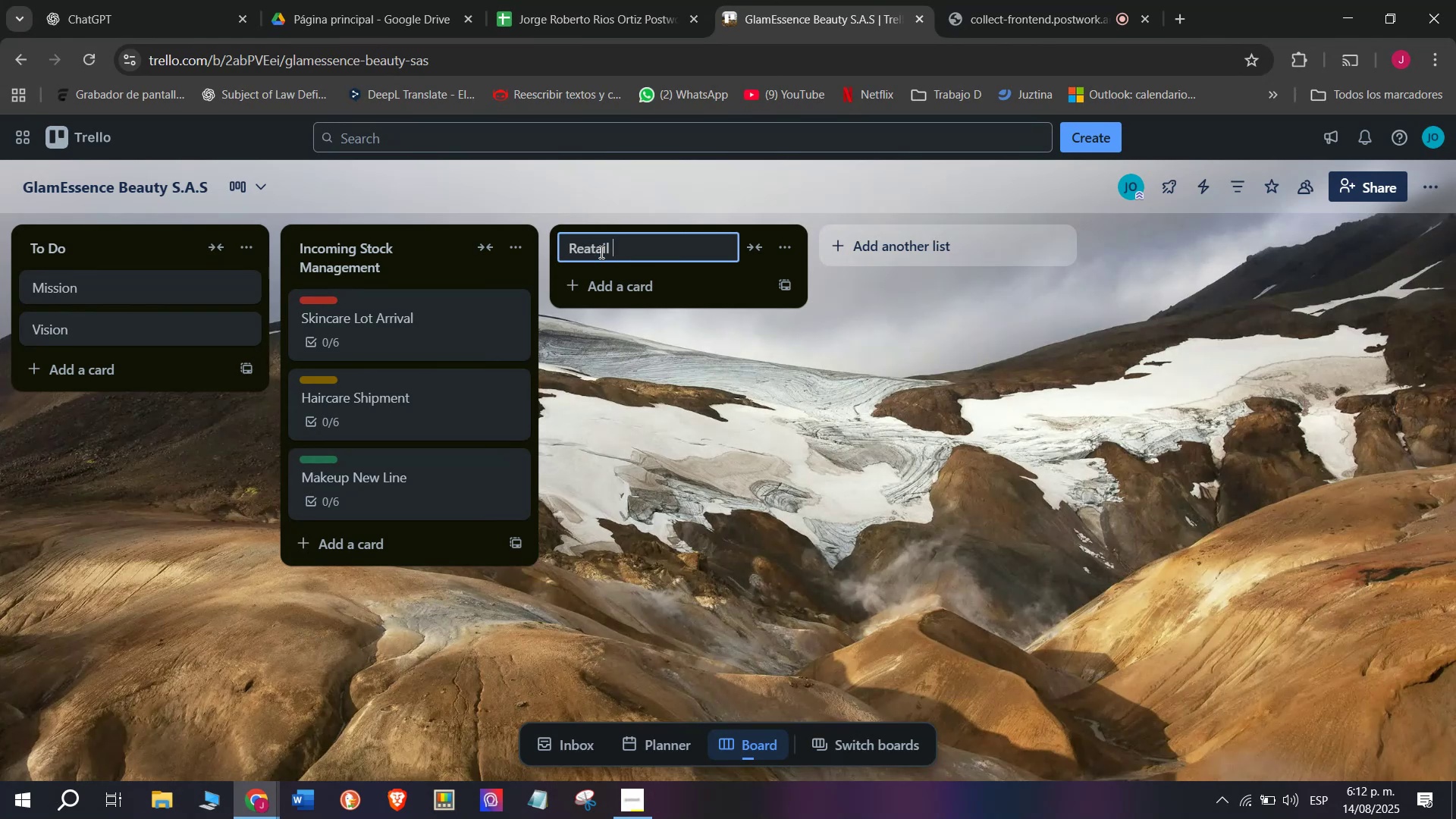 
key(Backspace)
key(Backspace)
key(Backspace)
key(Backspace)
key(Backspace)
key(Backspace)
type(tail )
 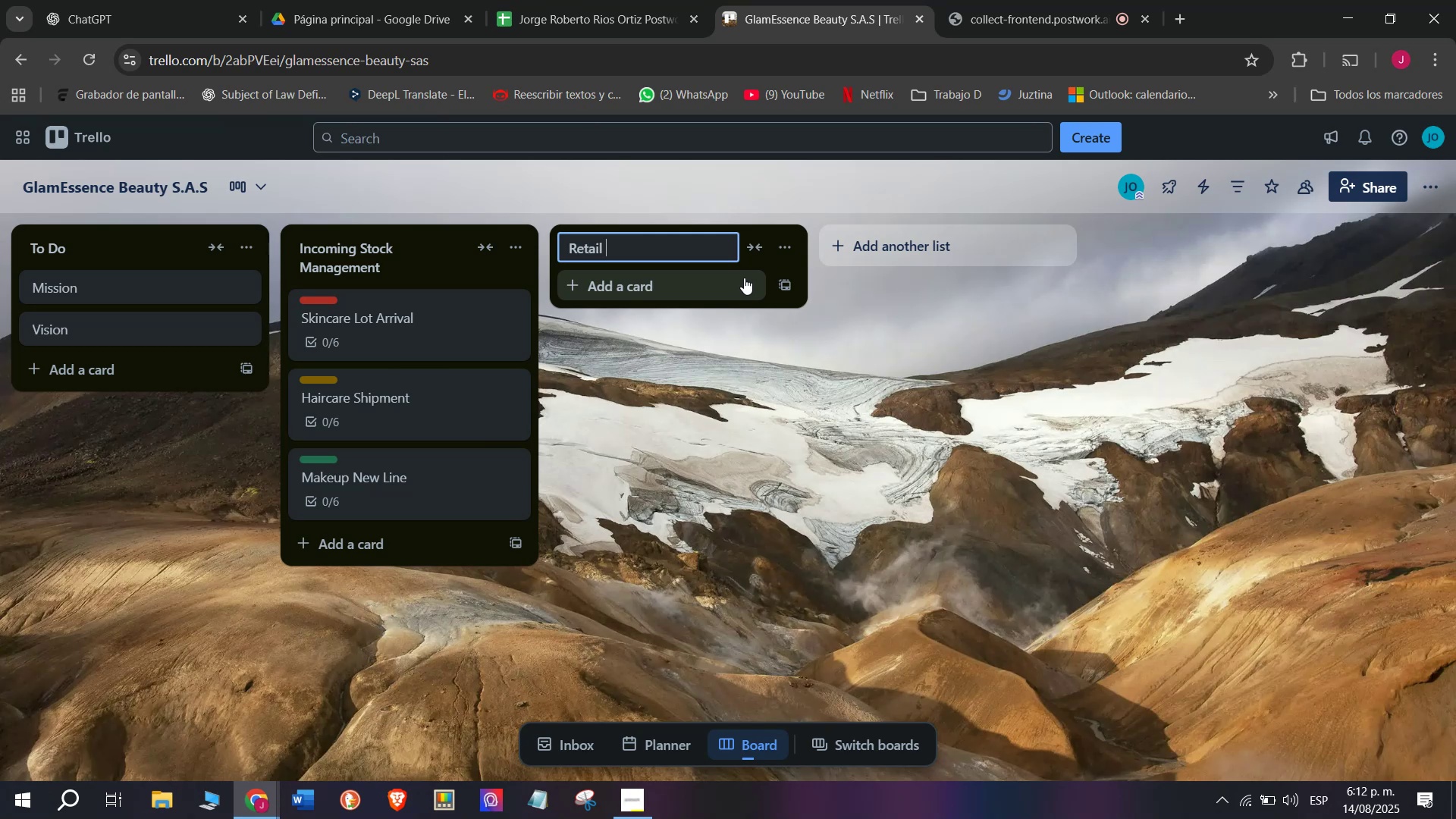 
wait(7.07)
 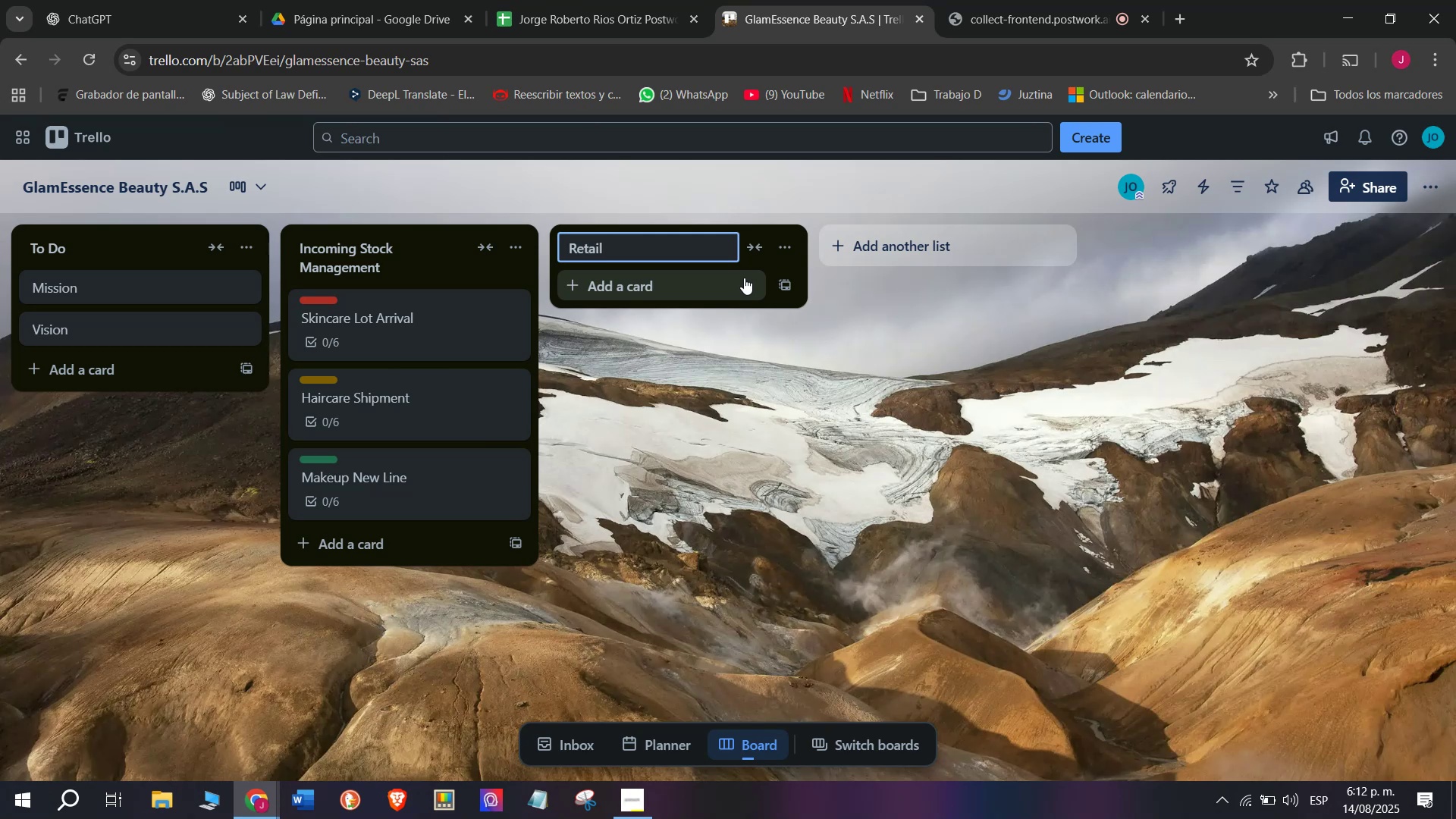 
key(Shift+6)
 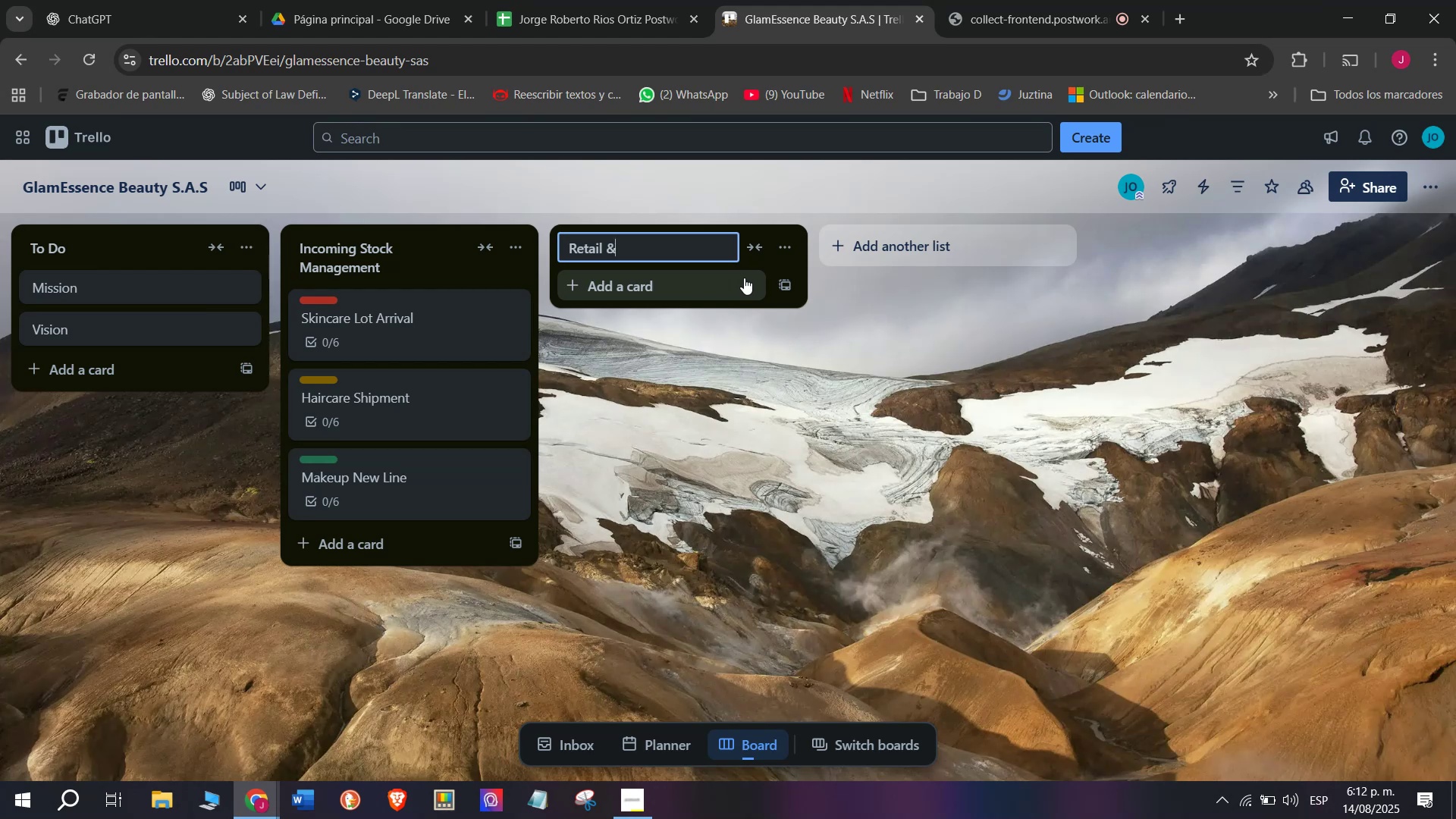 
type(Online )
 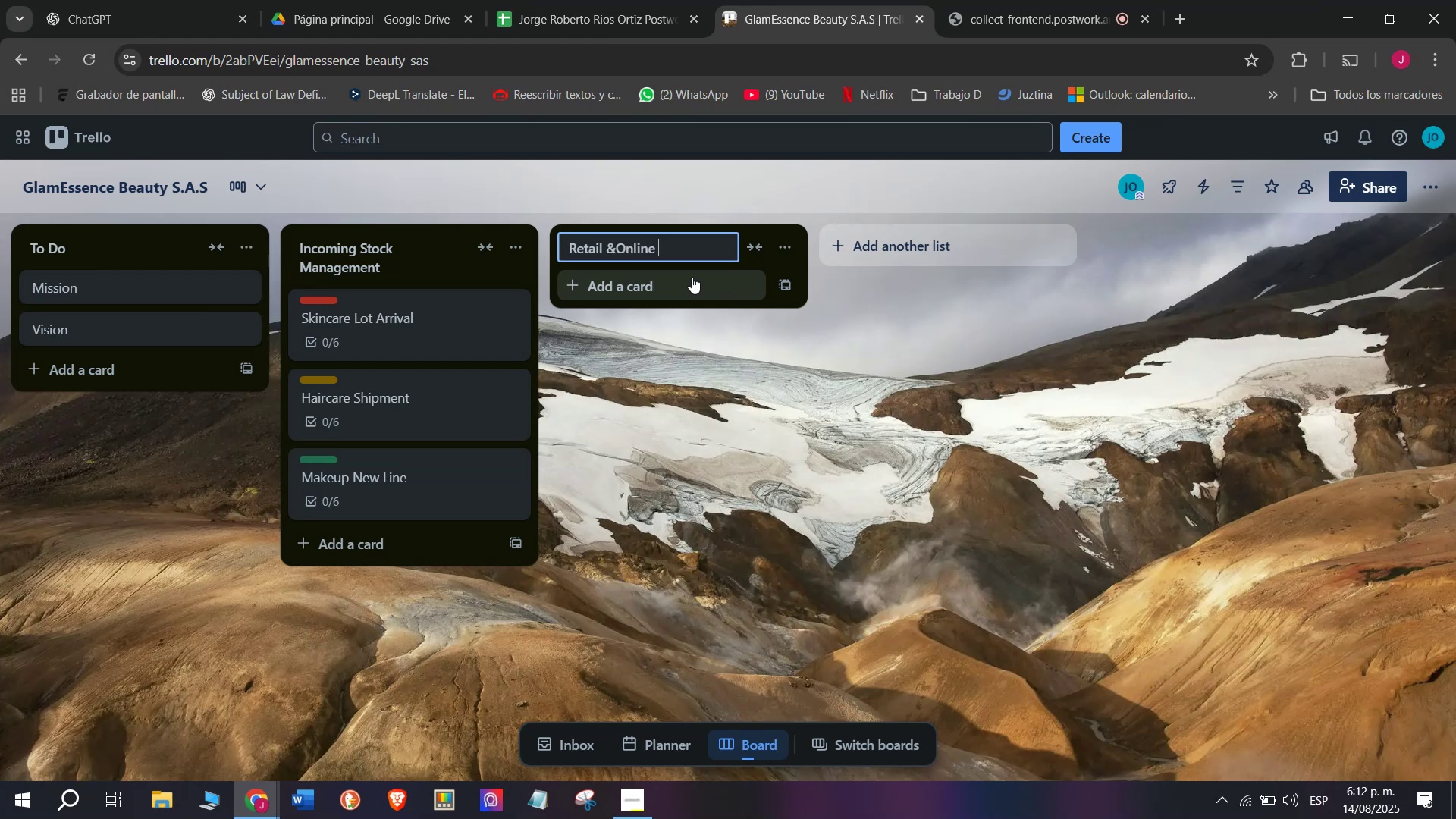 
left_click([617, 245])
 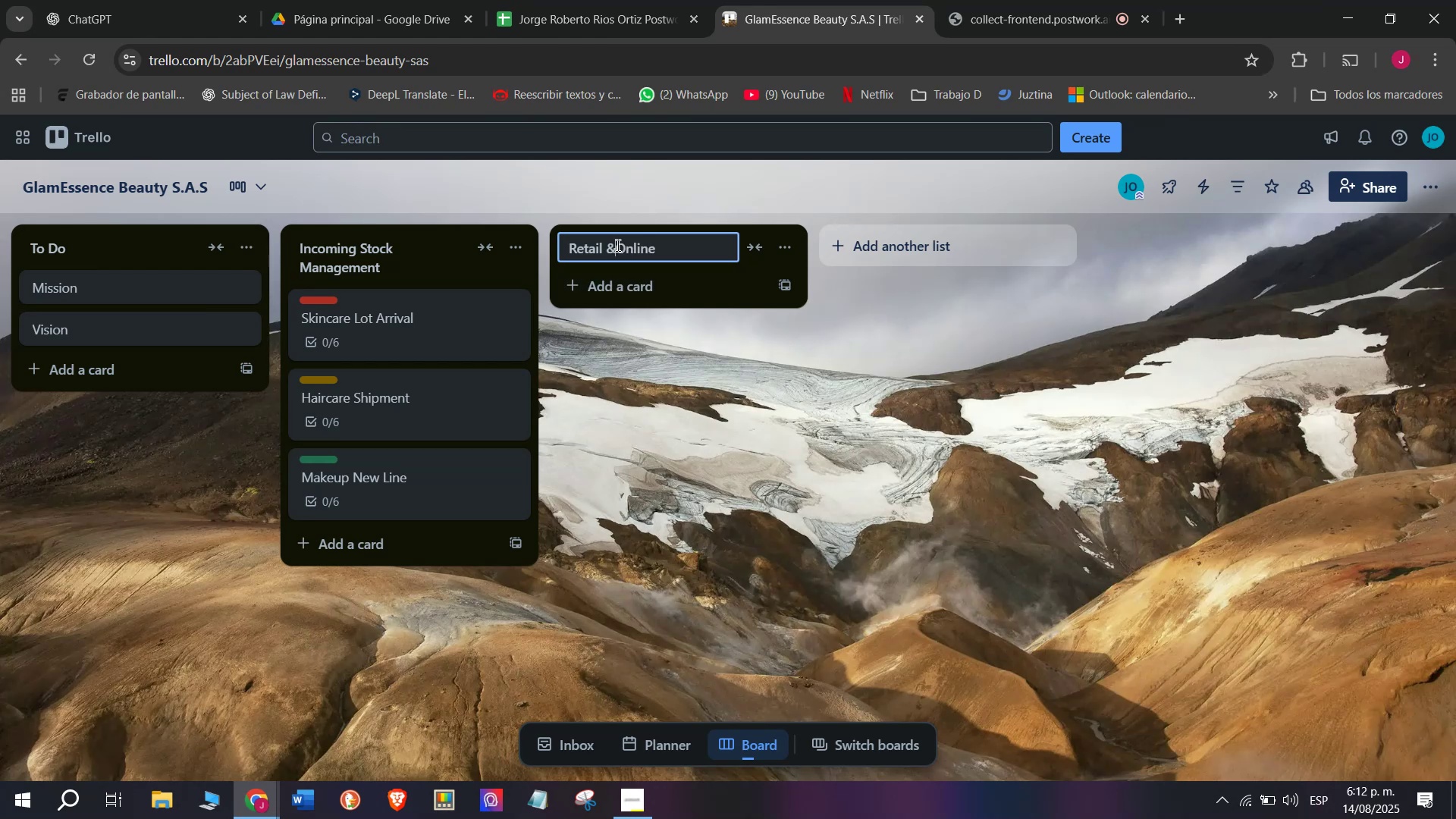 
key(Space)
 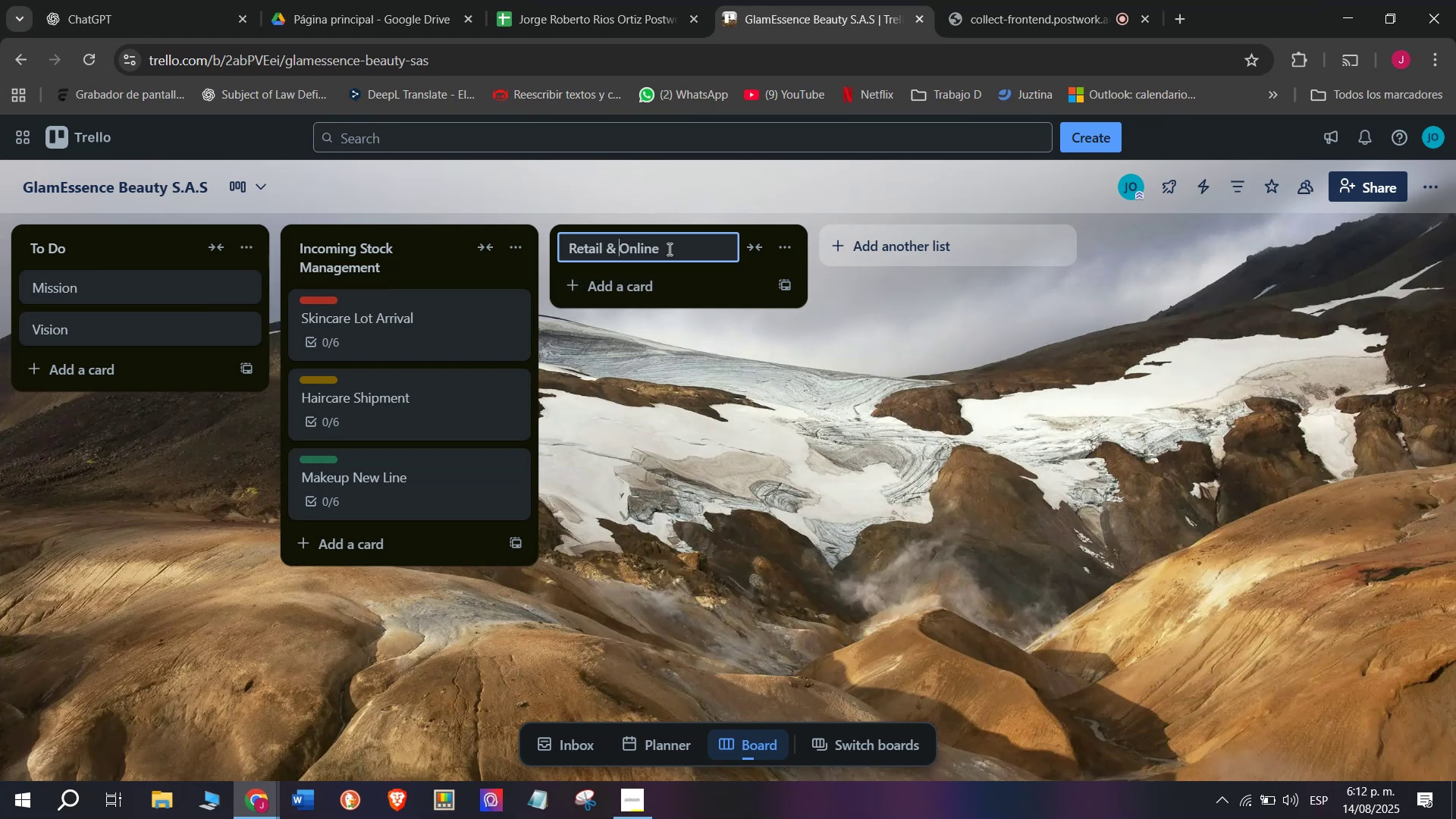 
left_click([668, 249])
 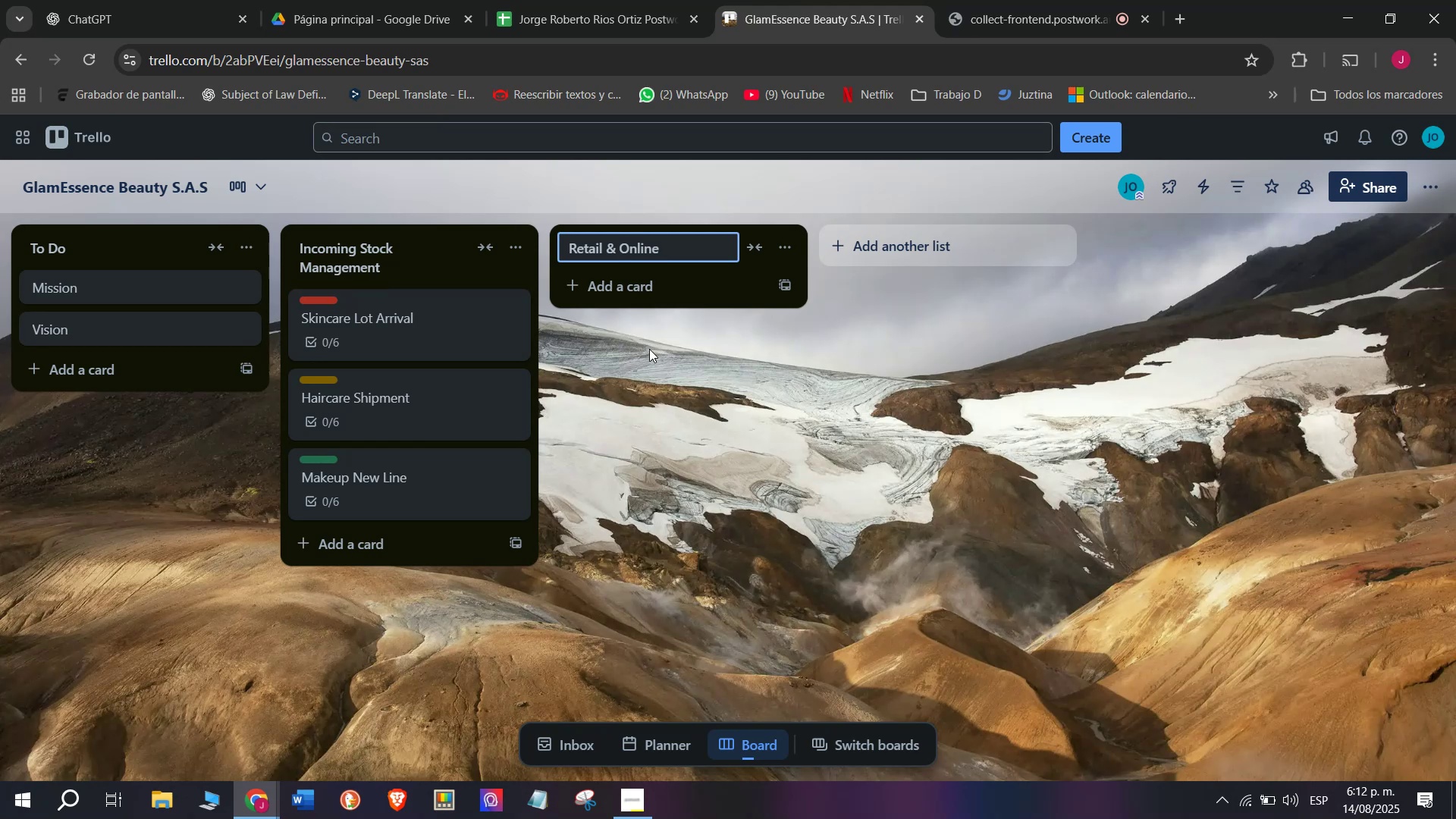 
type(Sales )
 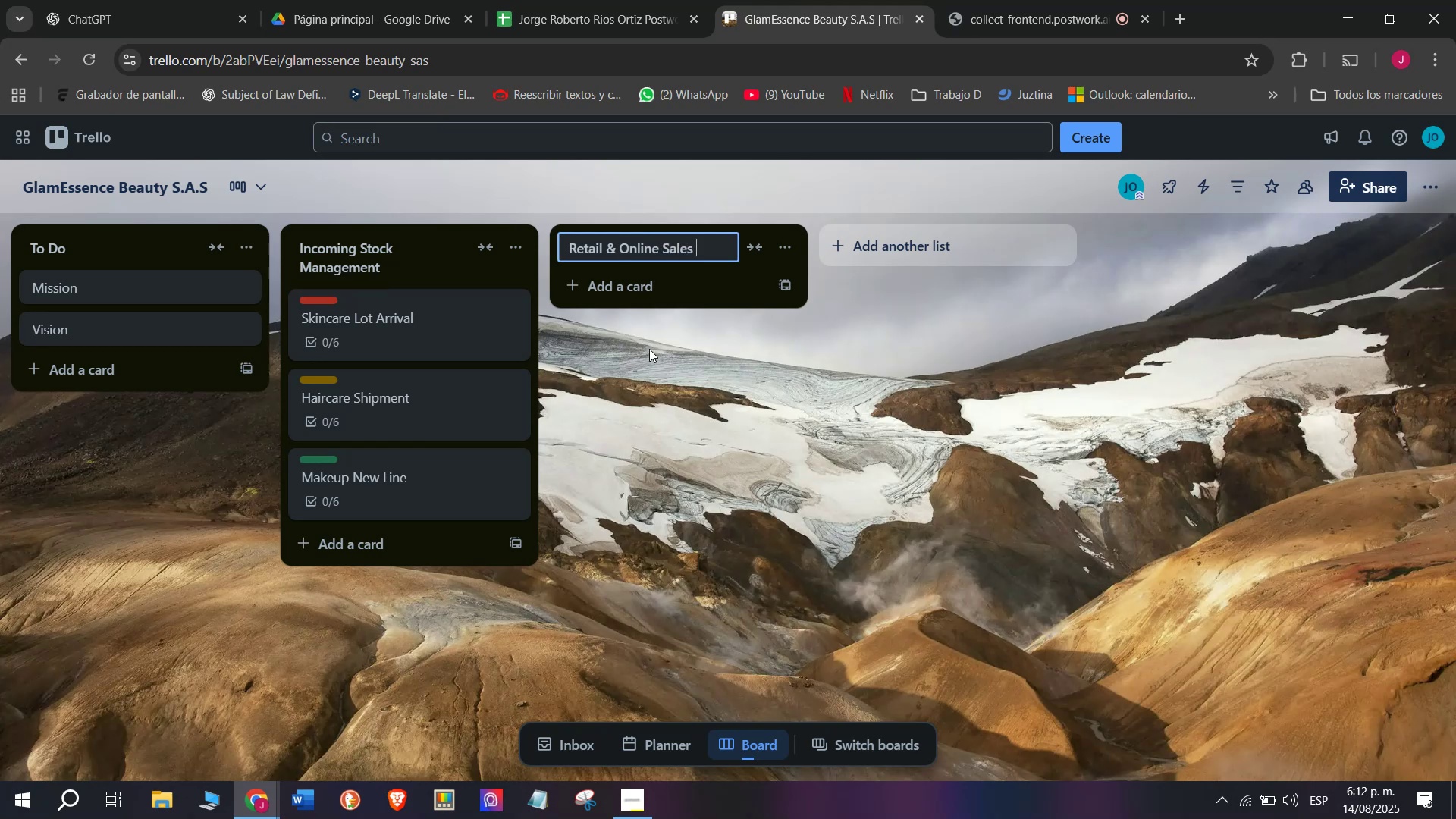 
key(Enter)
 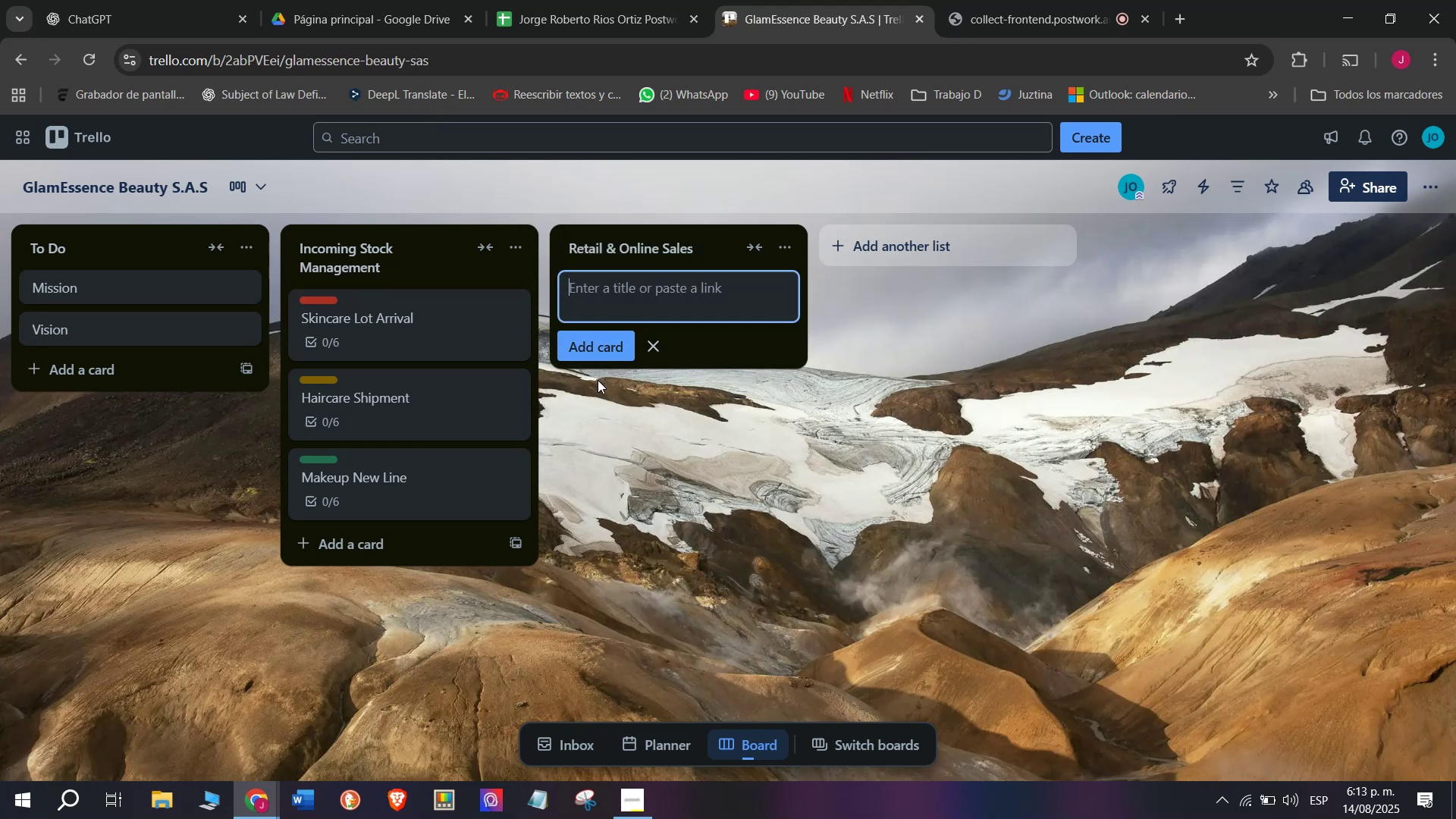 
type(In-store Customer )
 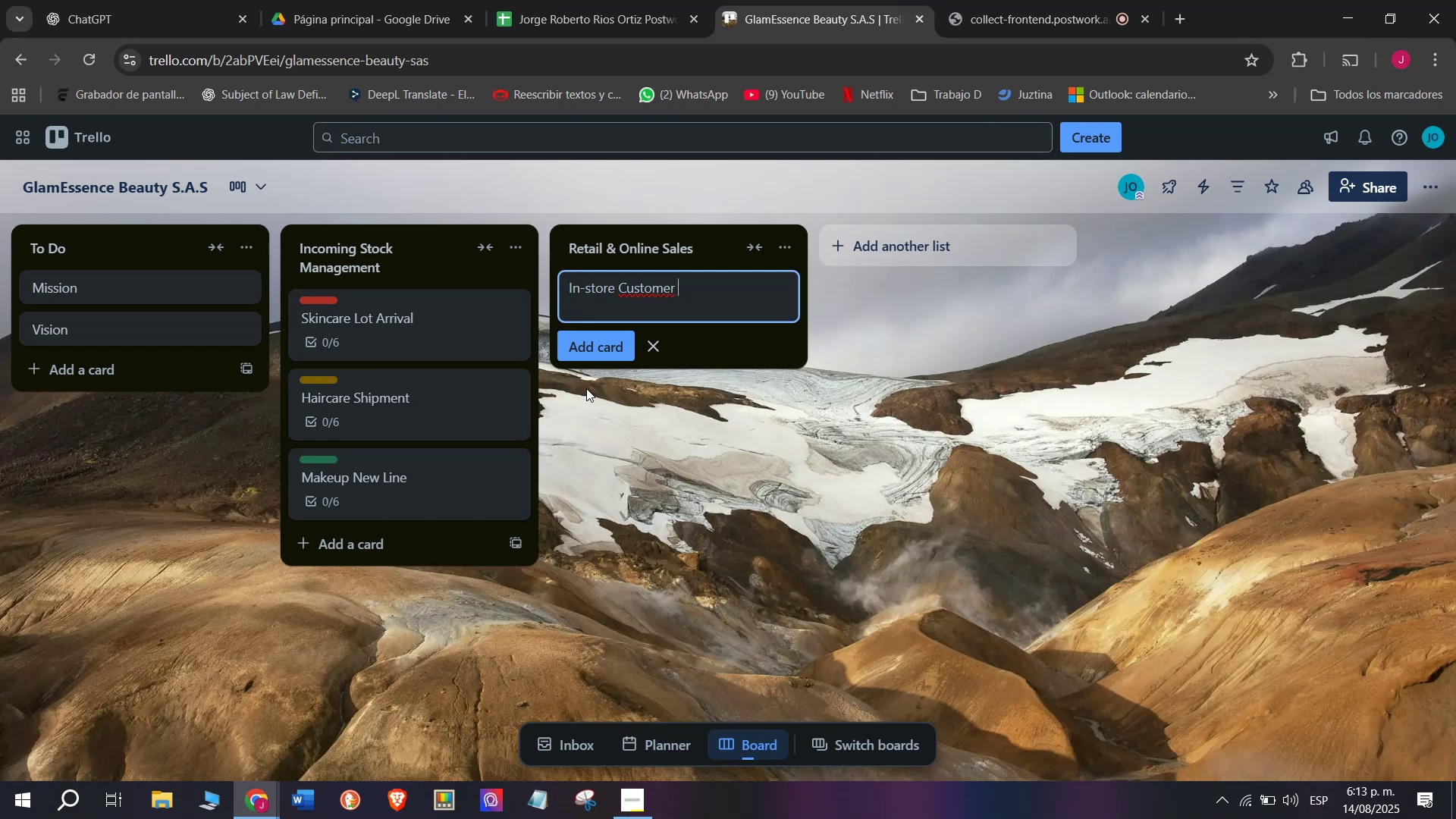 
type(Purchase)
 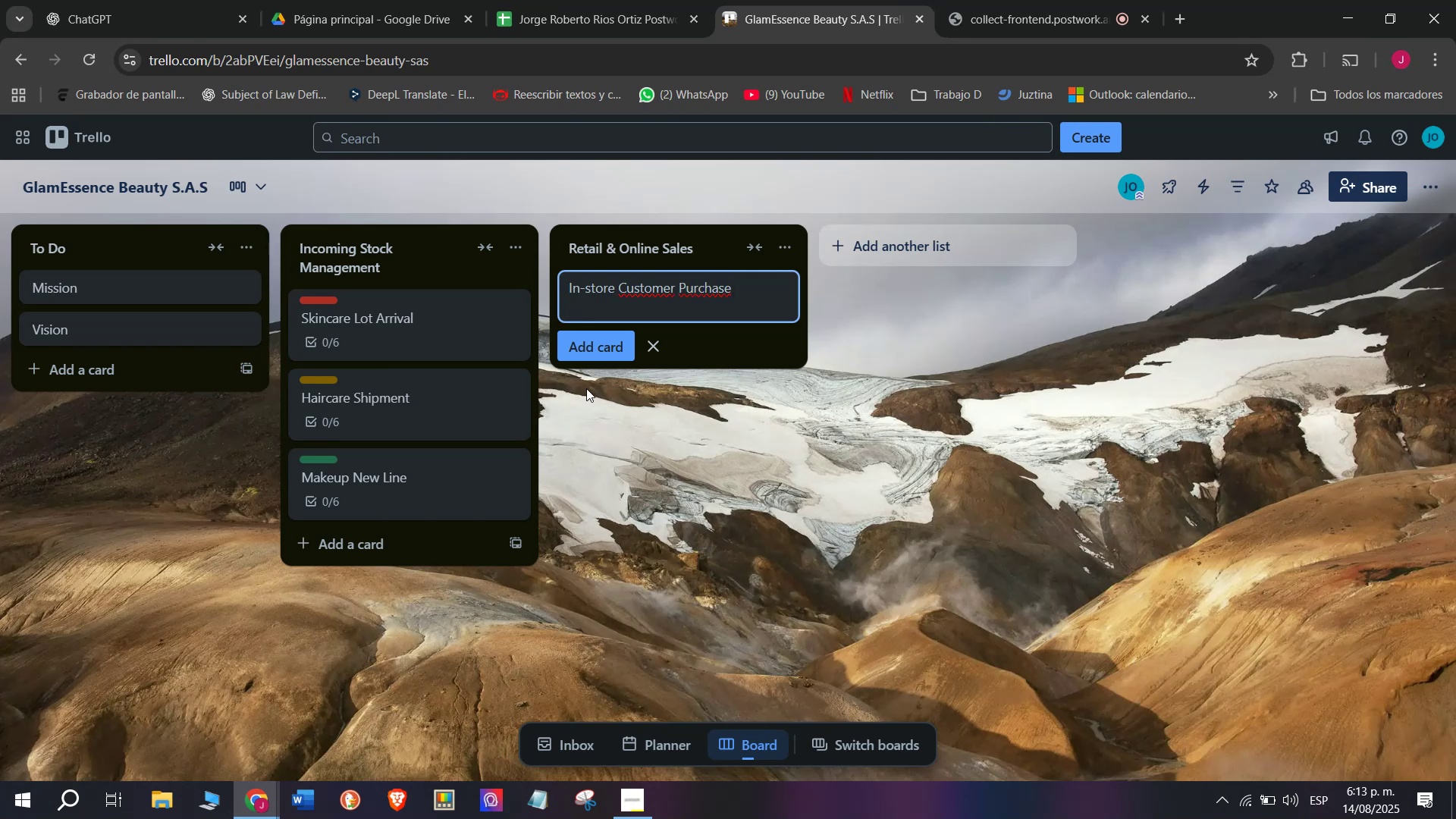 
key(Enter)
 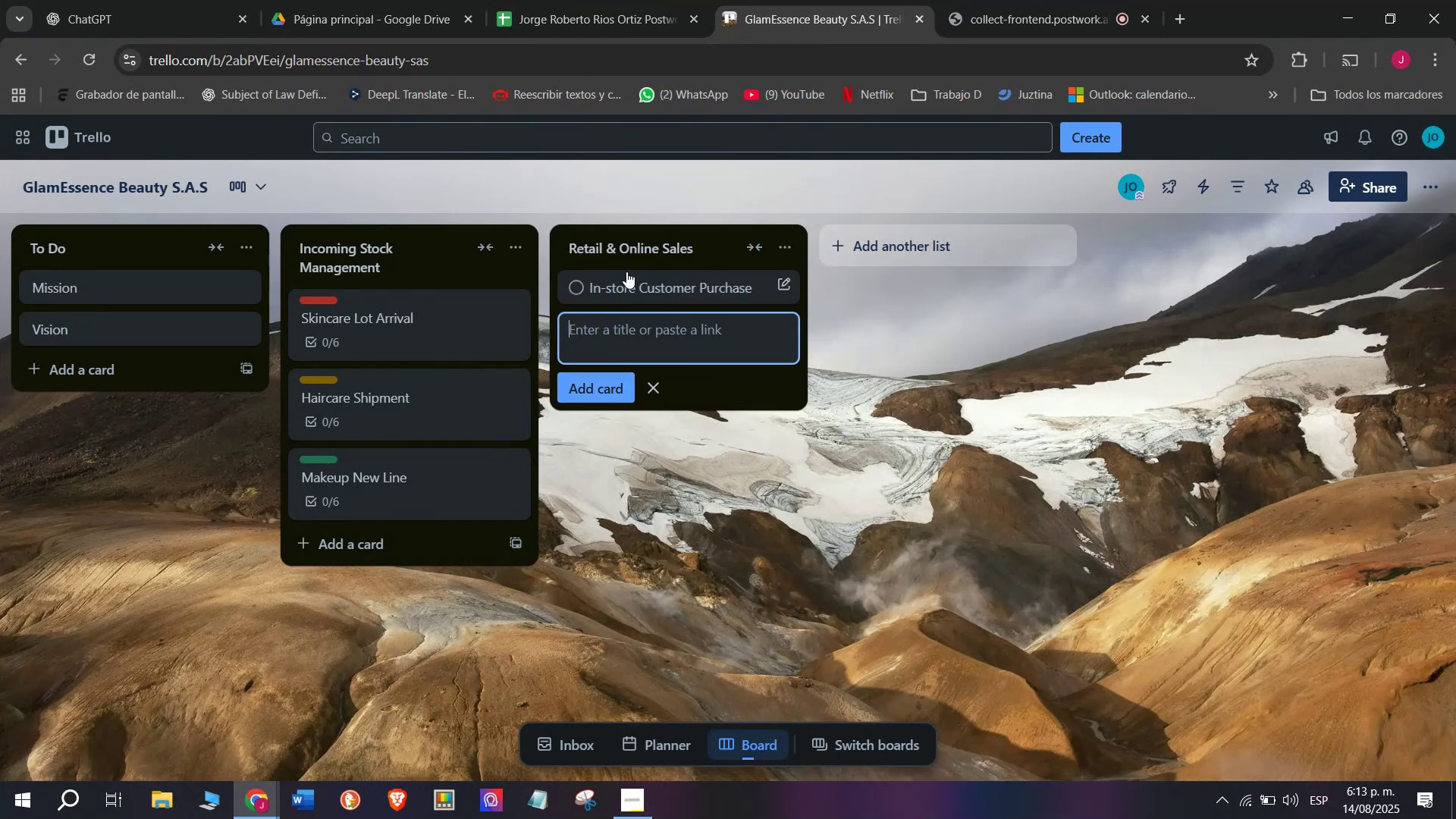 
left_click([630, 289])
 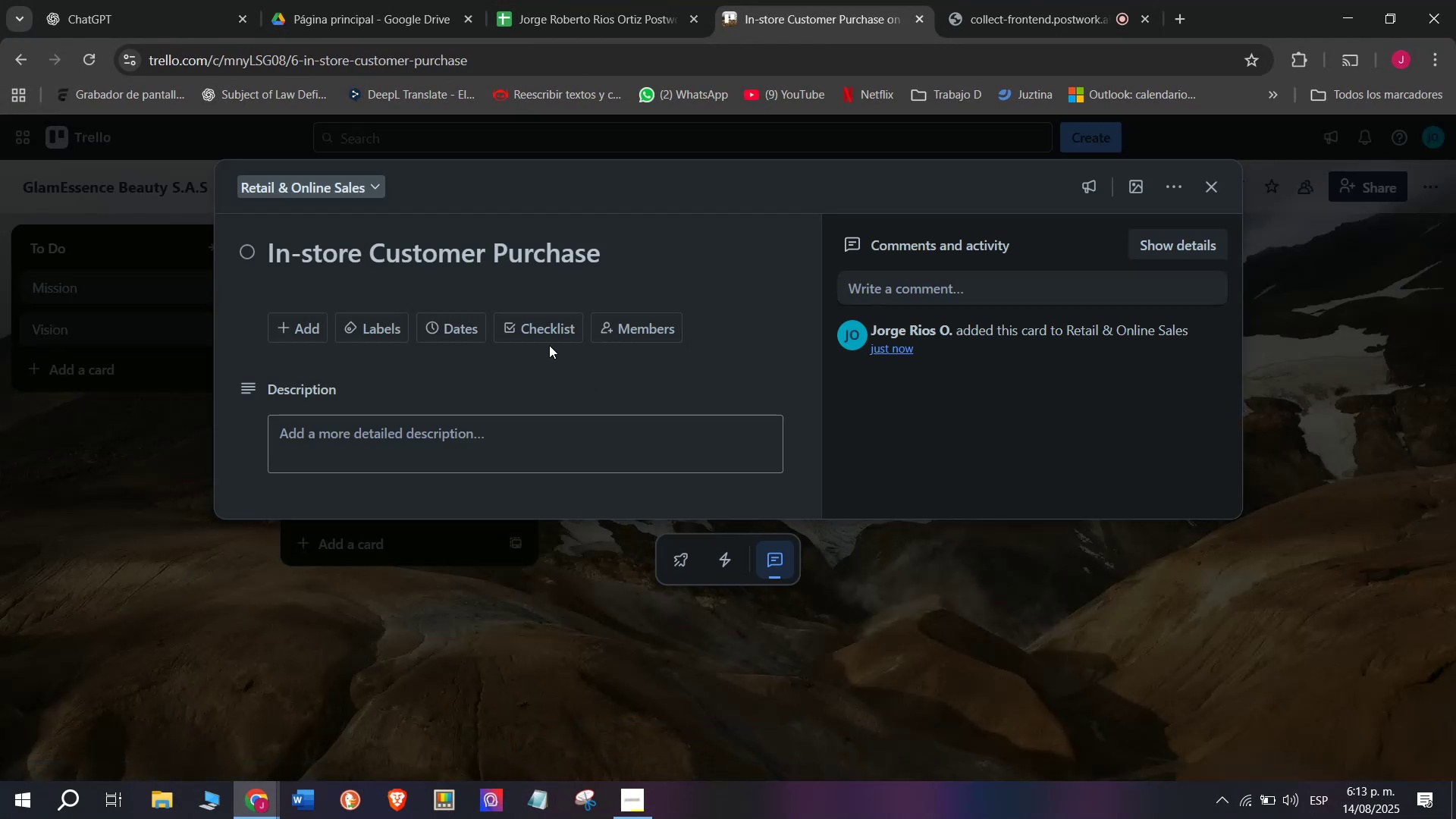 
left_click([540, 338])
 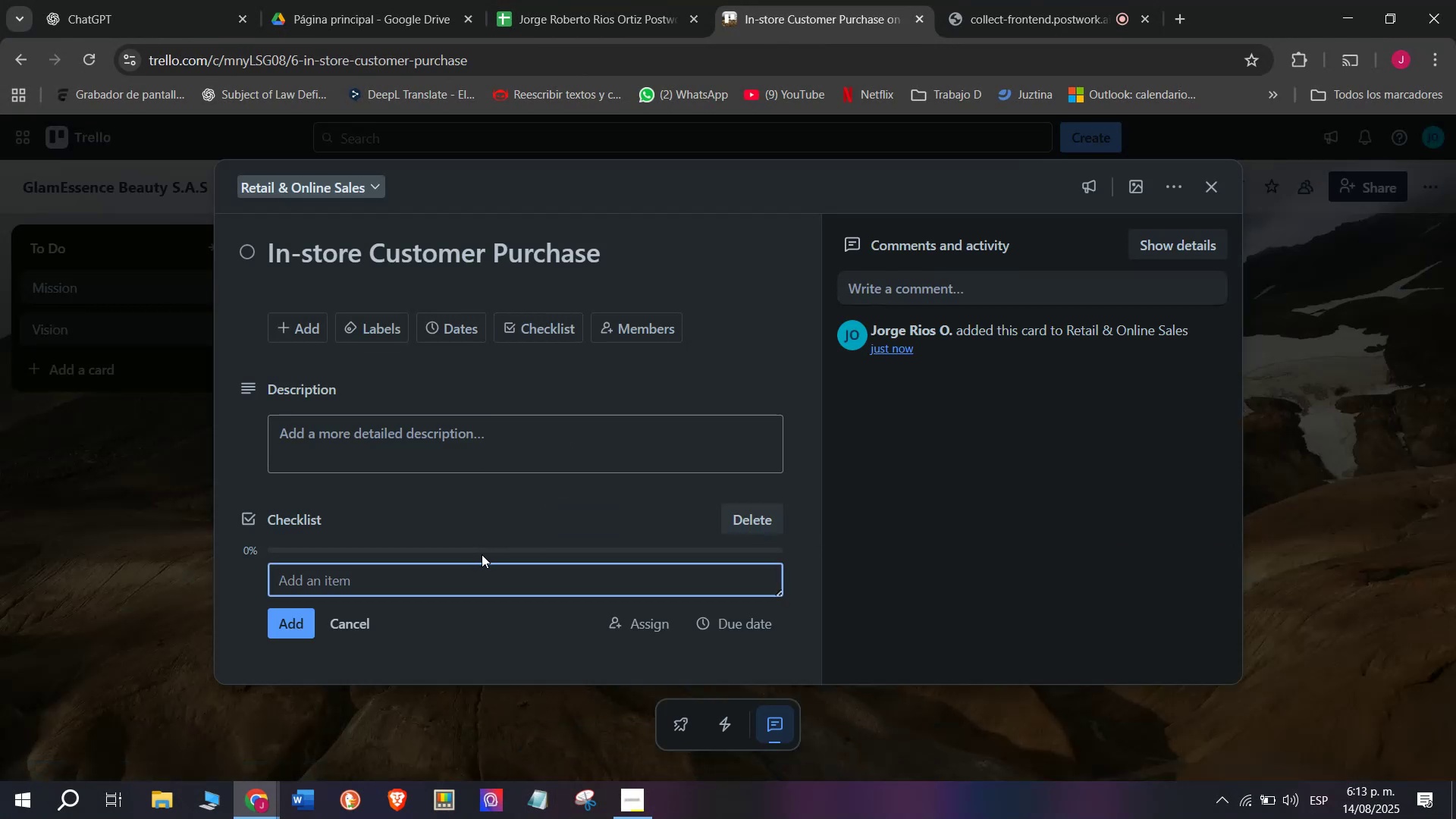 
wait(6.7)
 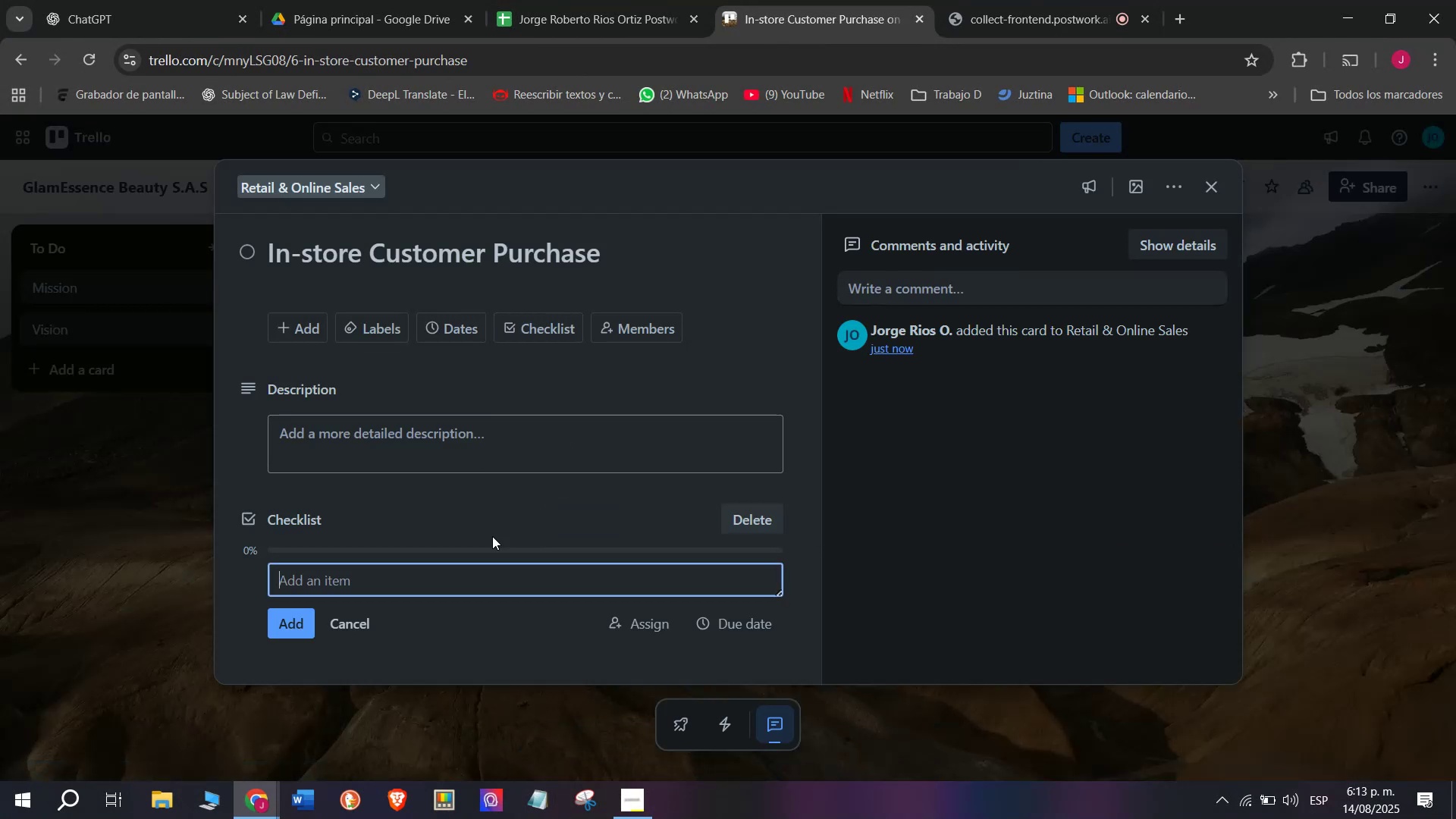 
type(Greet ci)
key(Backspace)
type(ustomer)
 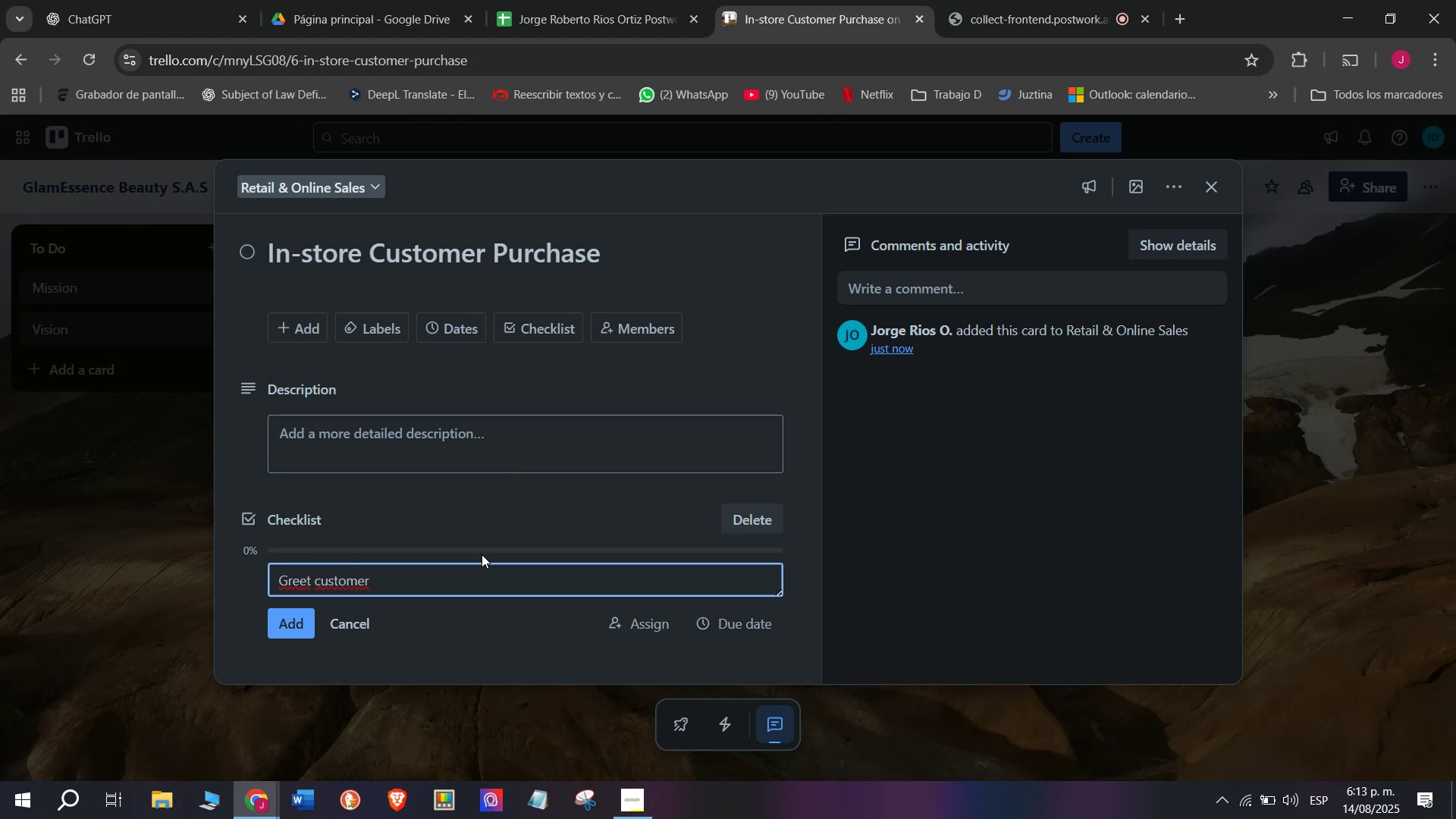 
key(Enter)
 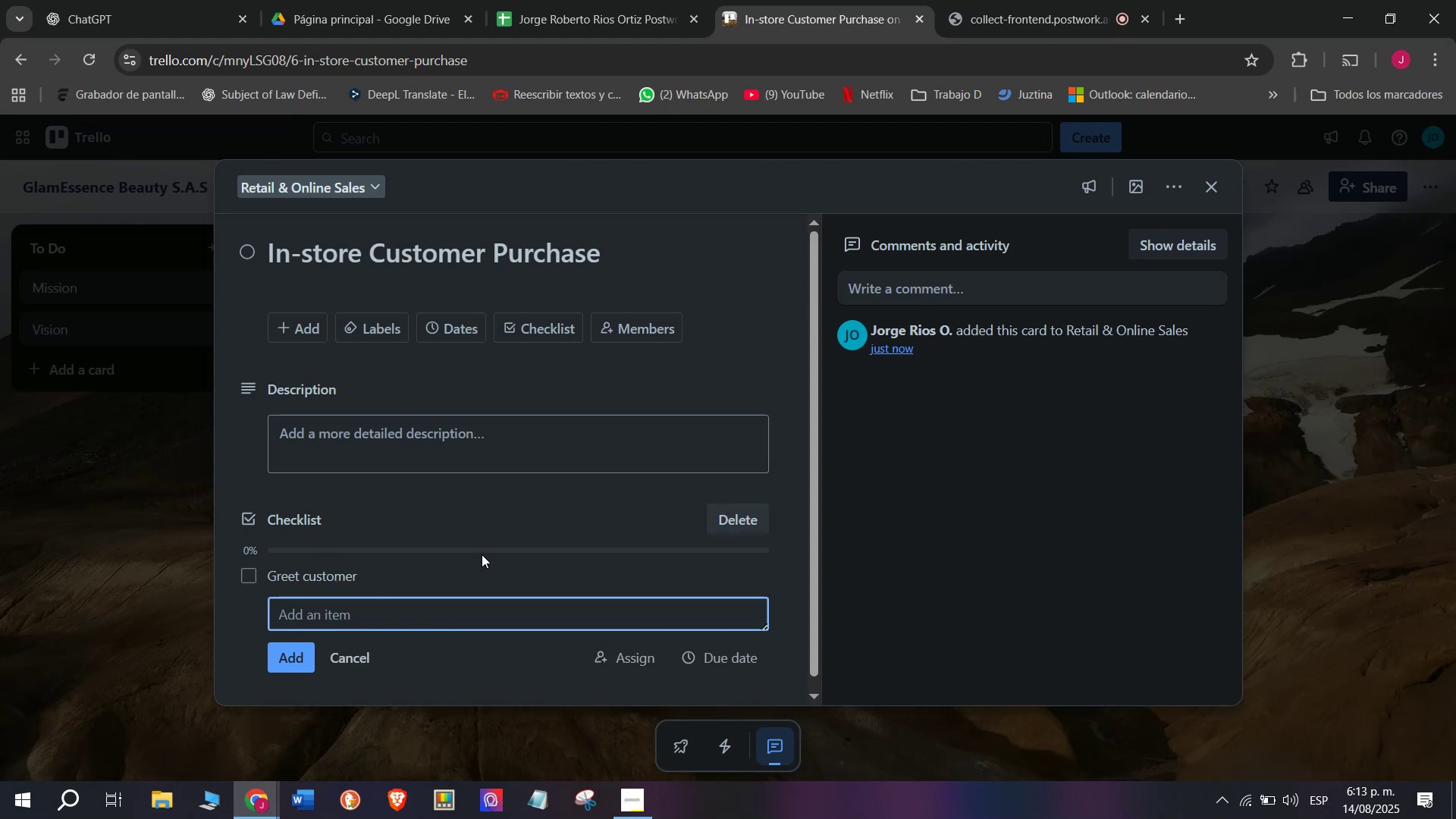 
type(offer )
key(Backspace)
key(Backspace)
key(Backspace)
key(Backspace)
key(Backspace)
key(Backspace)
type(Offer )
 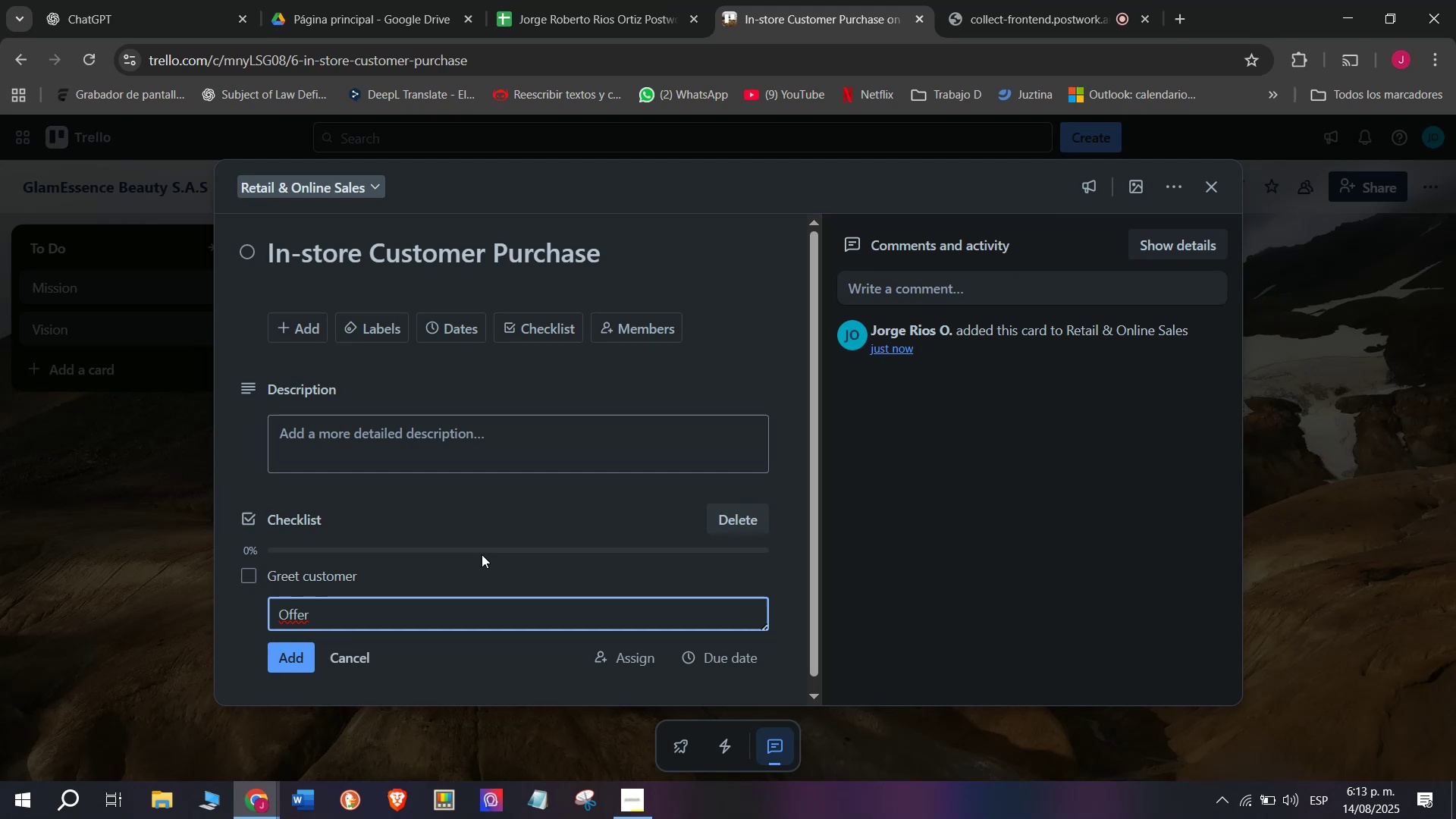 
type(product )
 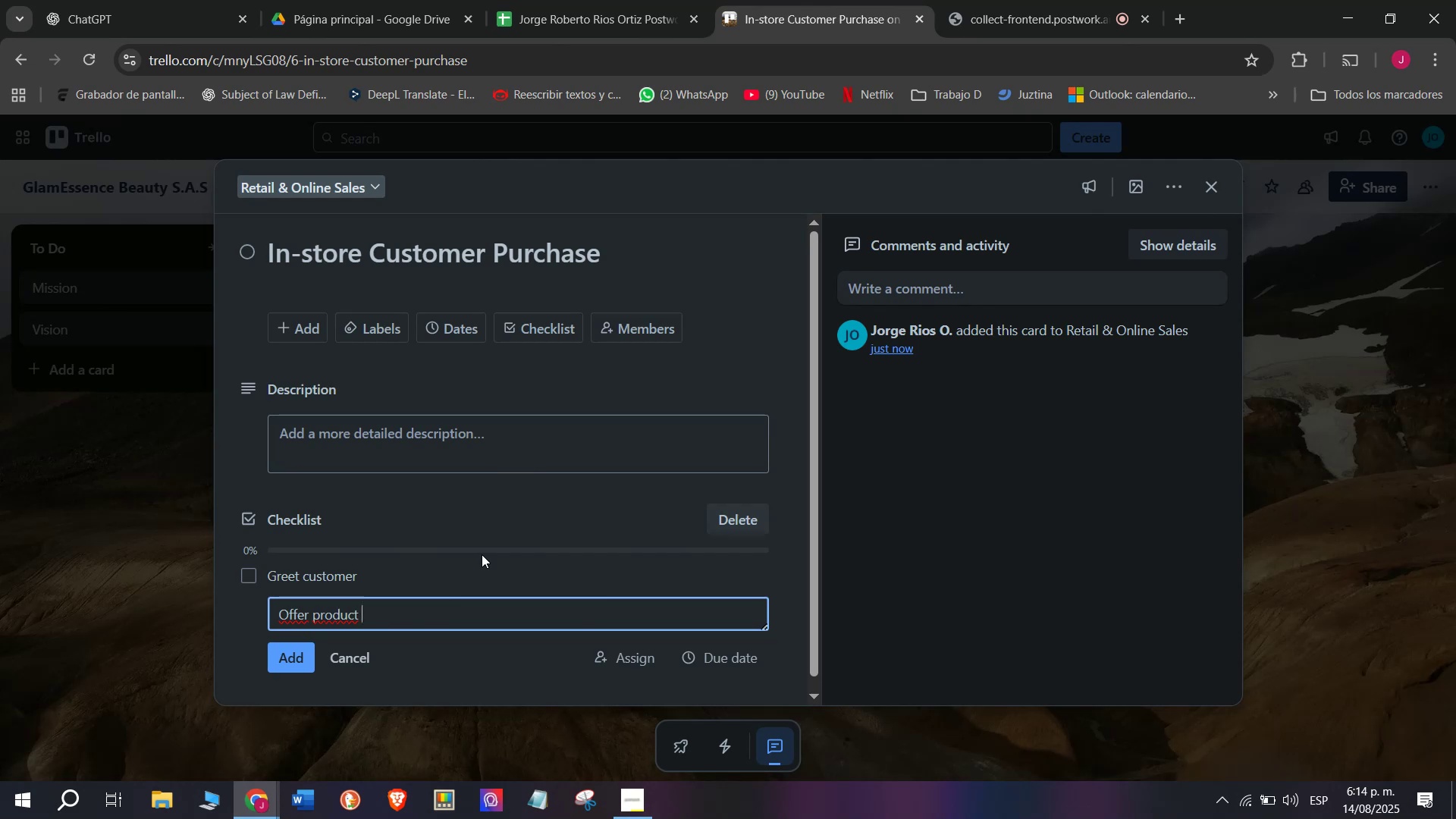 
wait(5.68)
 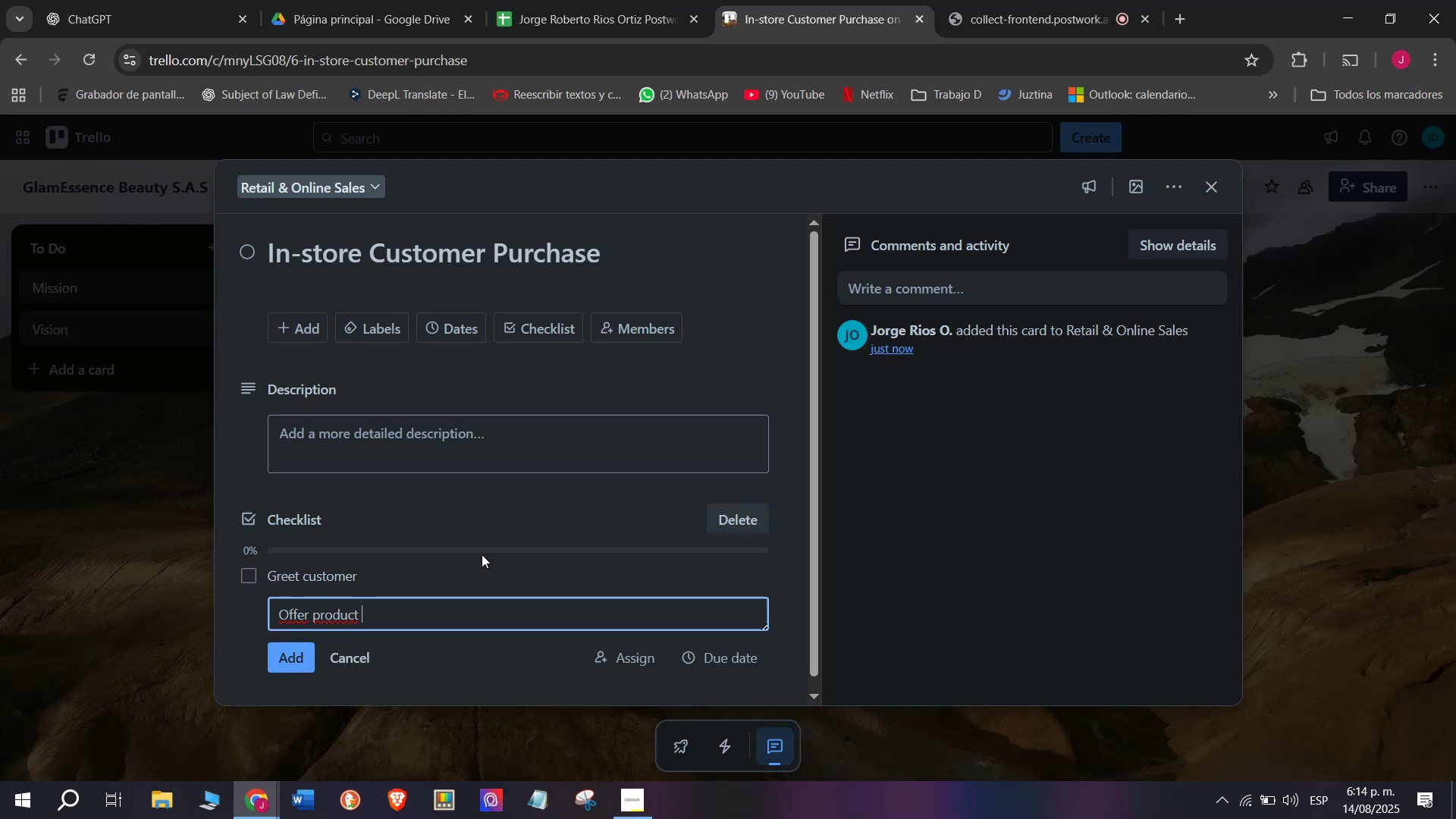 
type(sample )
 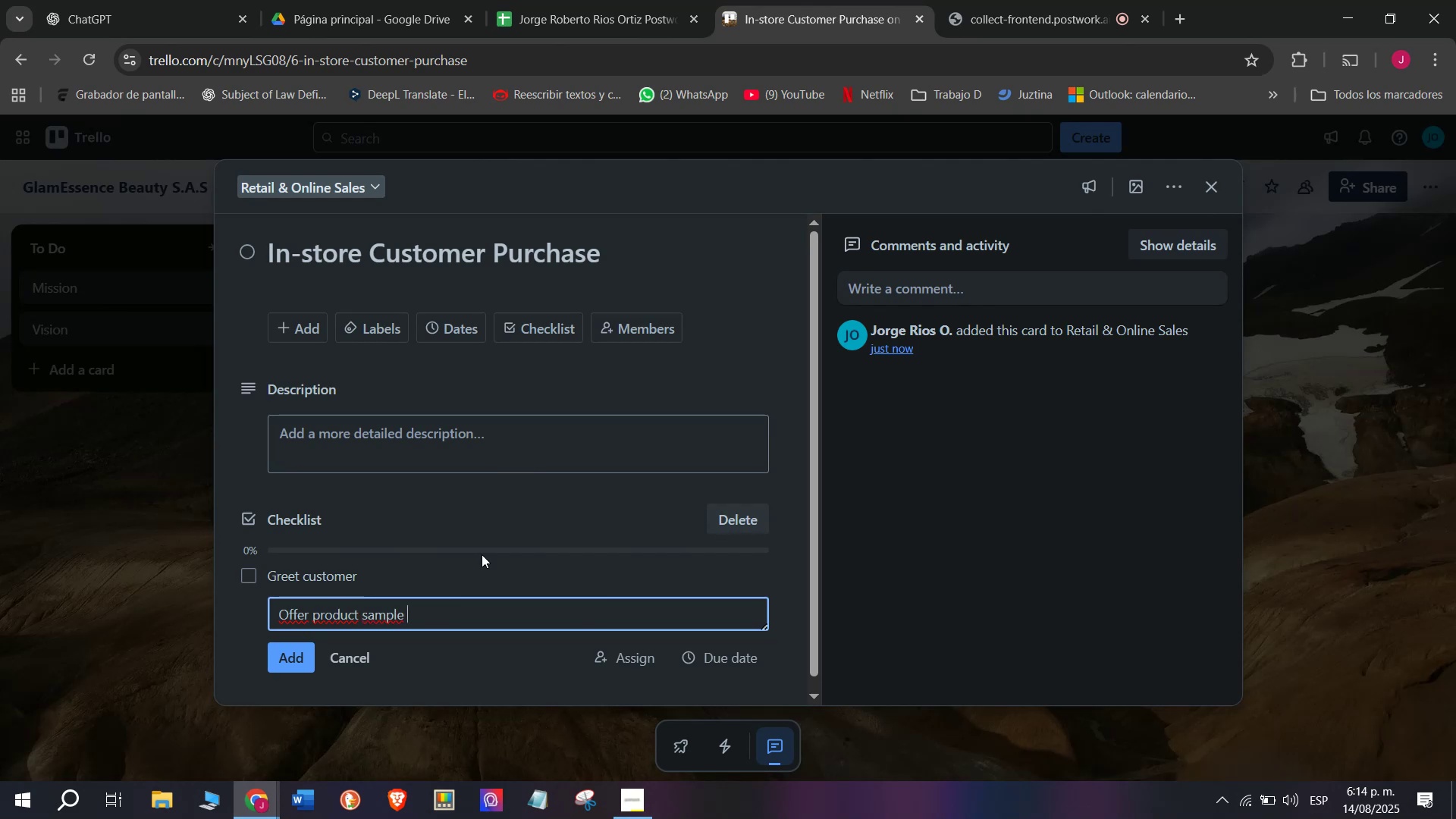 
key(Backspace)
 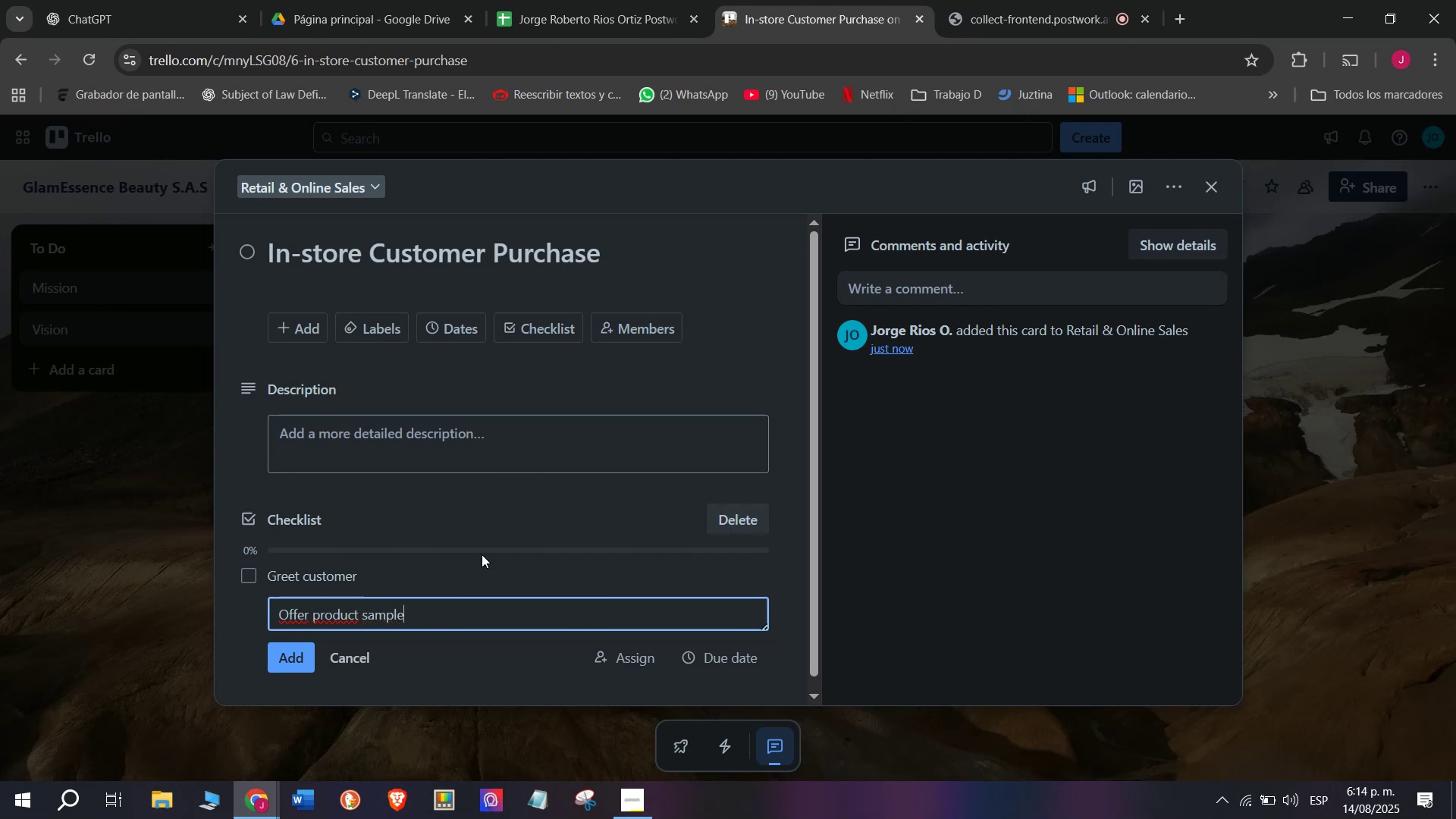 
key(S)
 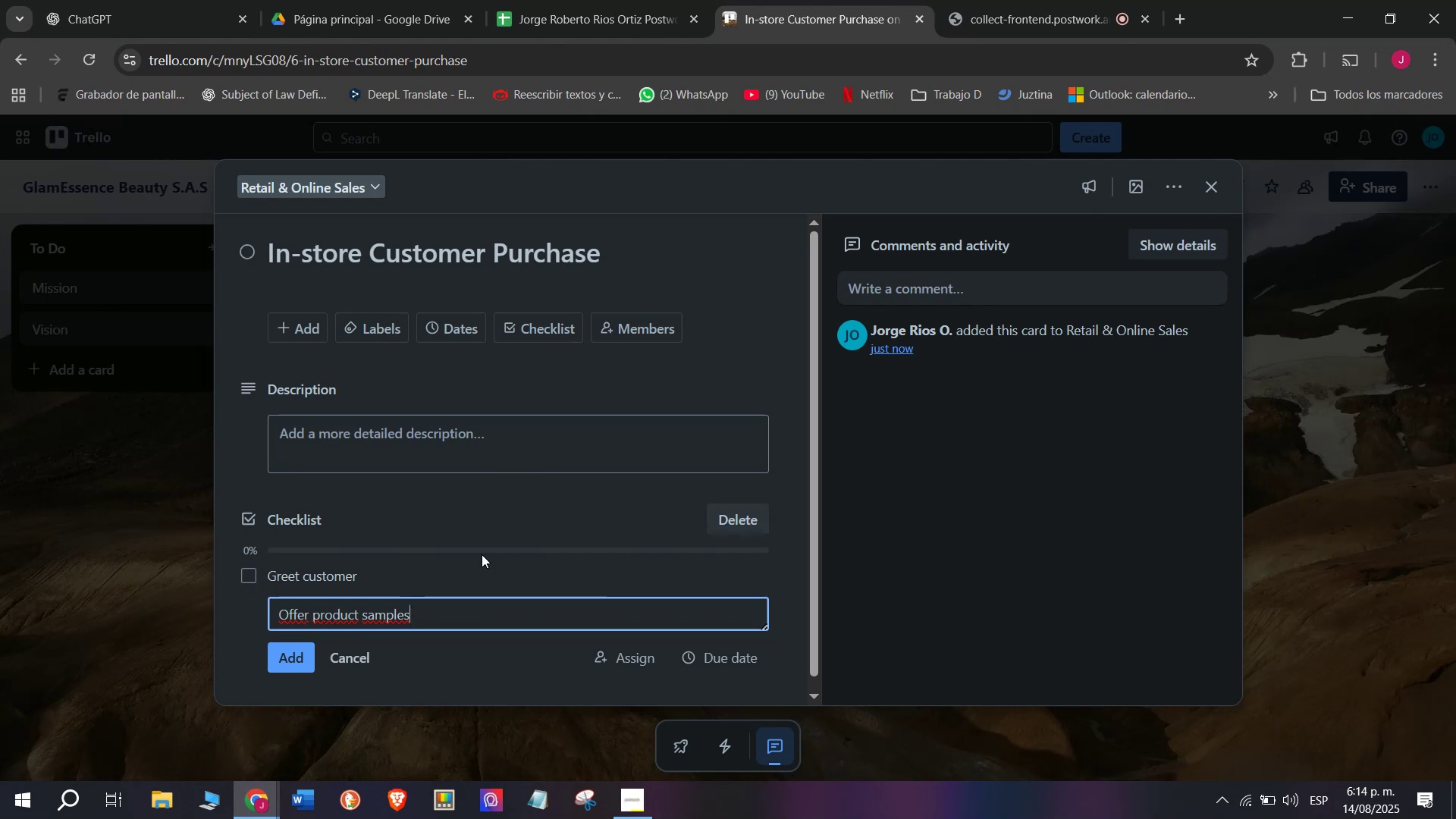 
key(Enter)
 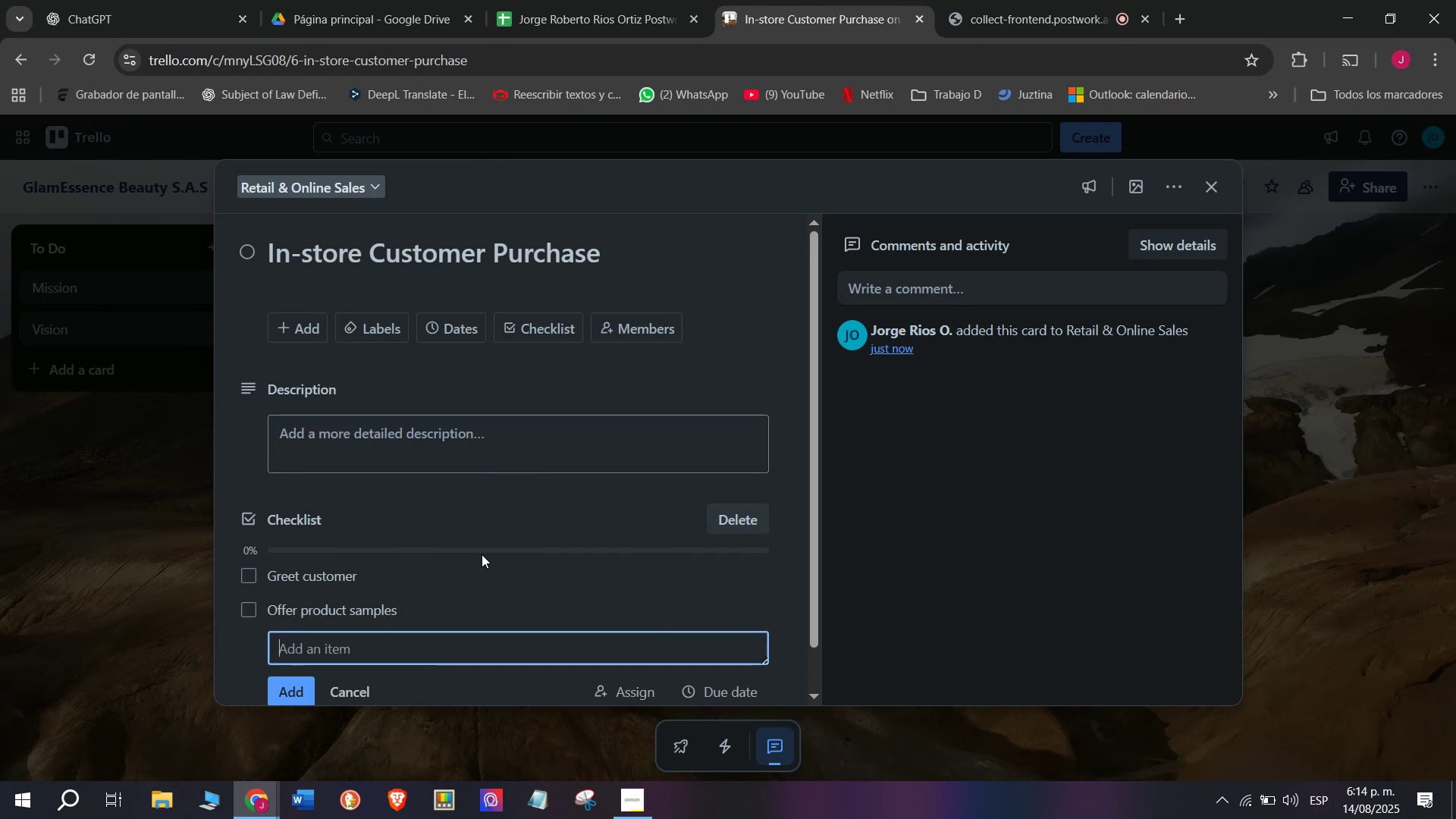 
type(Provide )
 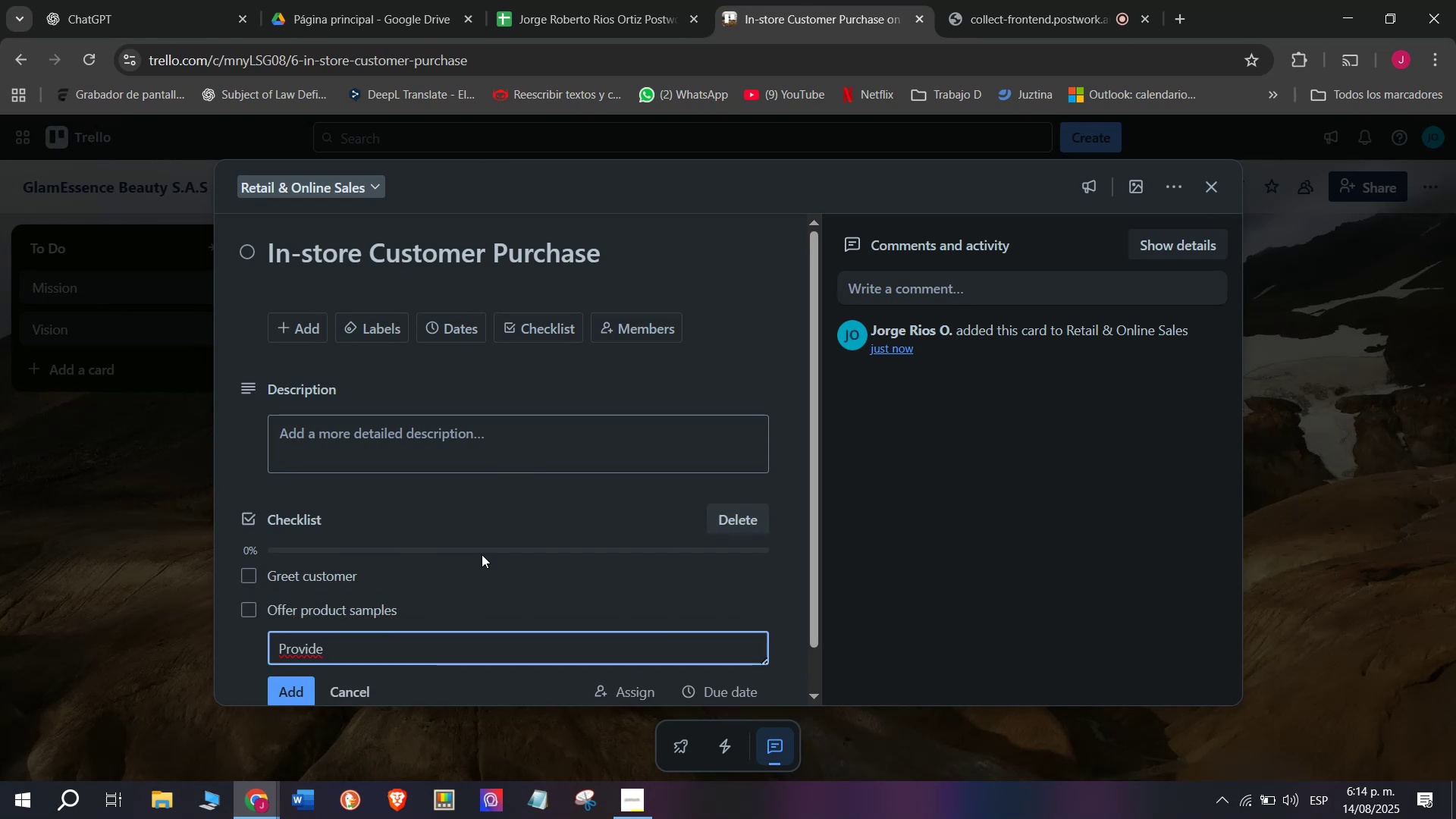 
type(product details)
 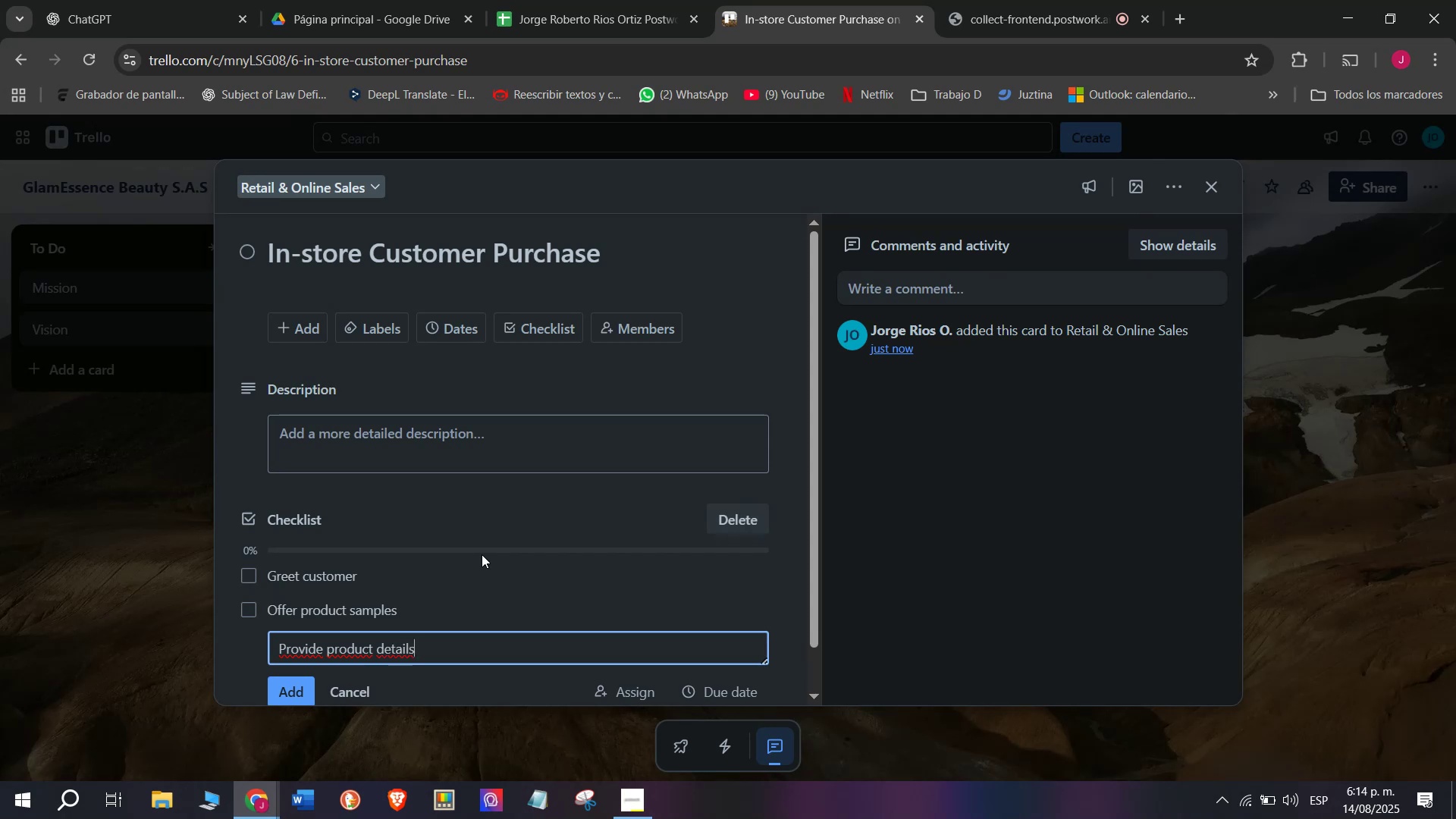 
key(Enter)
 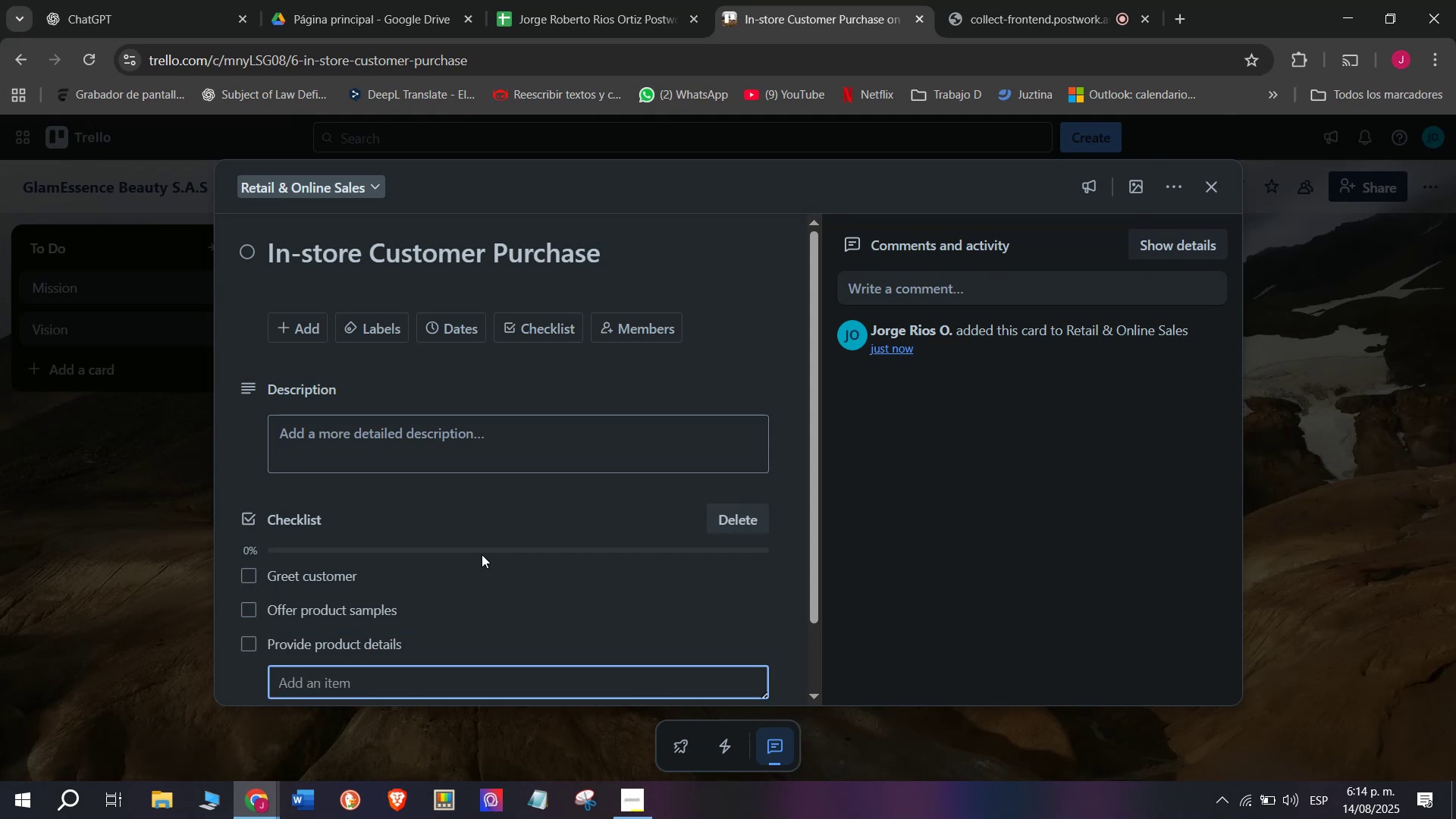 
wait(5.13)
 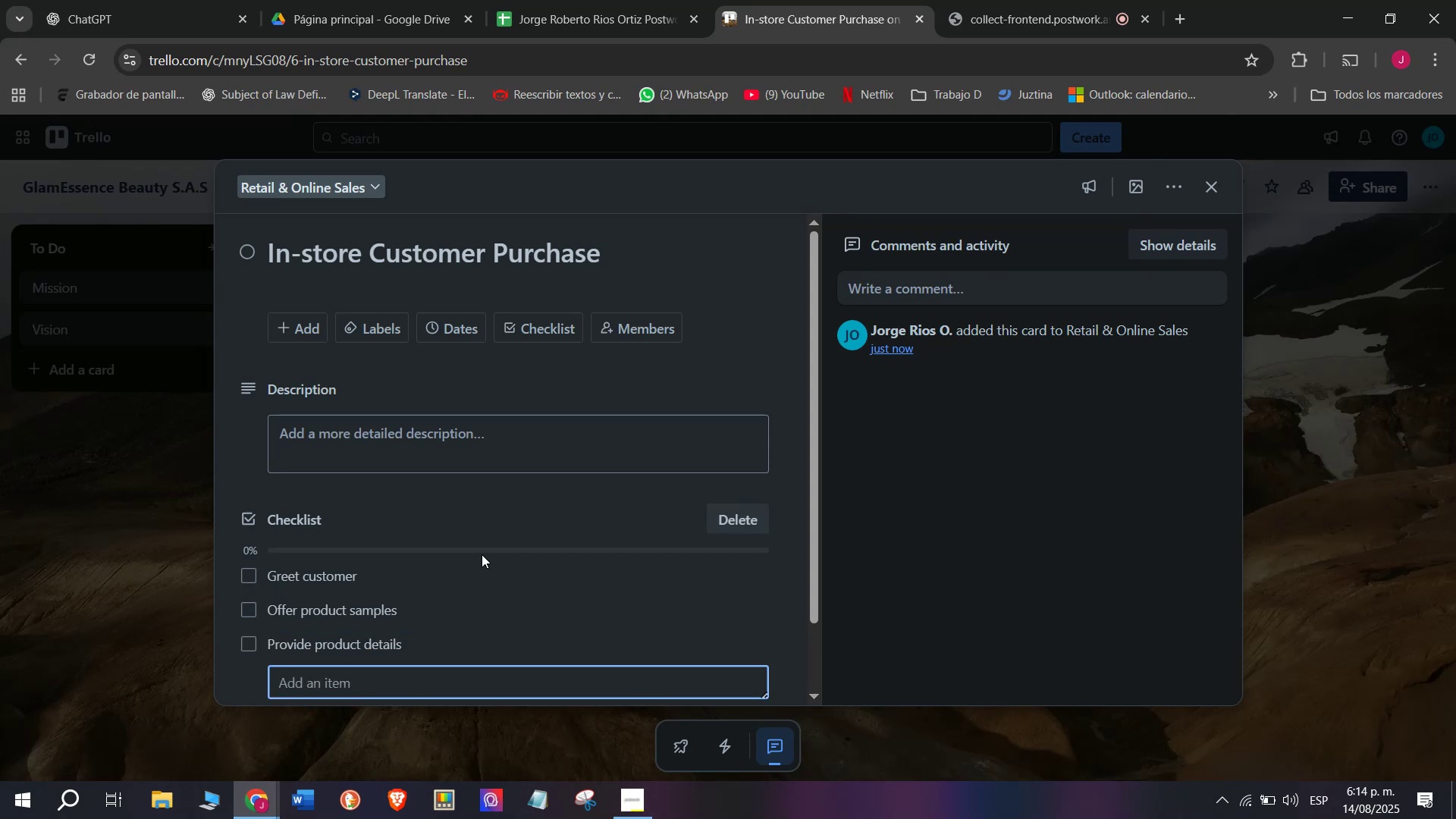 
type(Complete sale)
 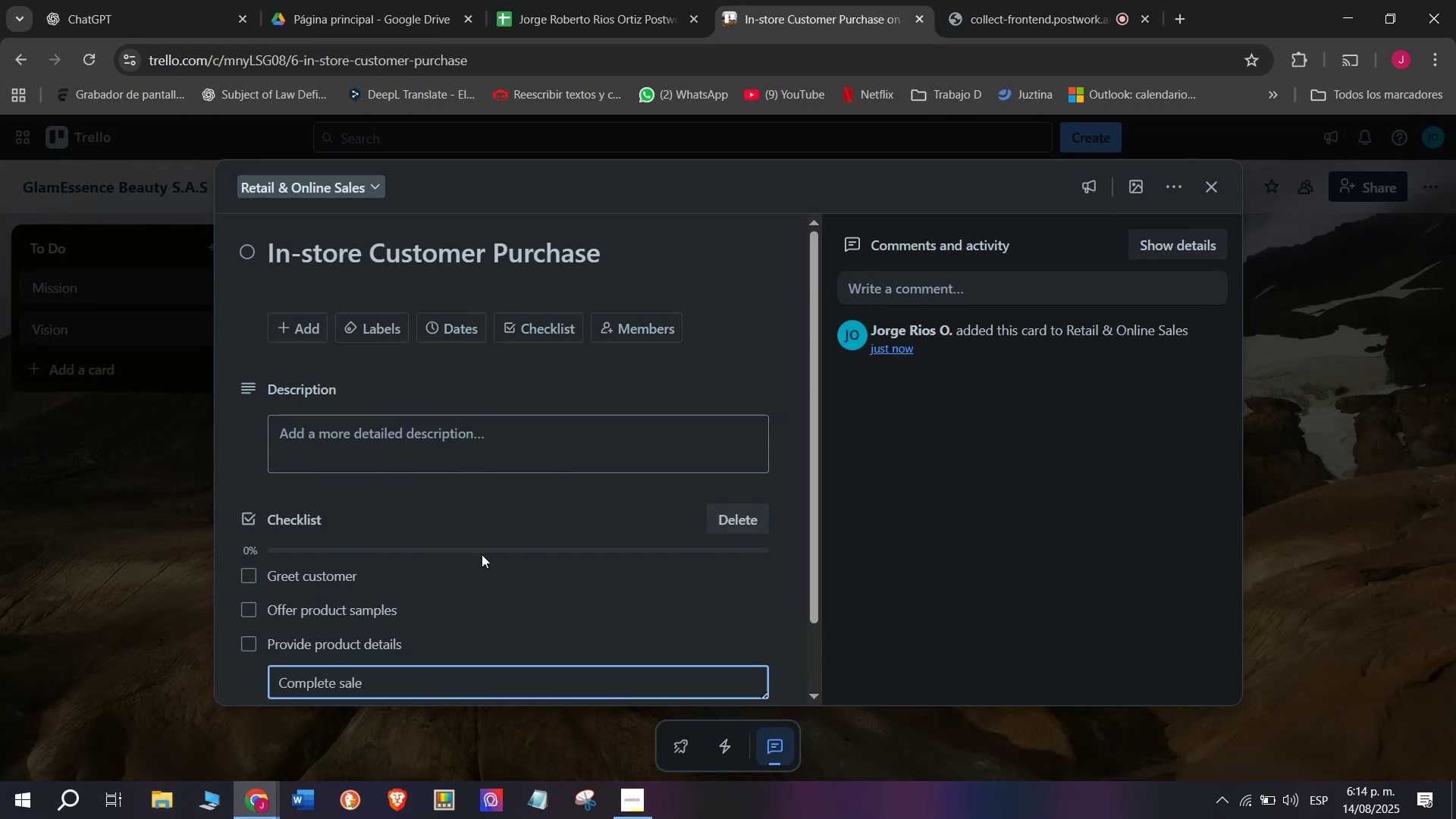 
key(Enter)
 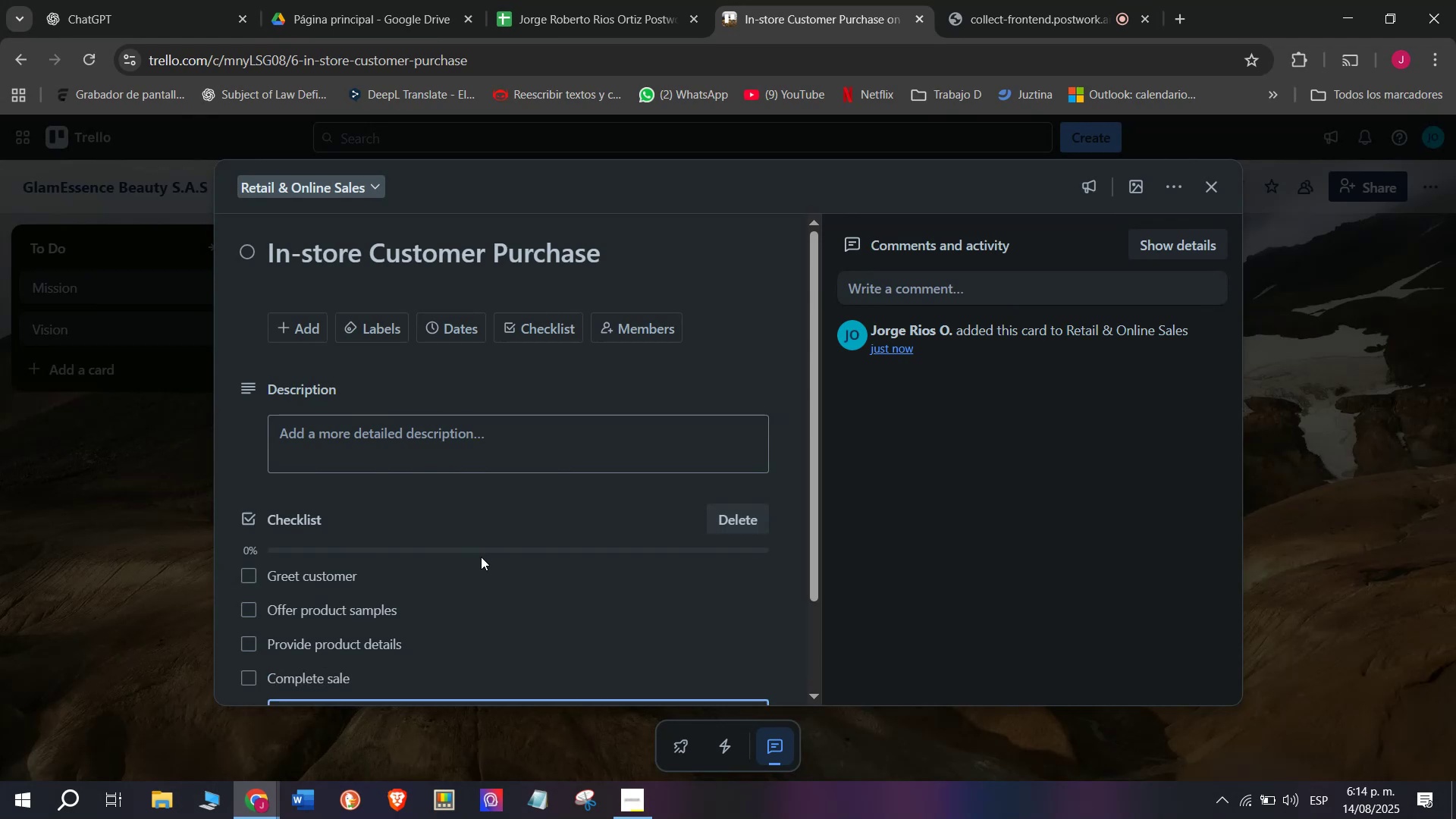 
type(Offer loyalty program)
 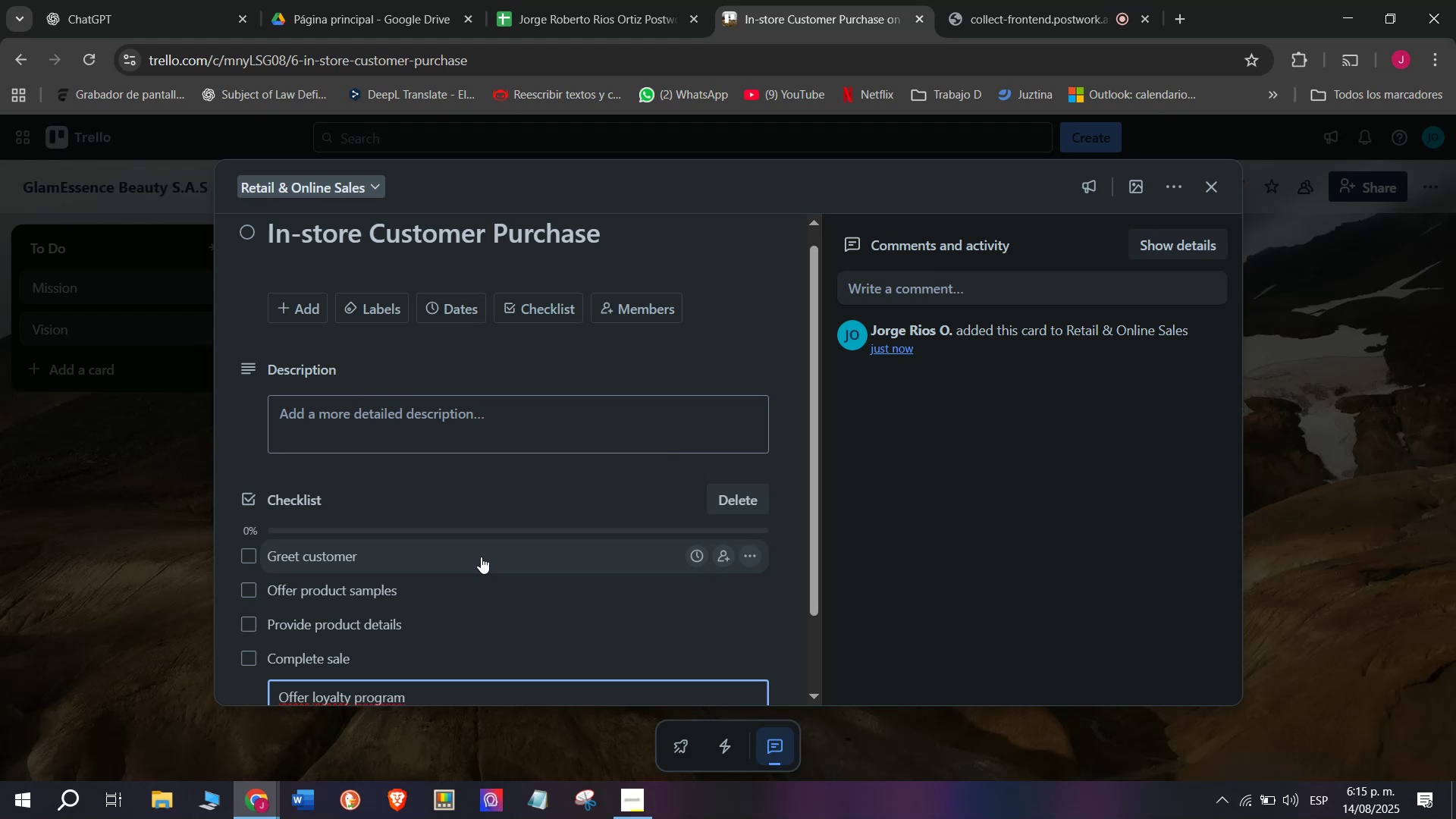 
key(Enter)
 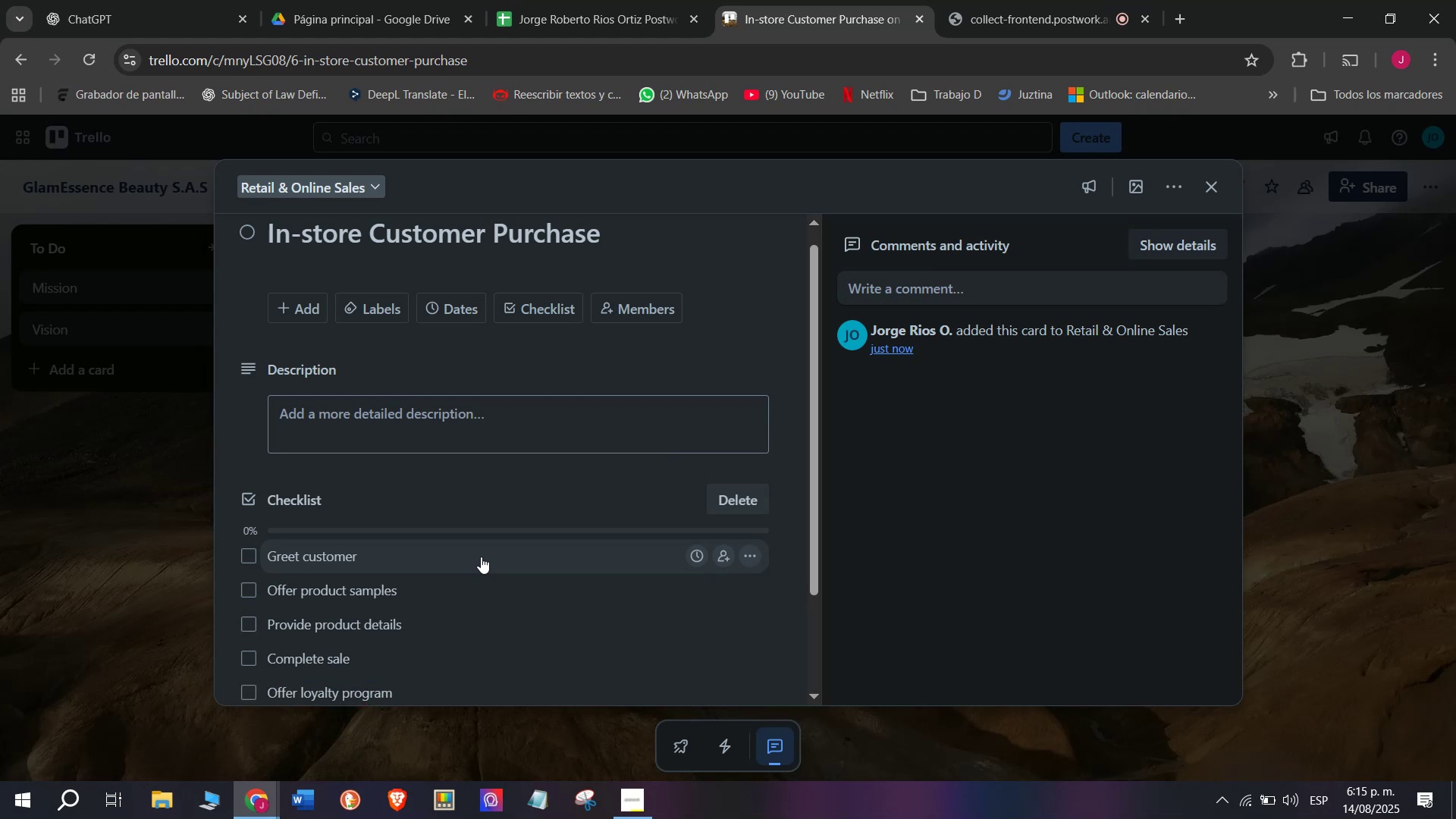 
type(Bac)
key(Backspace)
type(g and thank customer)
 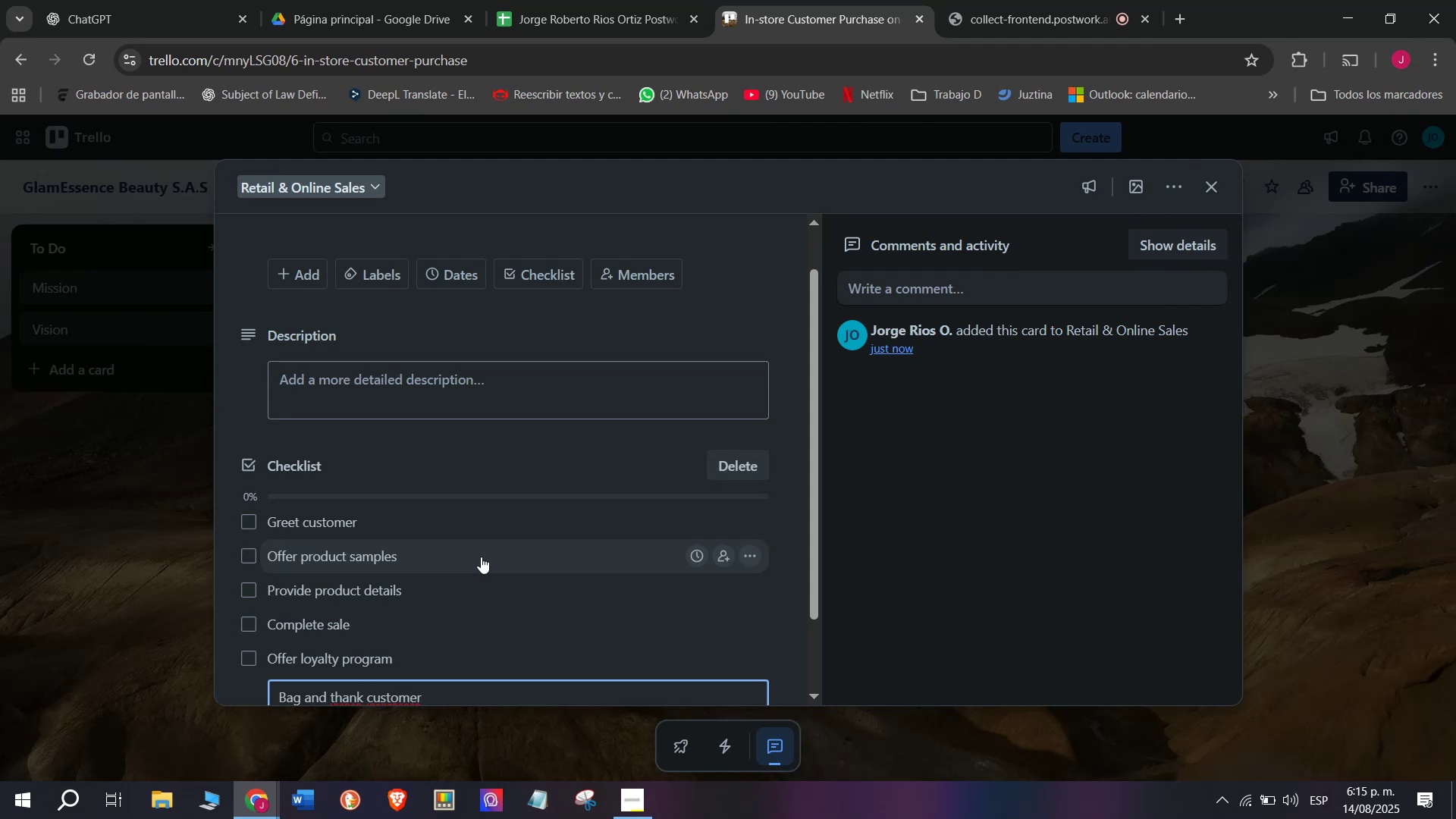 
key(Enter)
 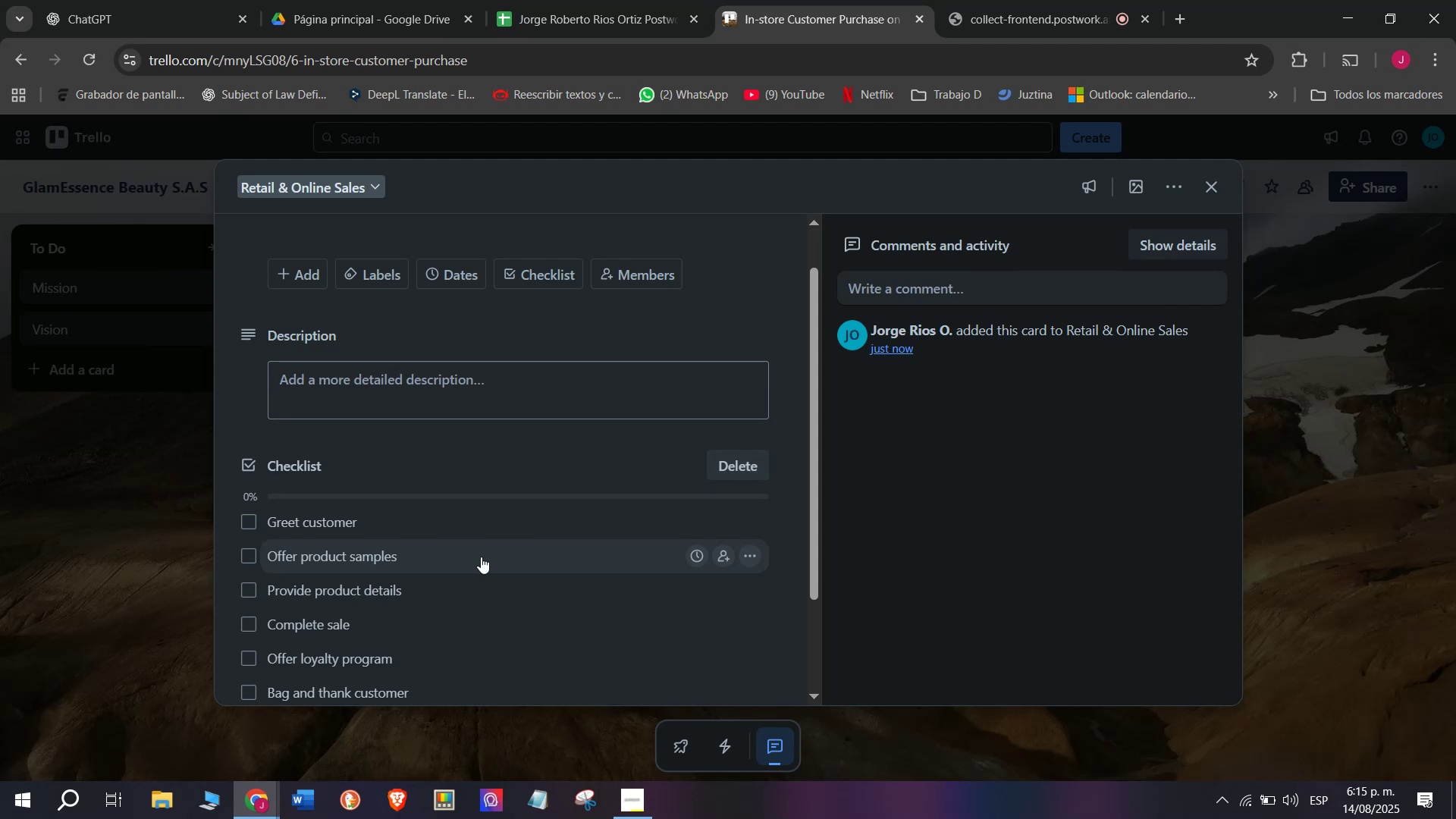 
left_click([382, 271])
 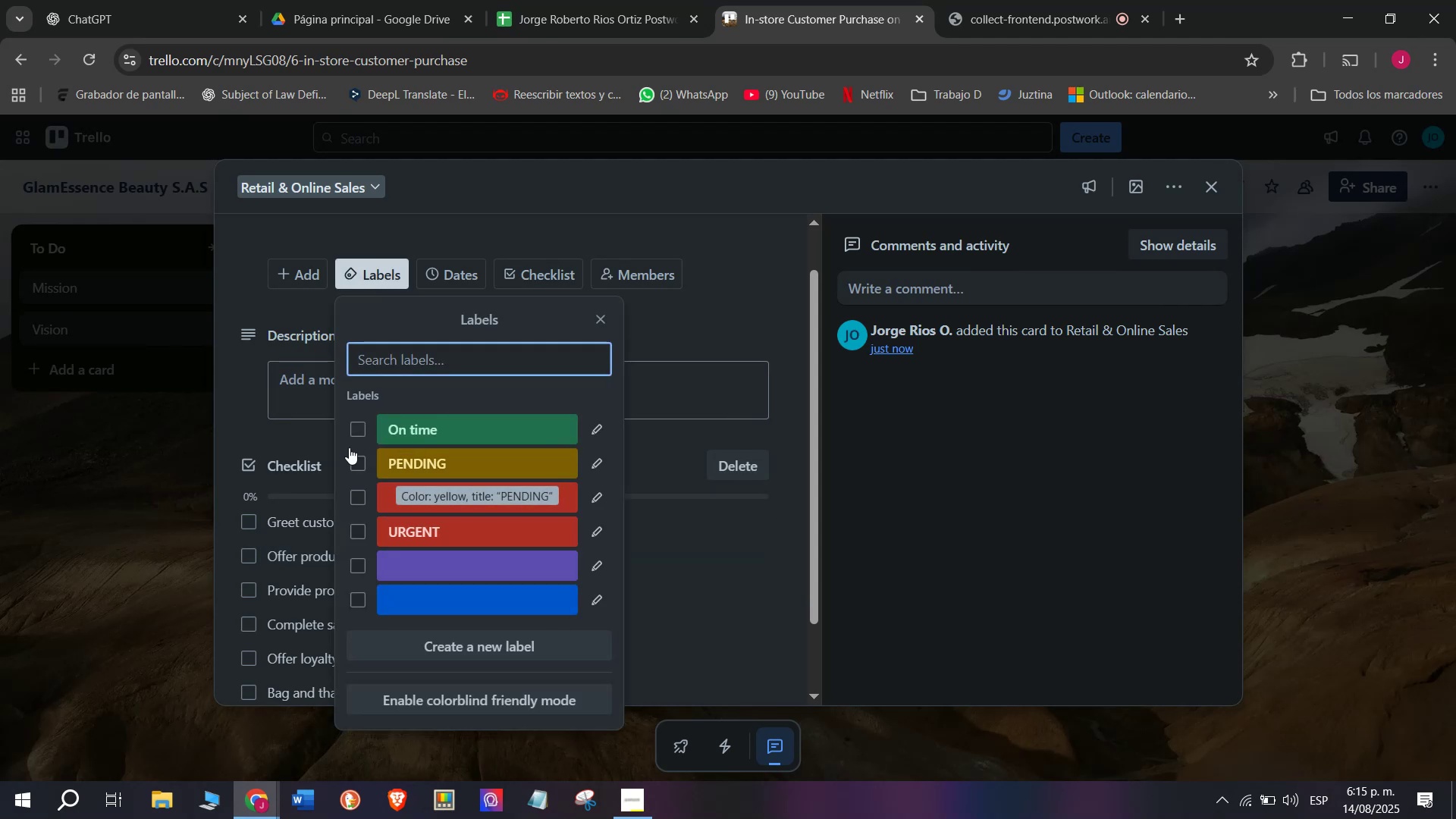 
left_click([356, 463])
 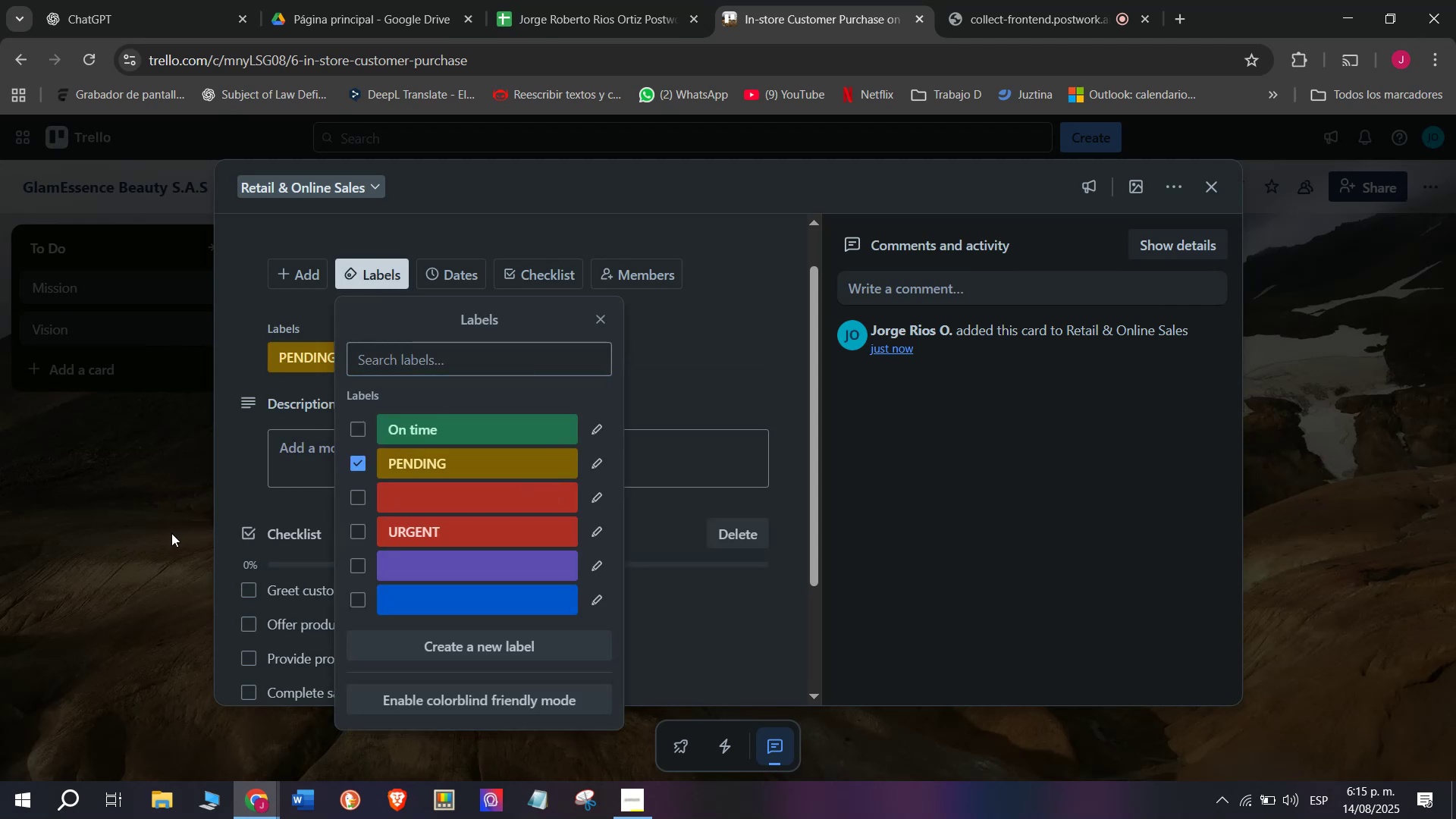 
double_click([171, 533])
 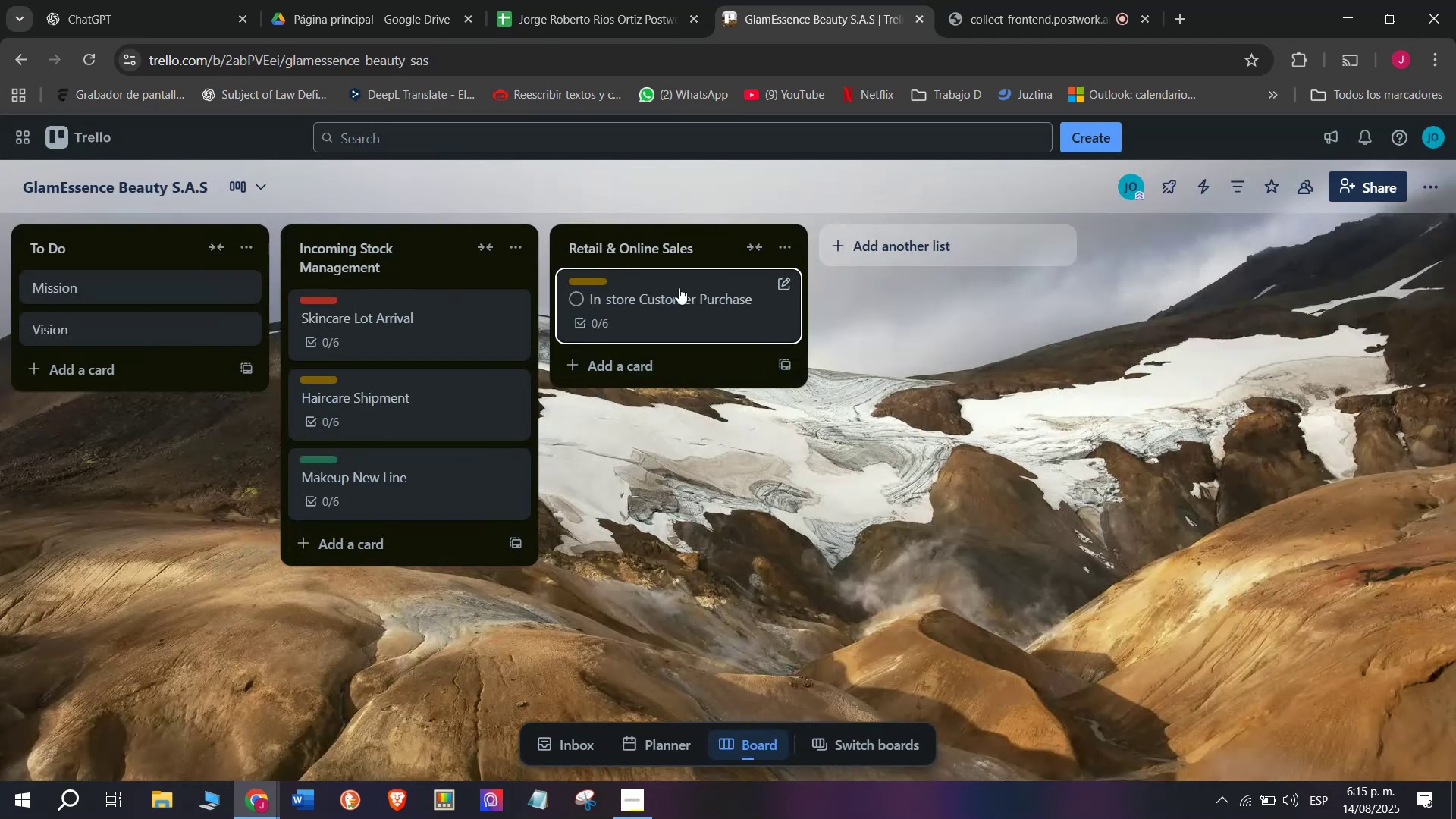 
wait(5.28)
 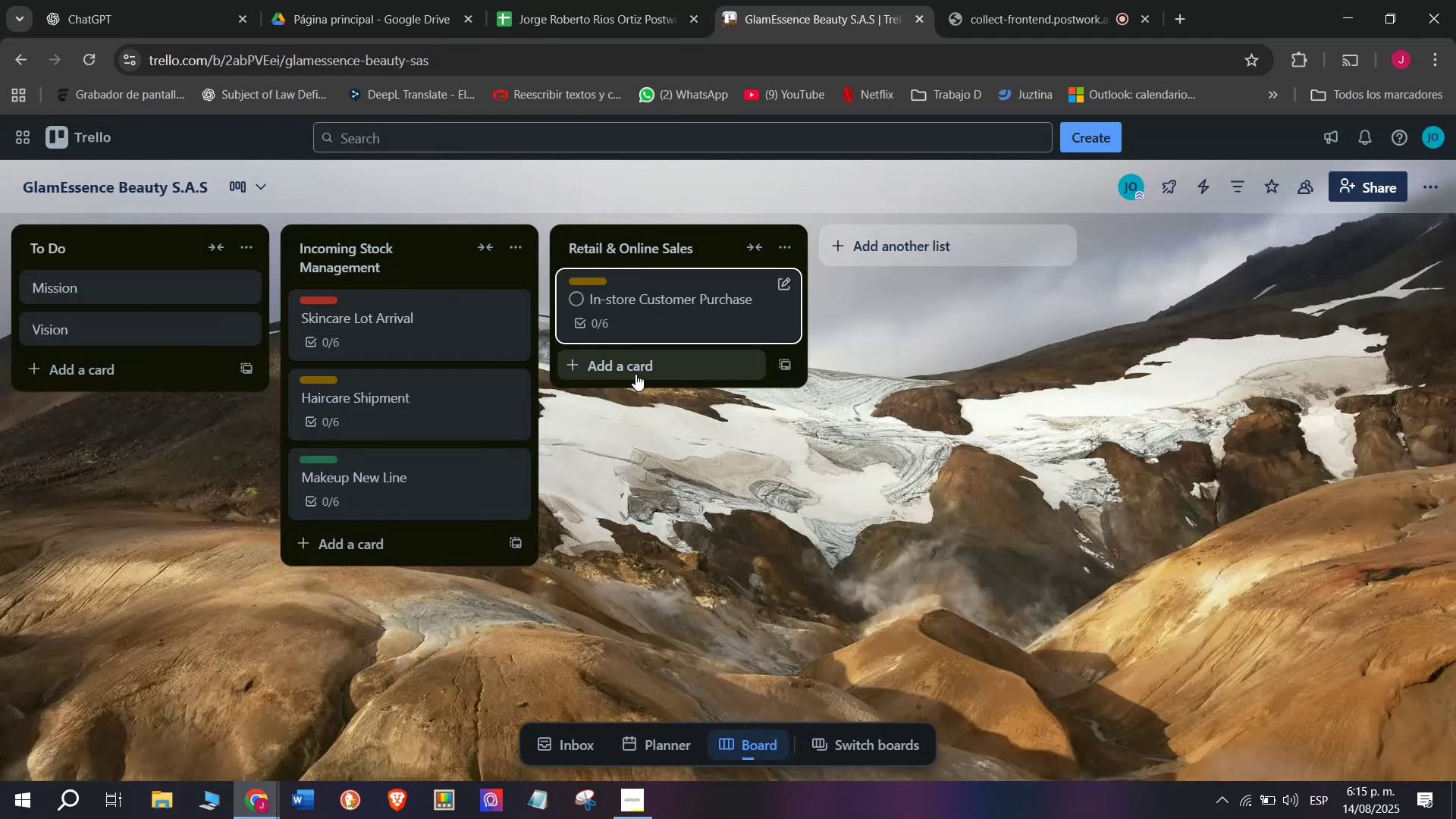 
left_click([639, 299])
 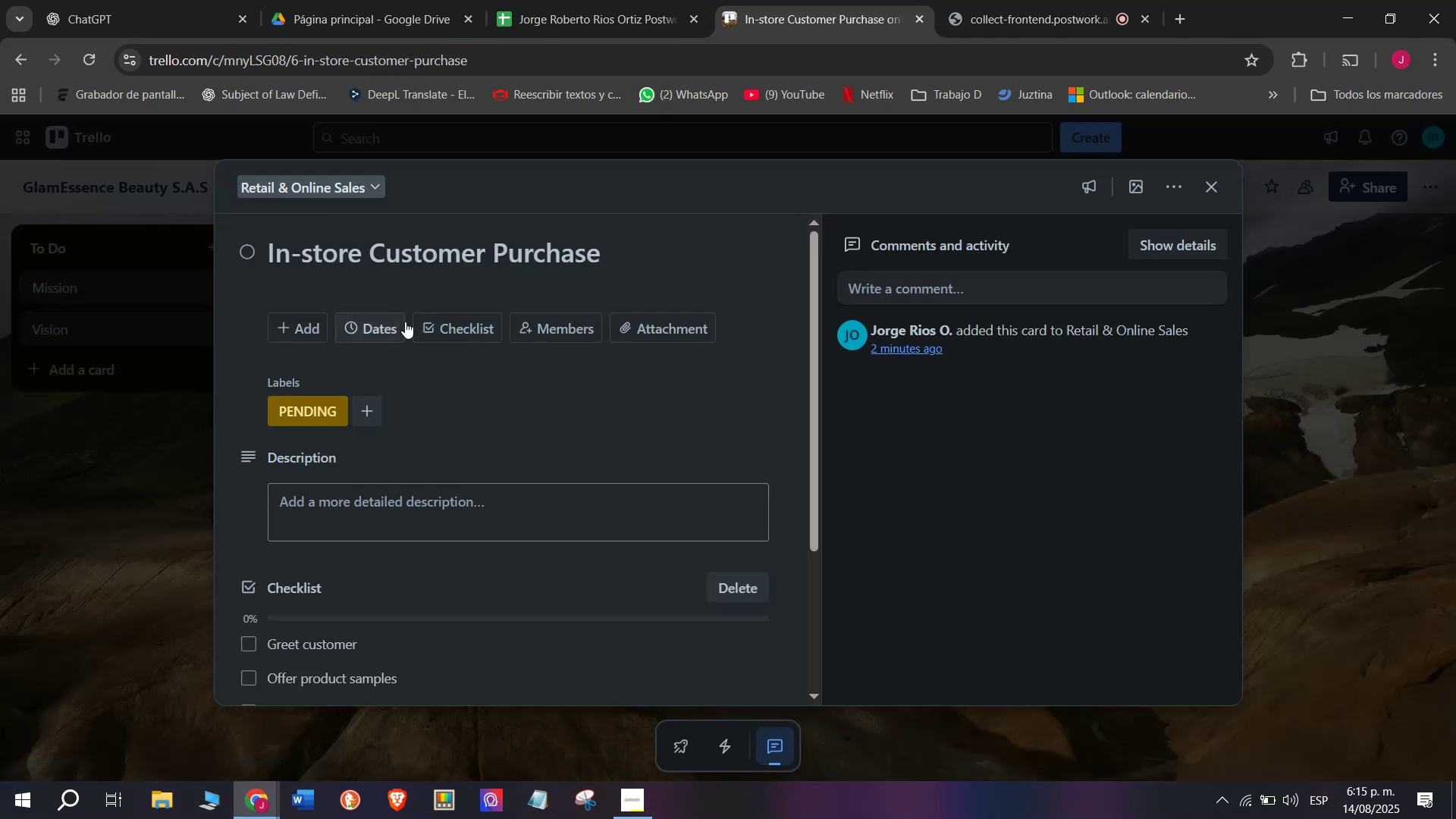 
left_click([378, 322])
 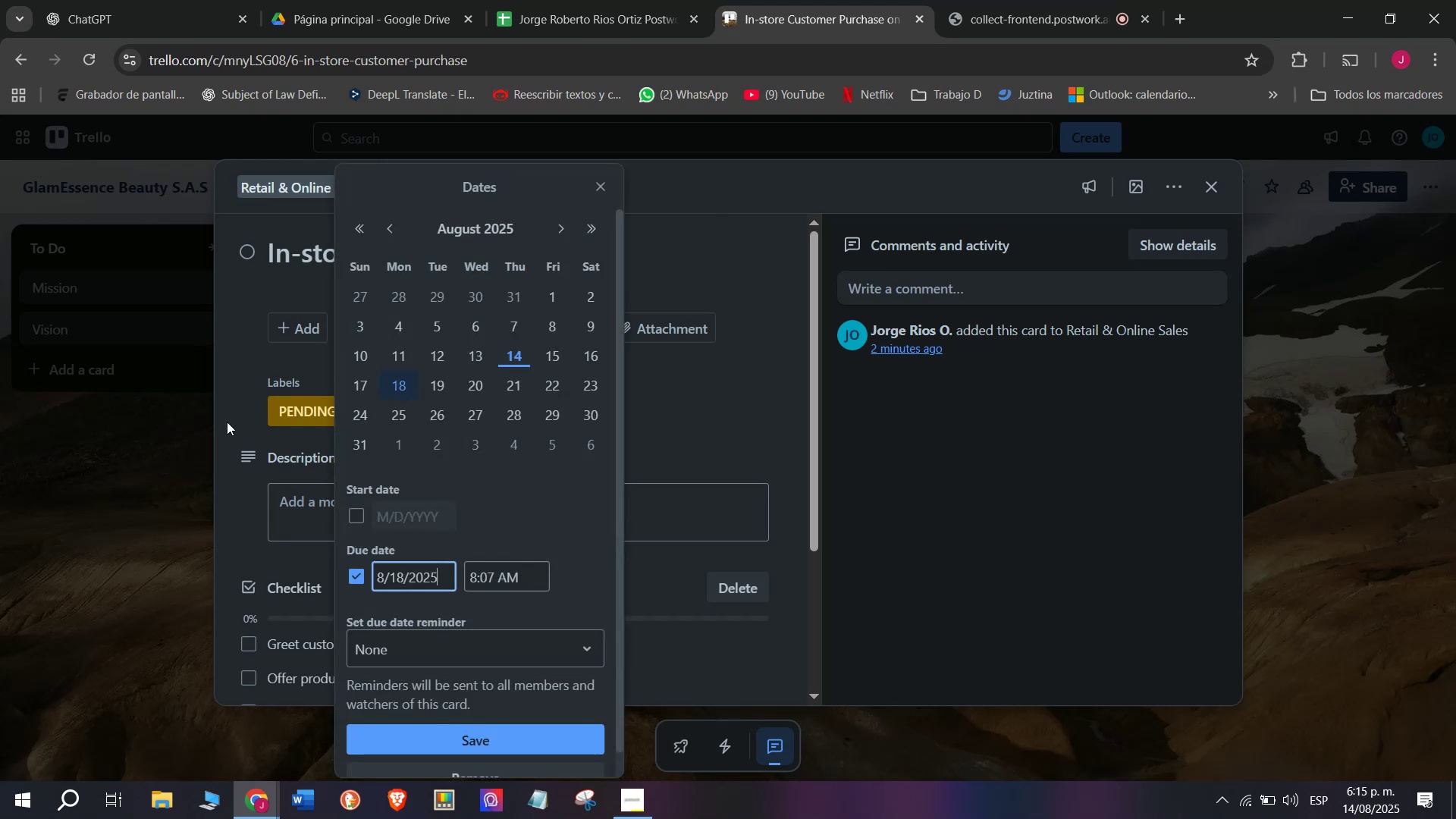 
left_click([150, 460])
 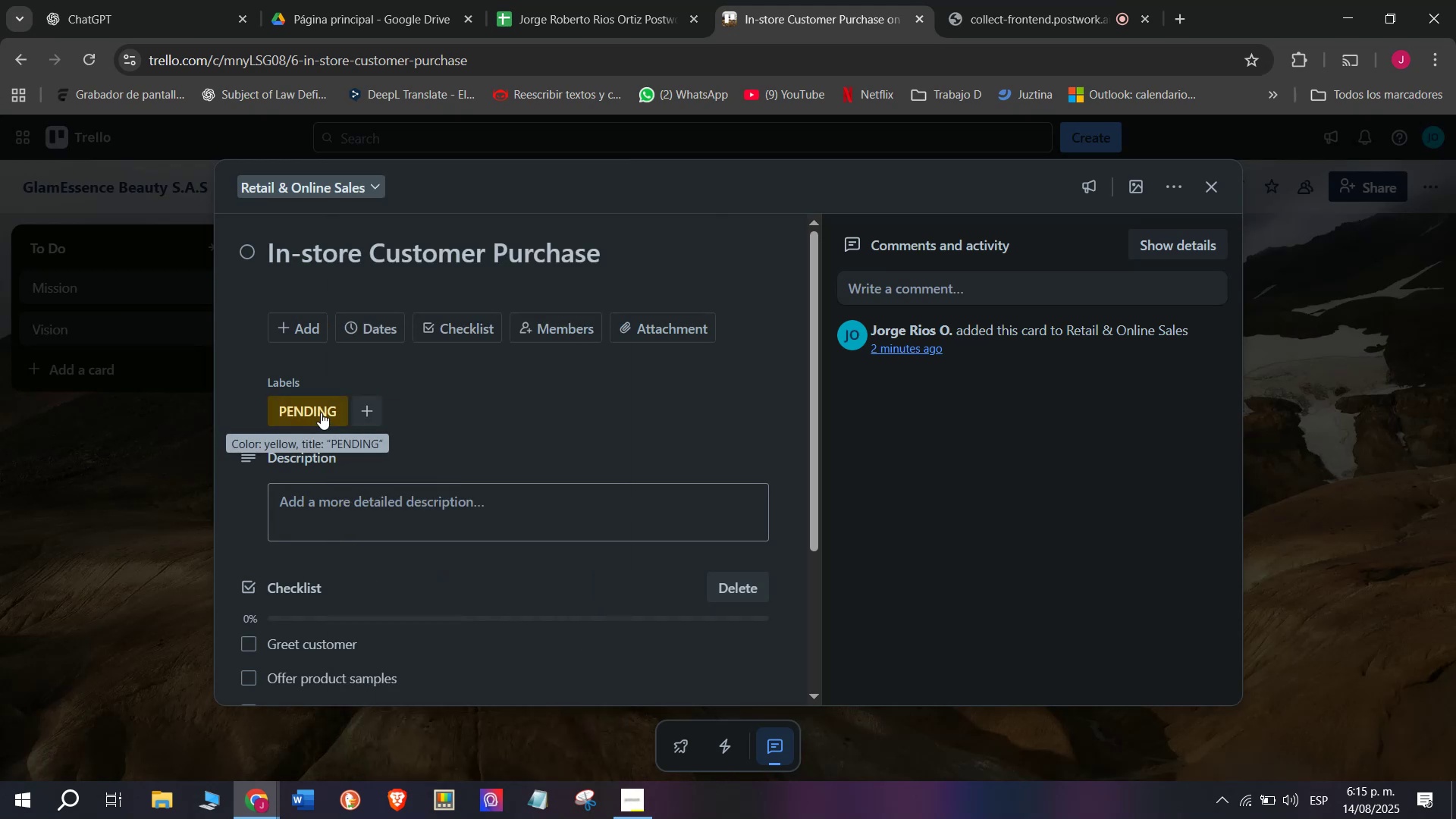 
left_click([321, 413])
 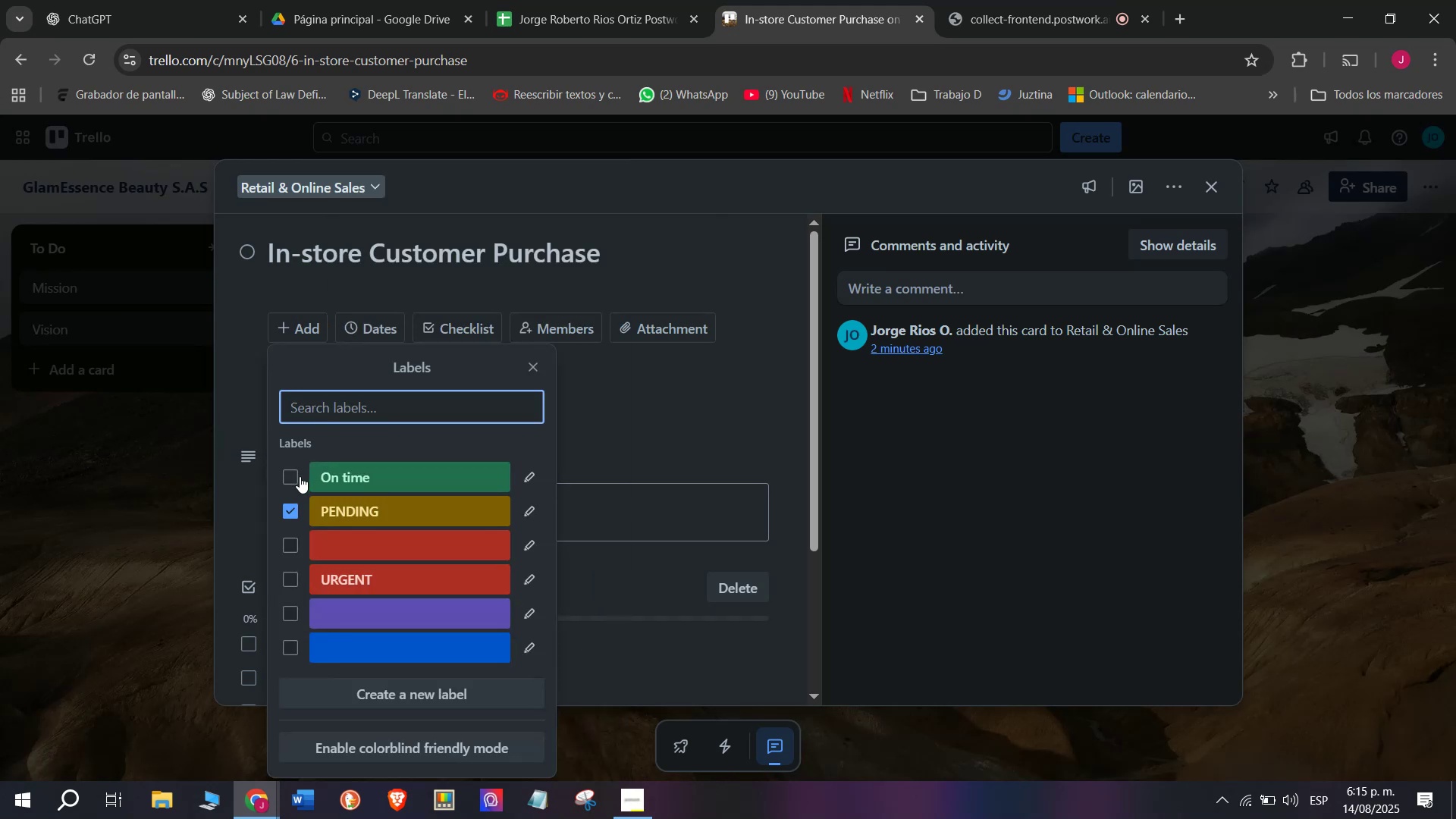 
left_click([293, 476])
 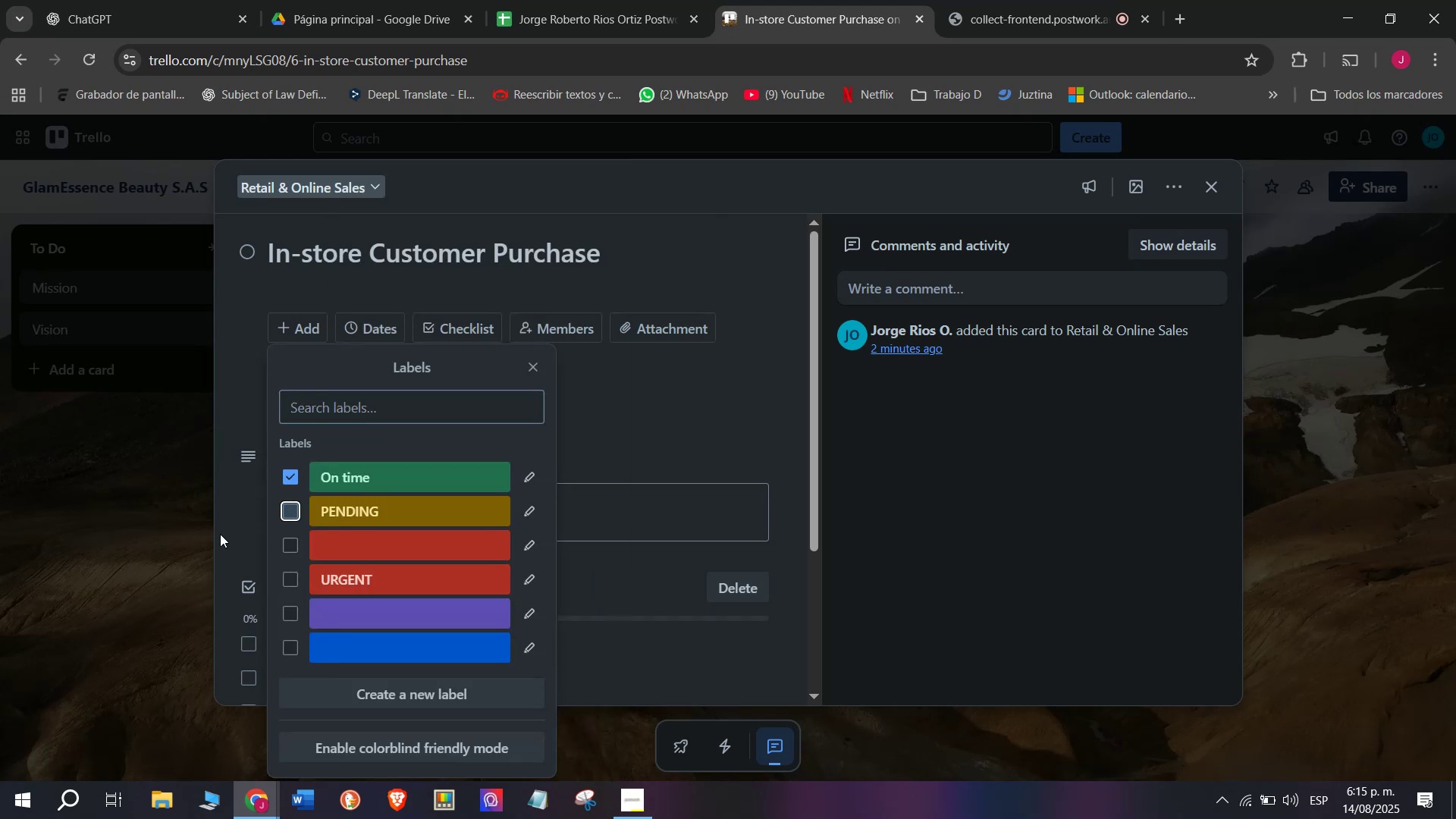 
double_click([169, 544])
 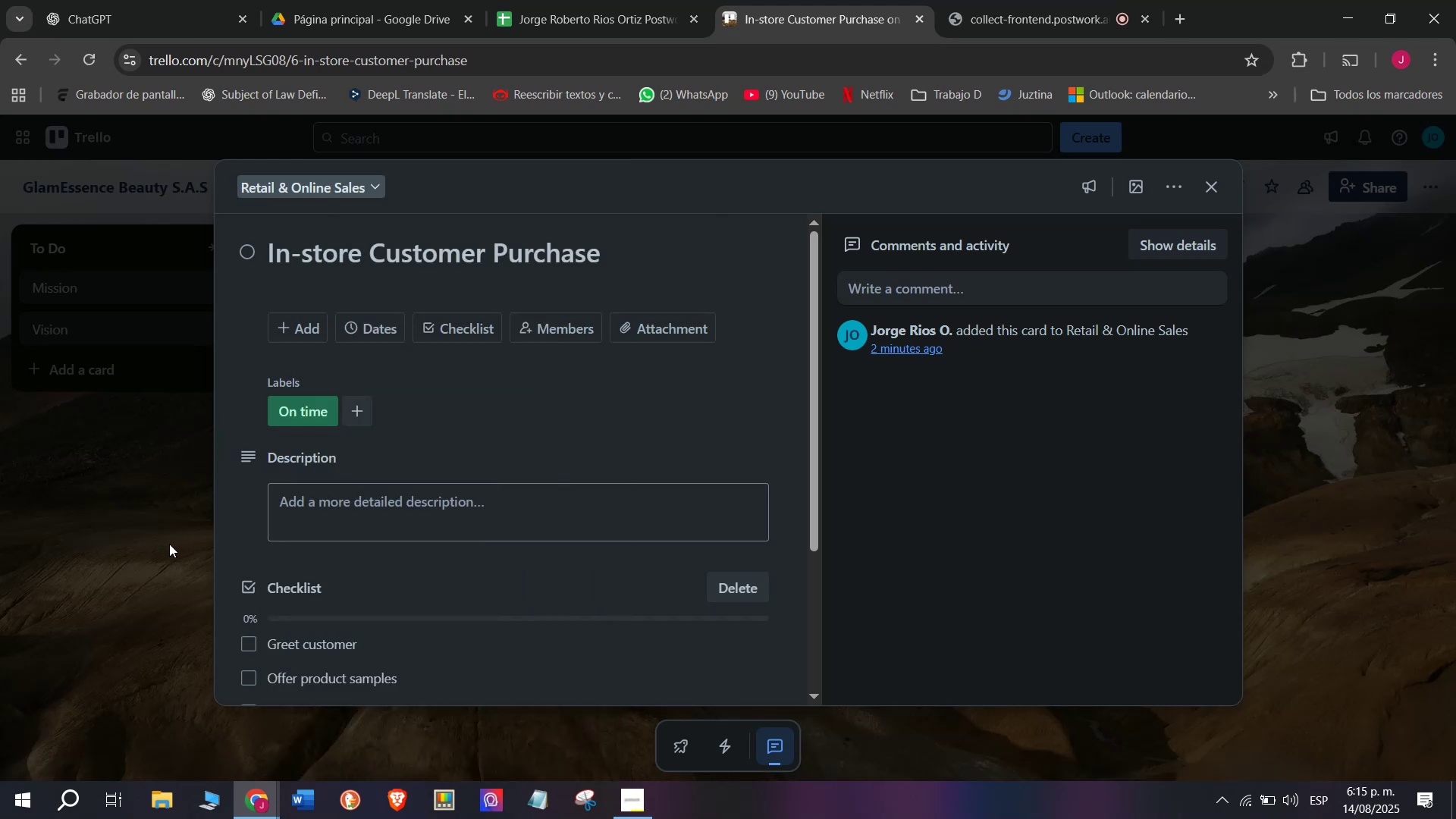 
left_click([169, 544])
 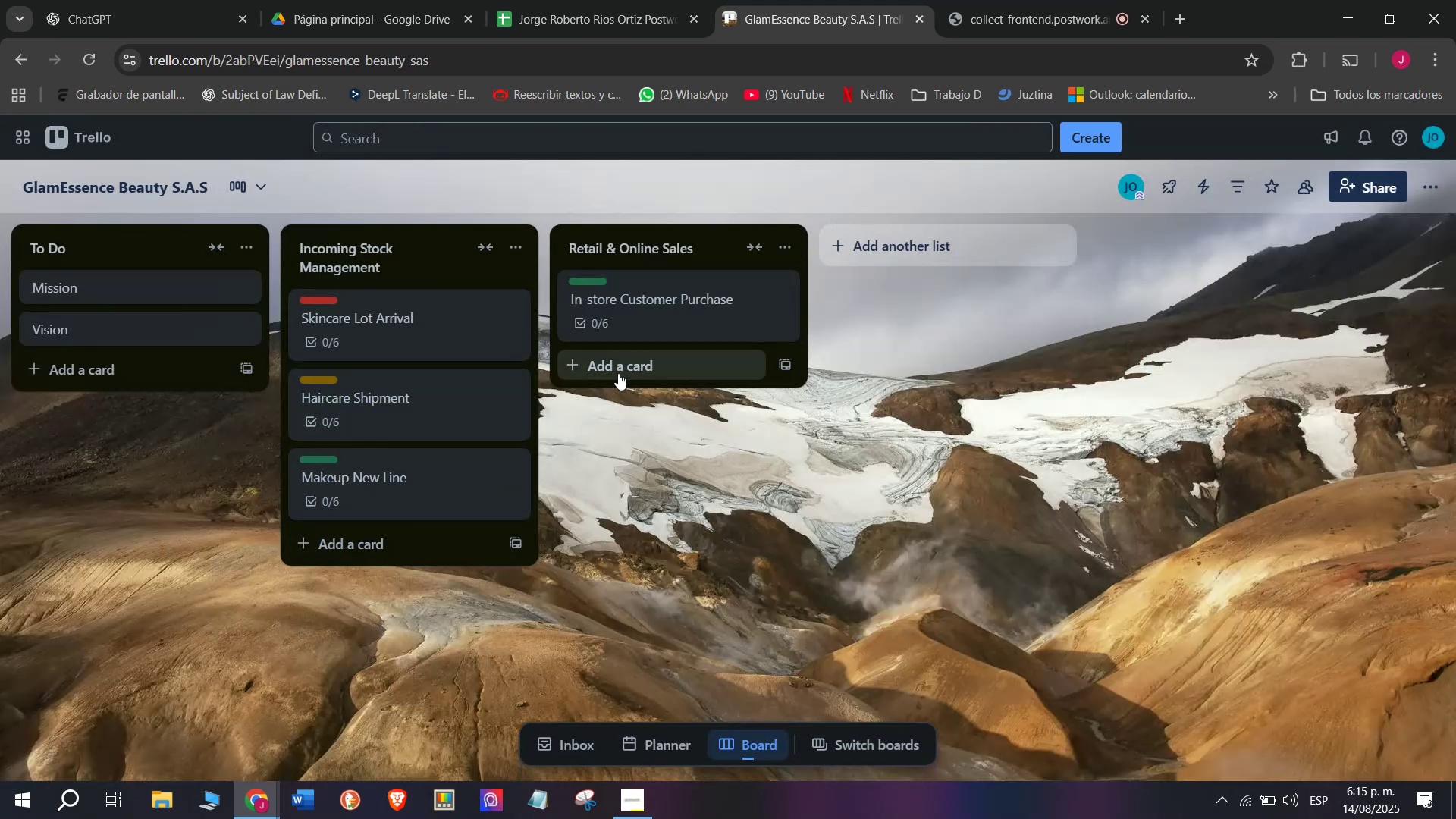 
wait(5.84)
 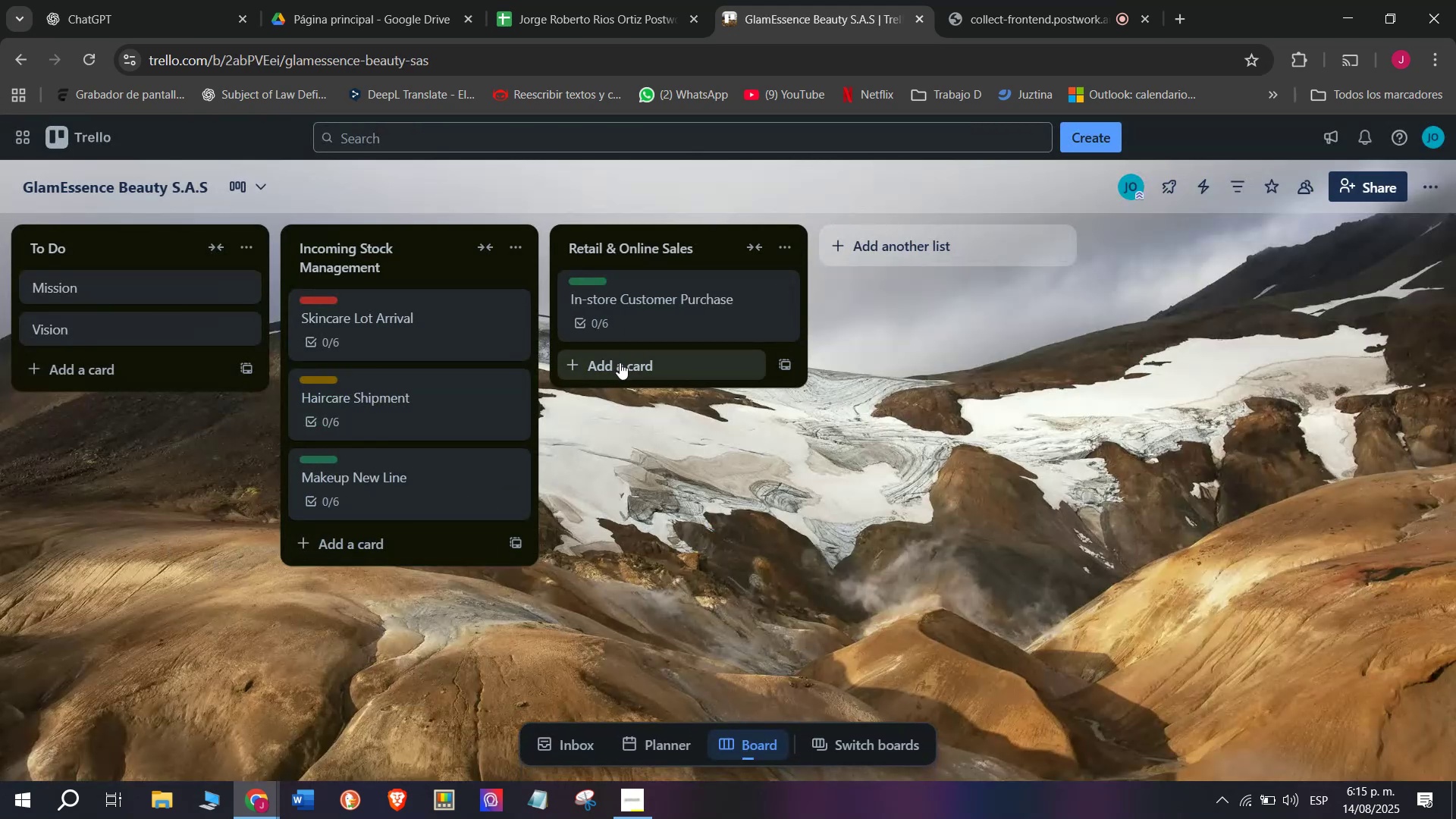 
left_click([618, 372])
 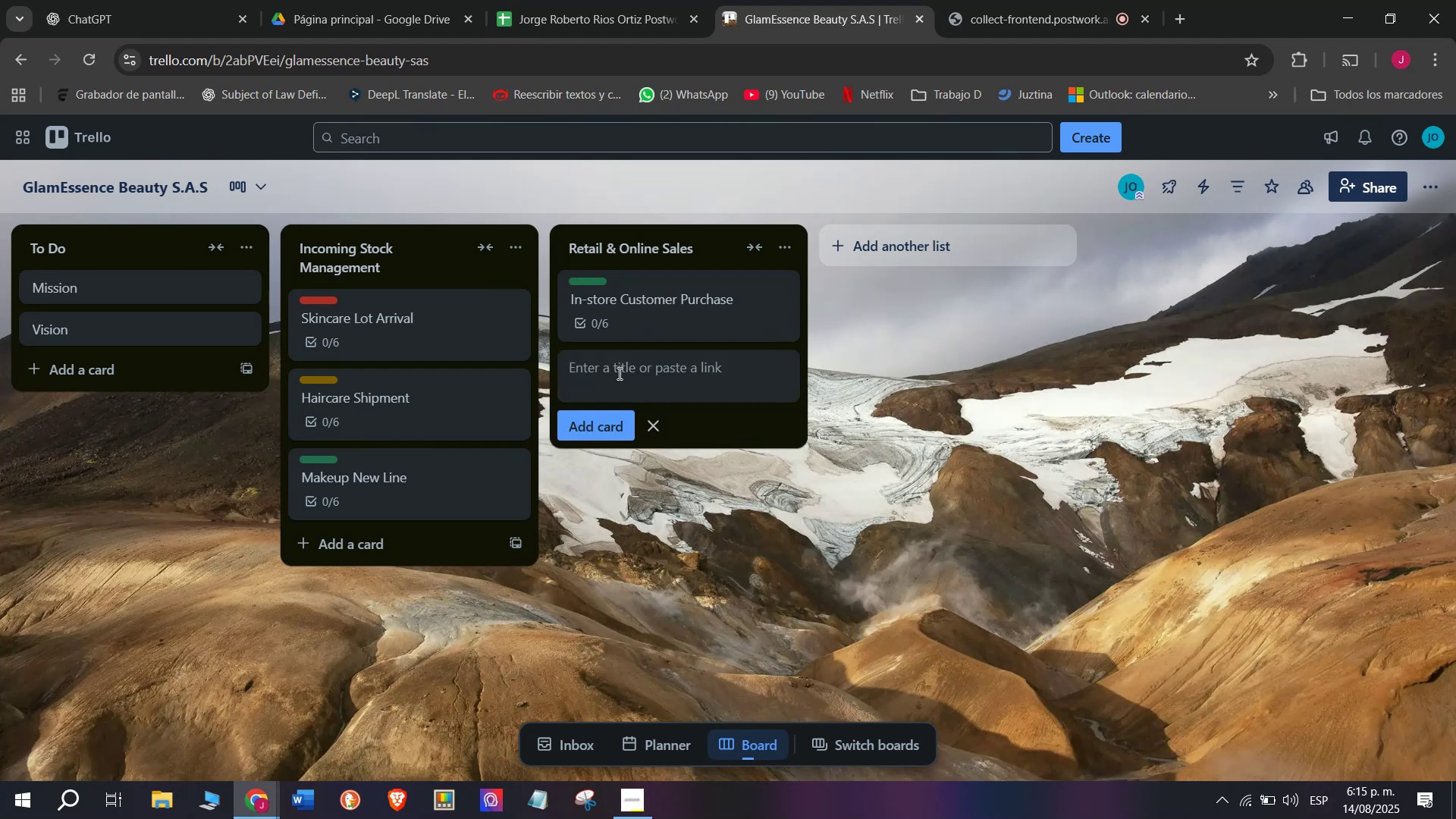 
type(E-commerce order)
 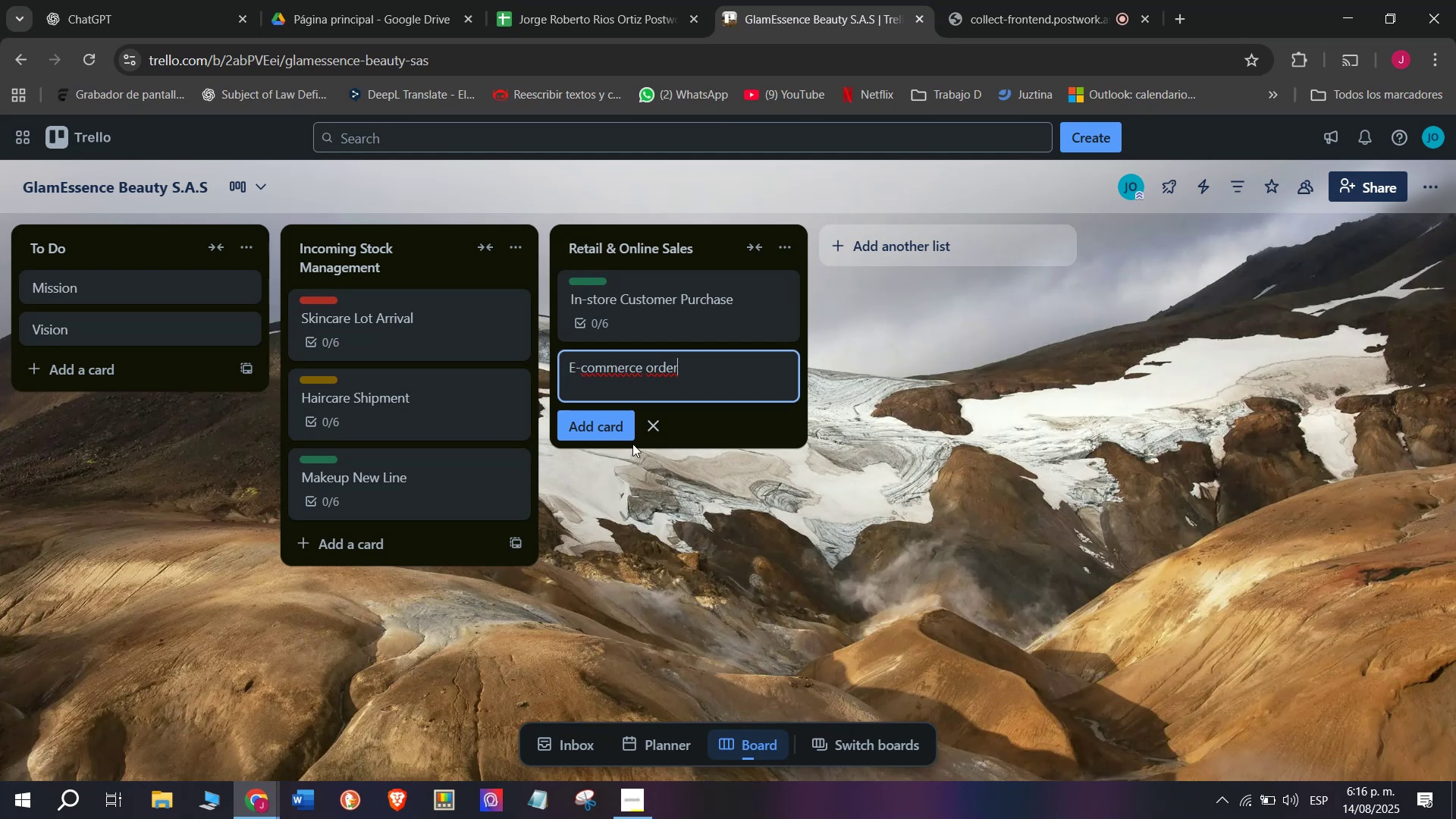 
wait(6.32)
 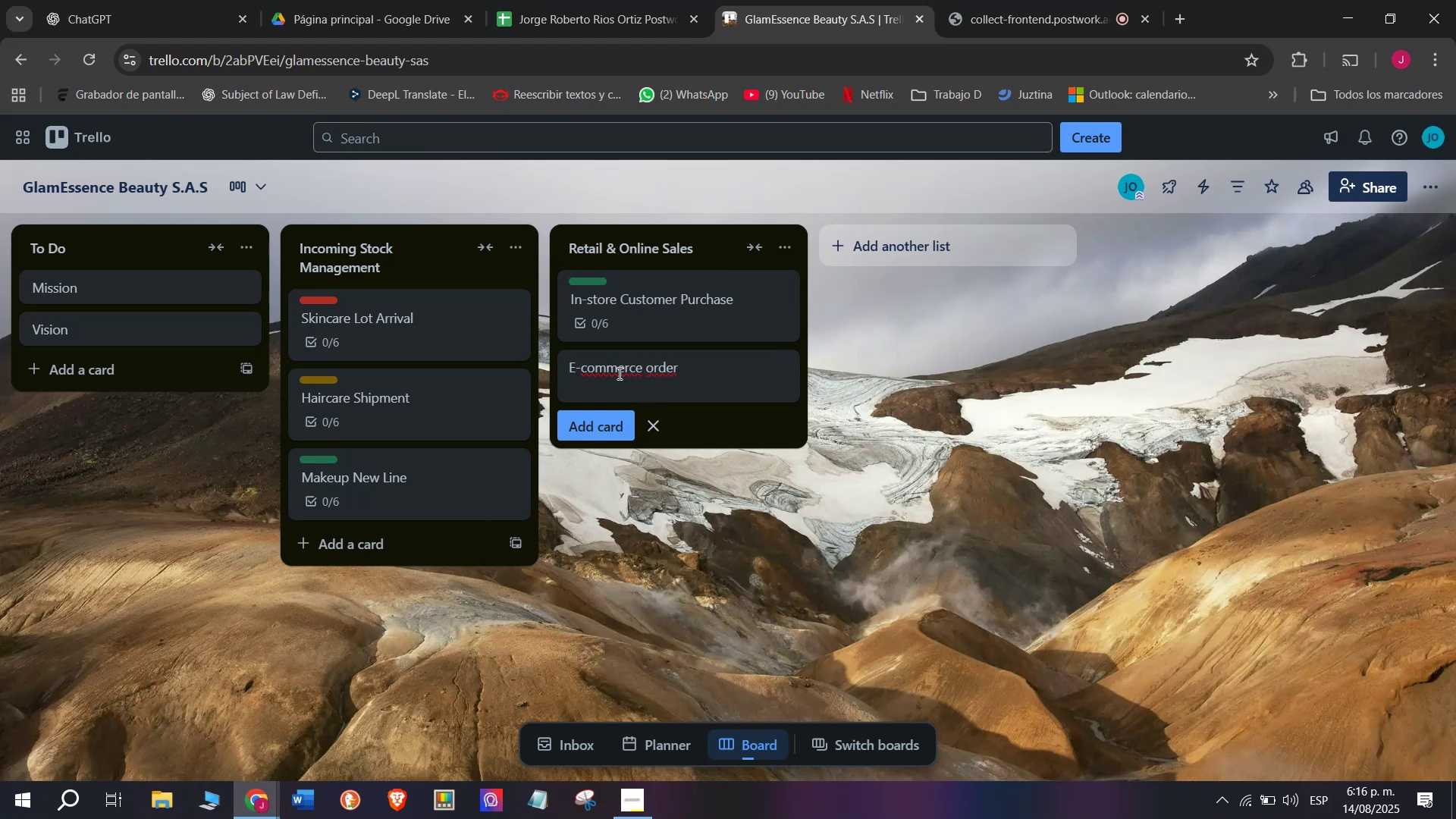 
left_click([656, 365])
 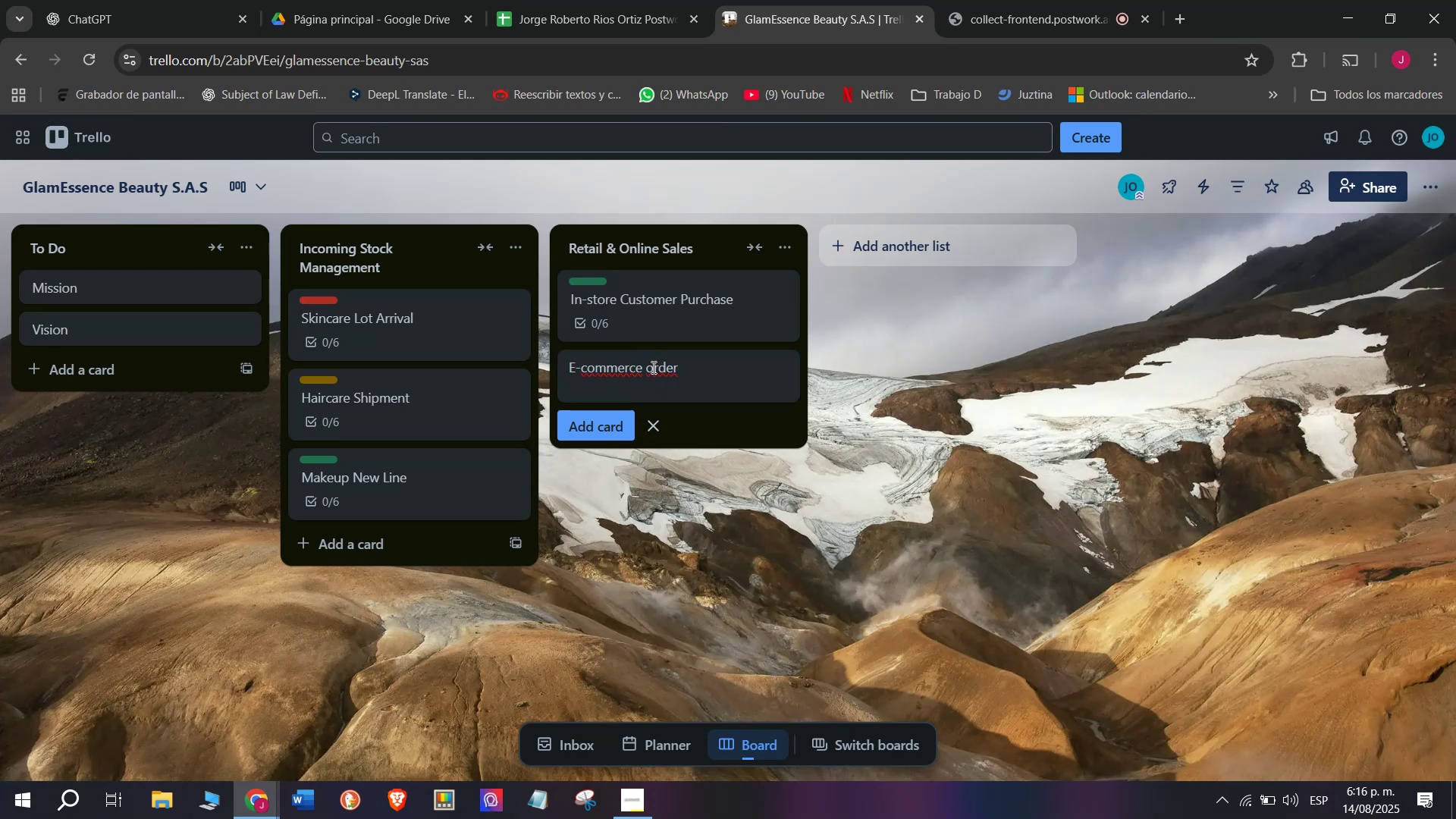 
left_click([652, 367])
 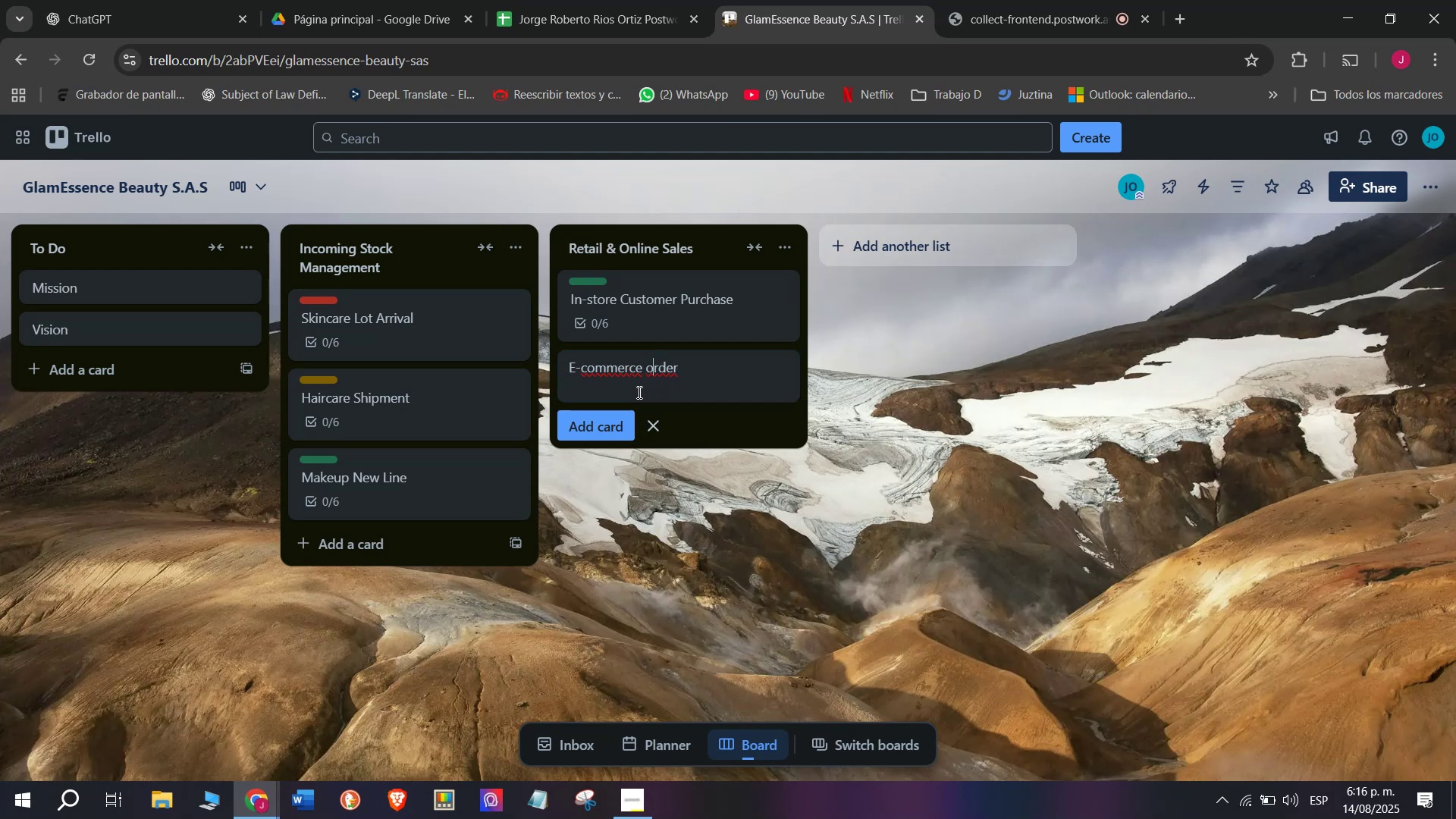 
key(Backspace)
 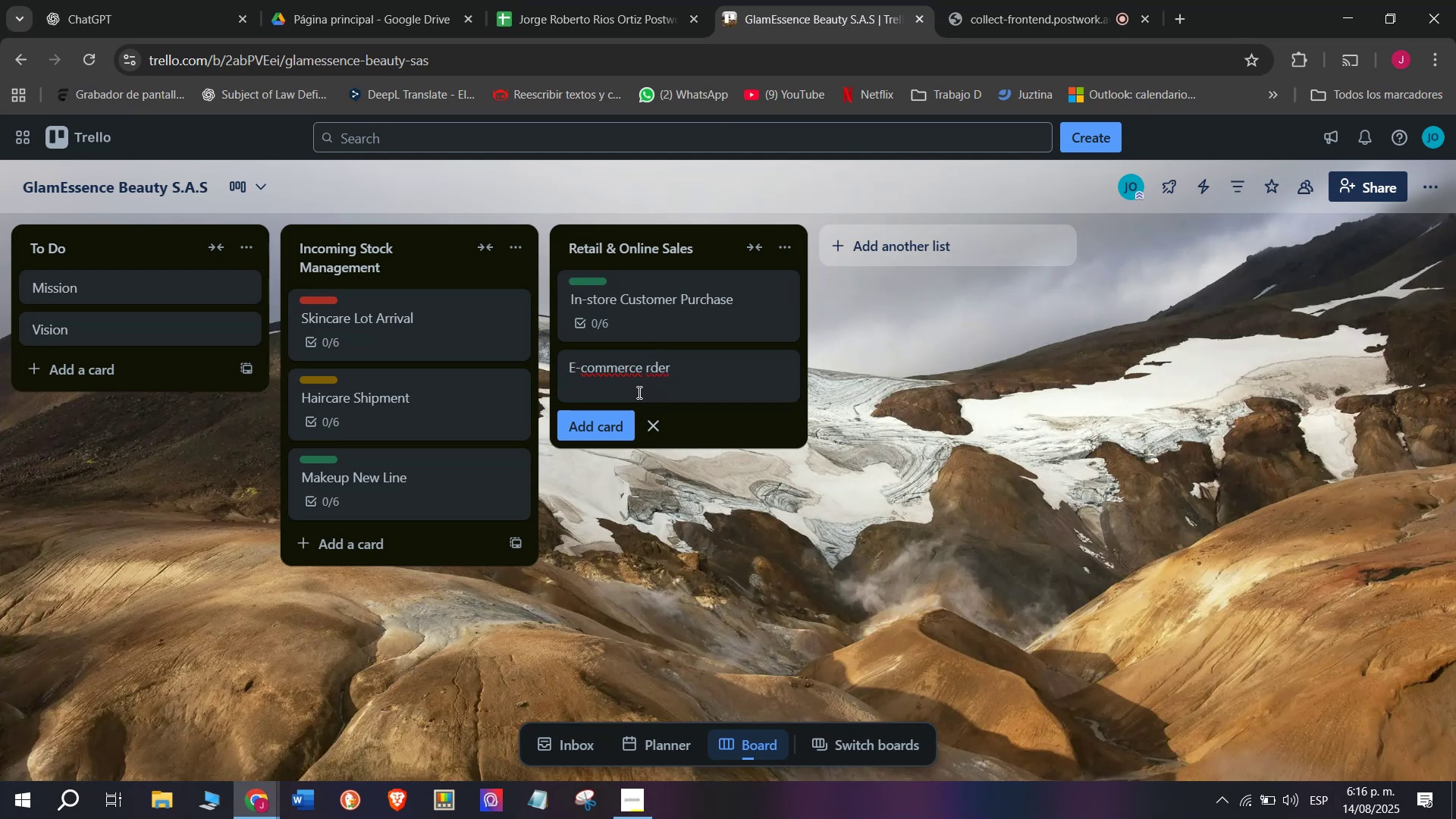 
key(Shift+ShiftLeft)
 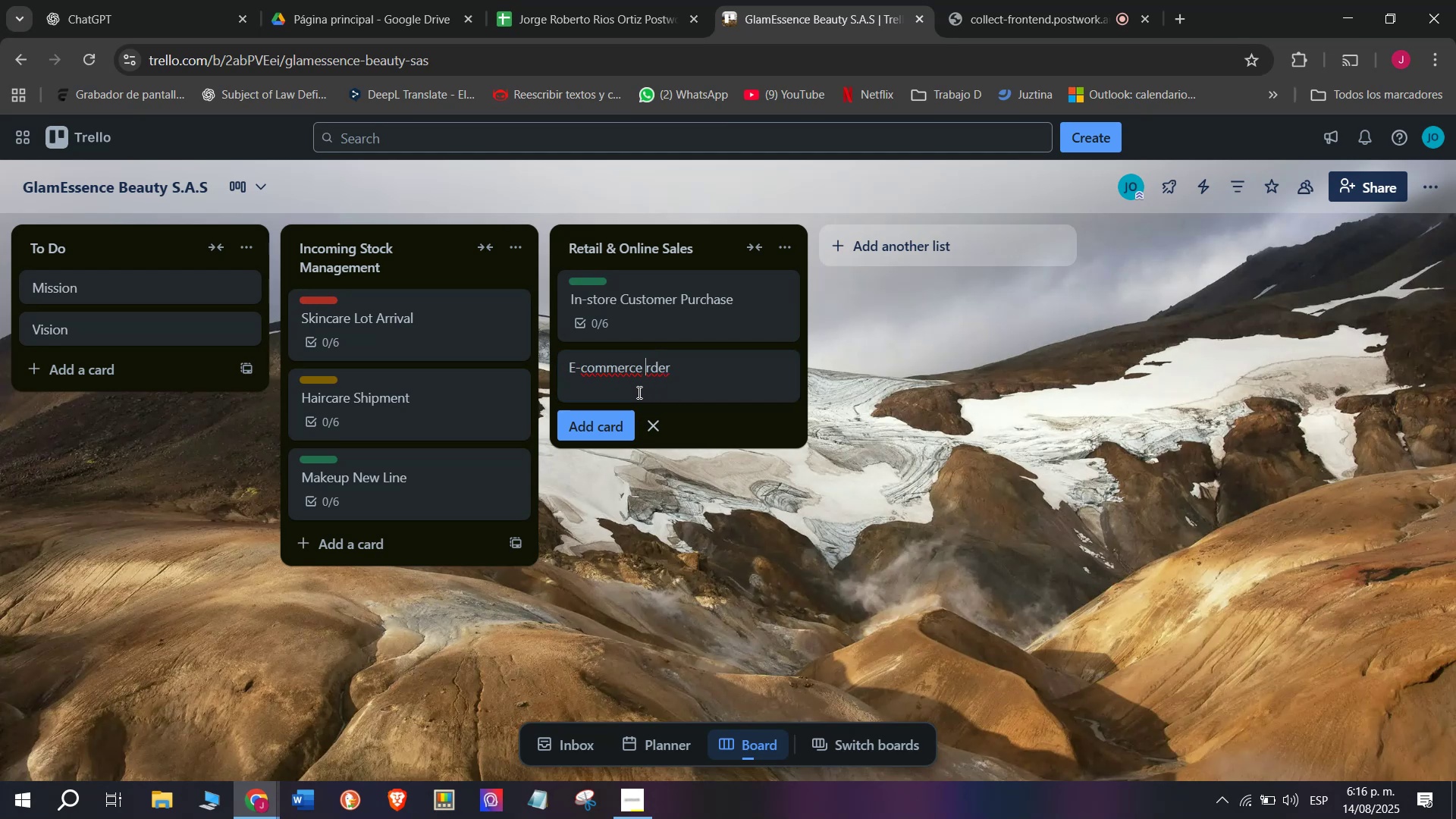 
key(Shift+O)
 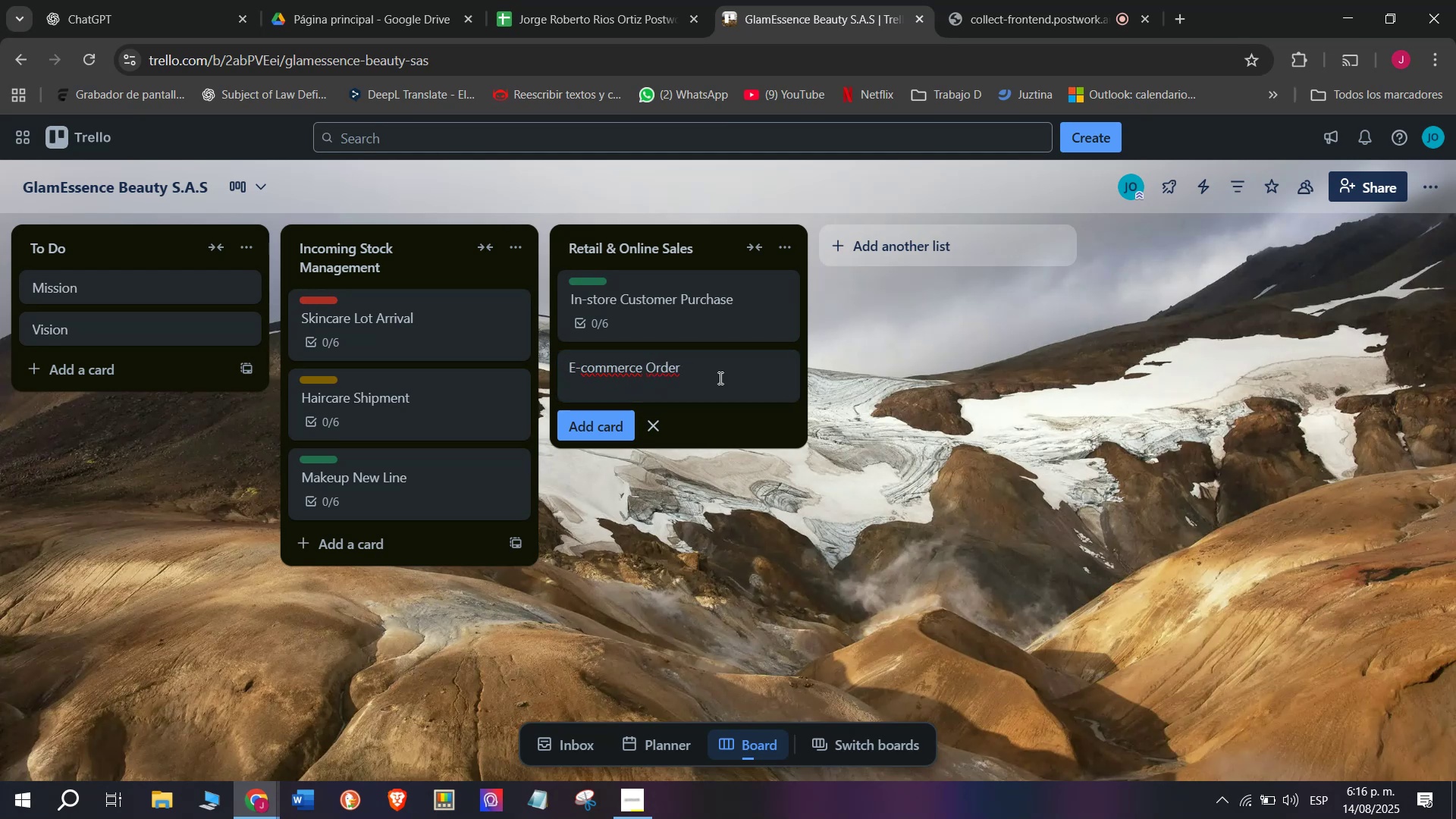 
wait(5.43)
 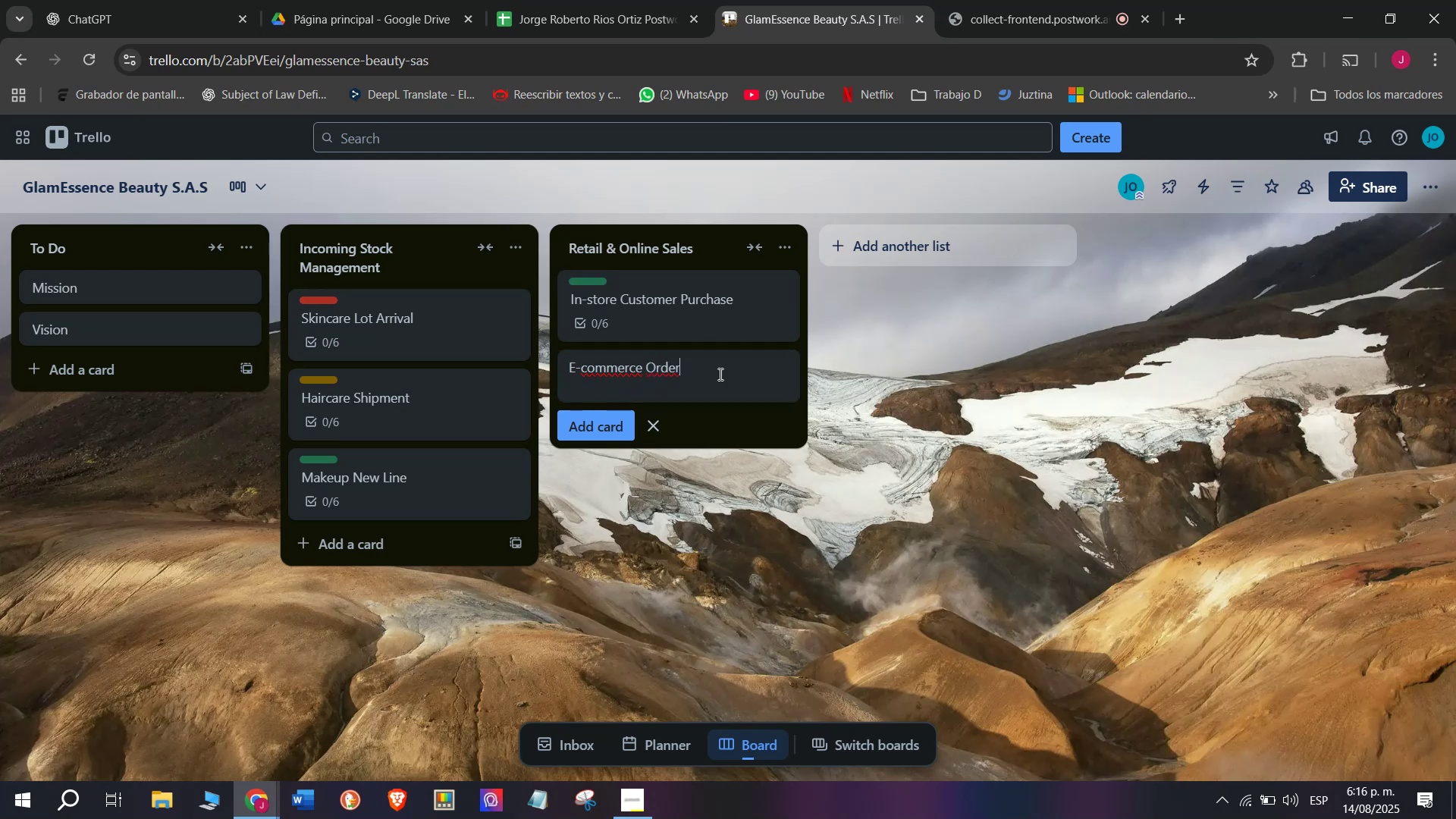 
key(Enter)
 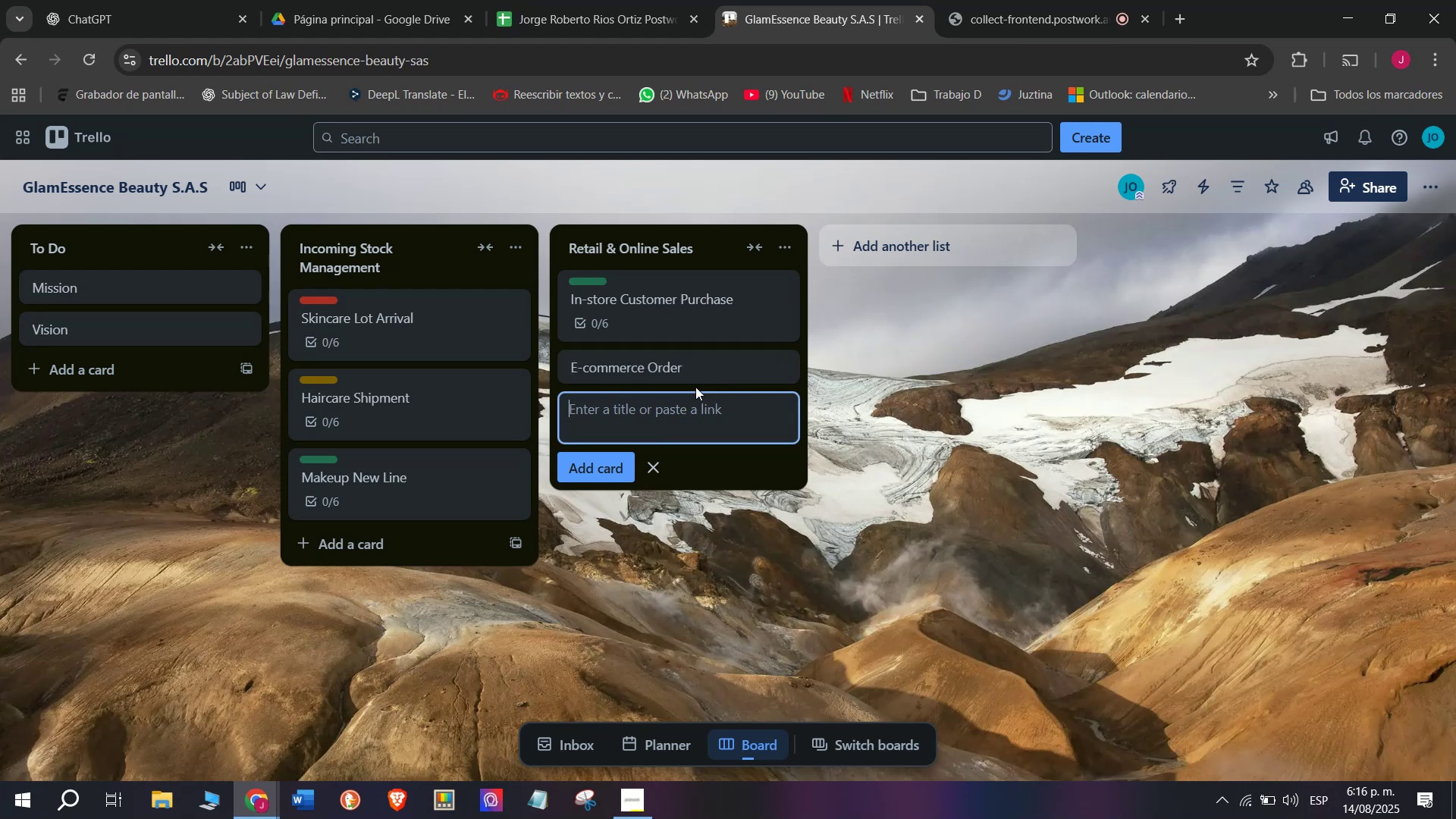 
left_click([654, 370])
 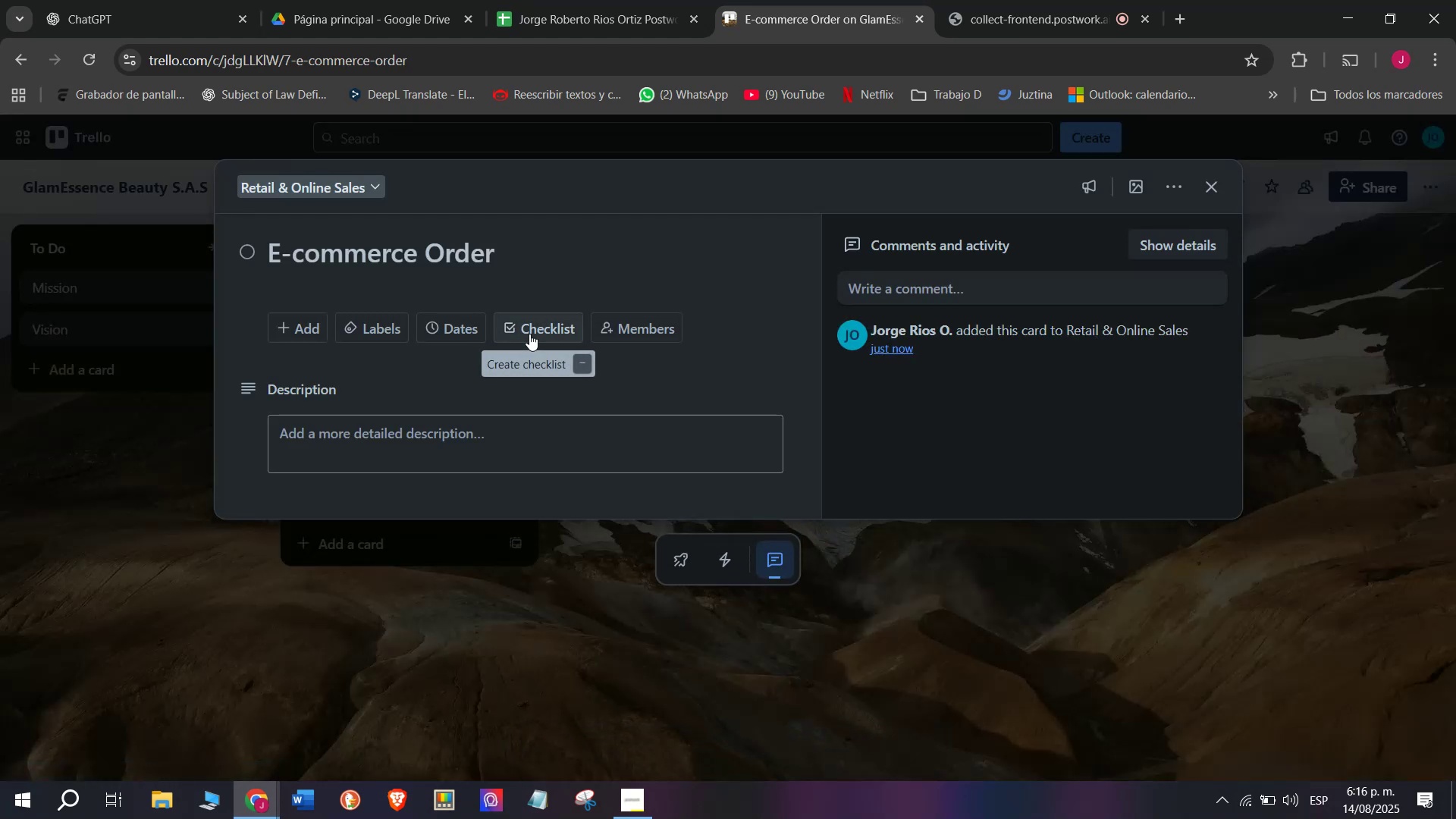 
wait(6.7)
 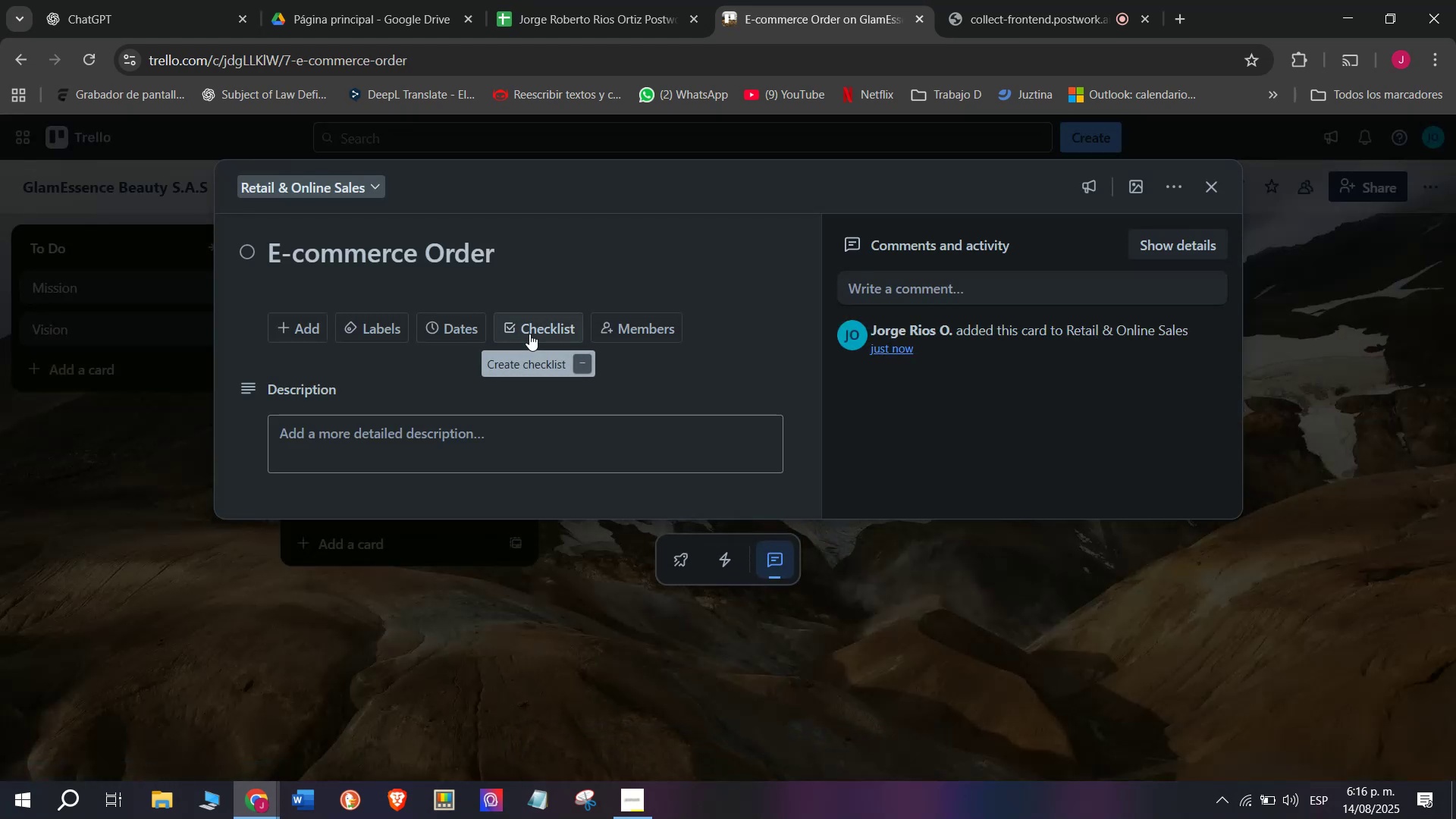 
left_click([529, 334])
 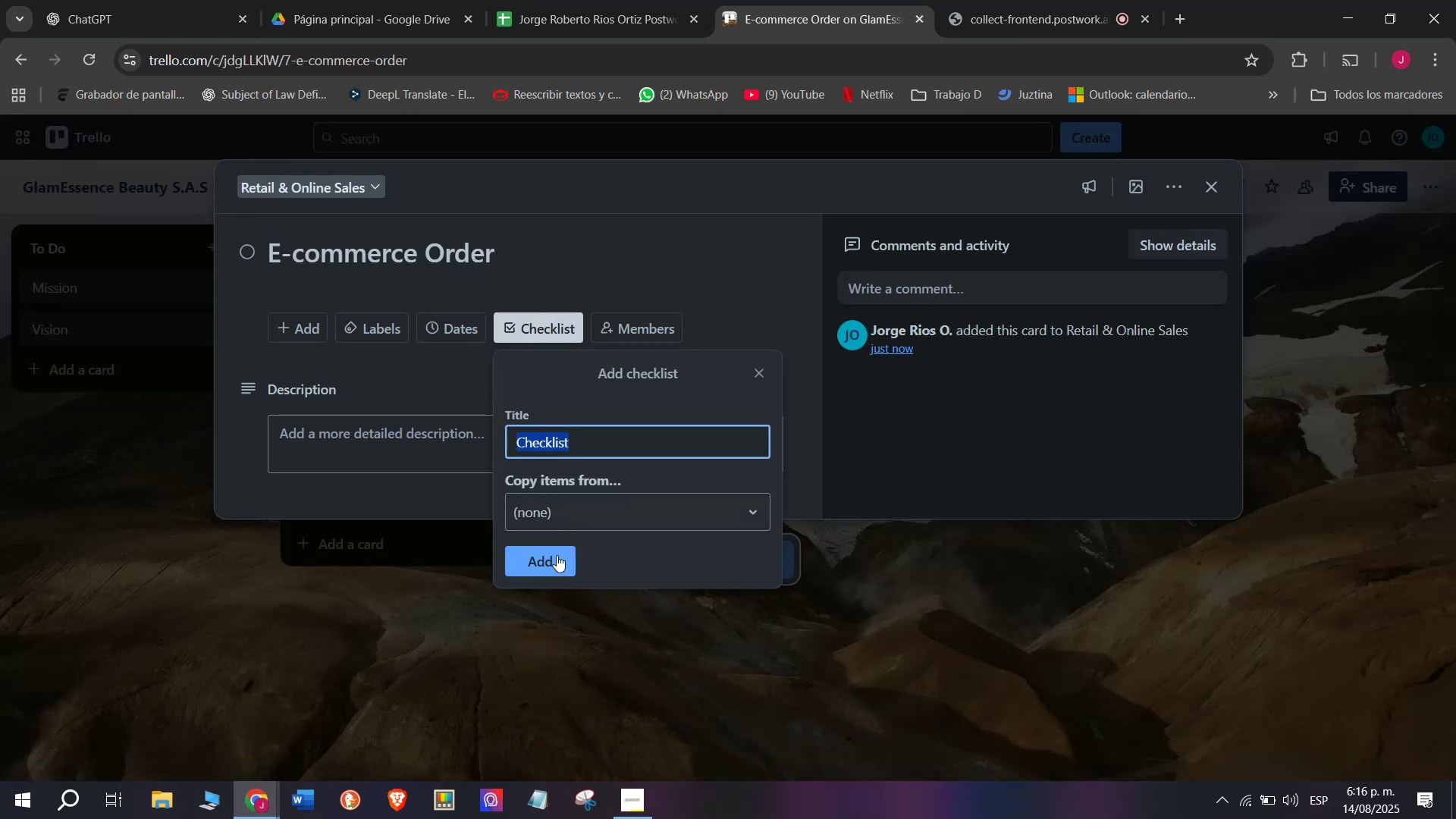 
left_click([555, 557])
 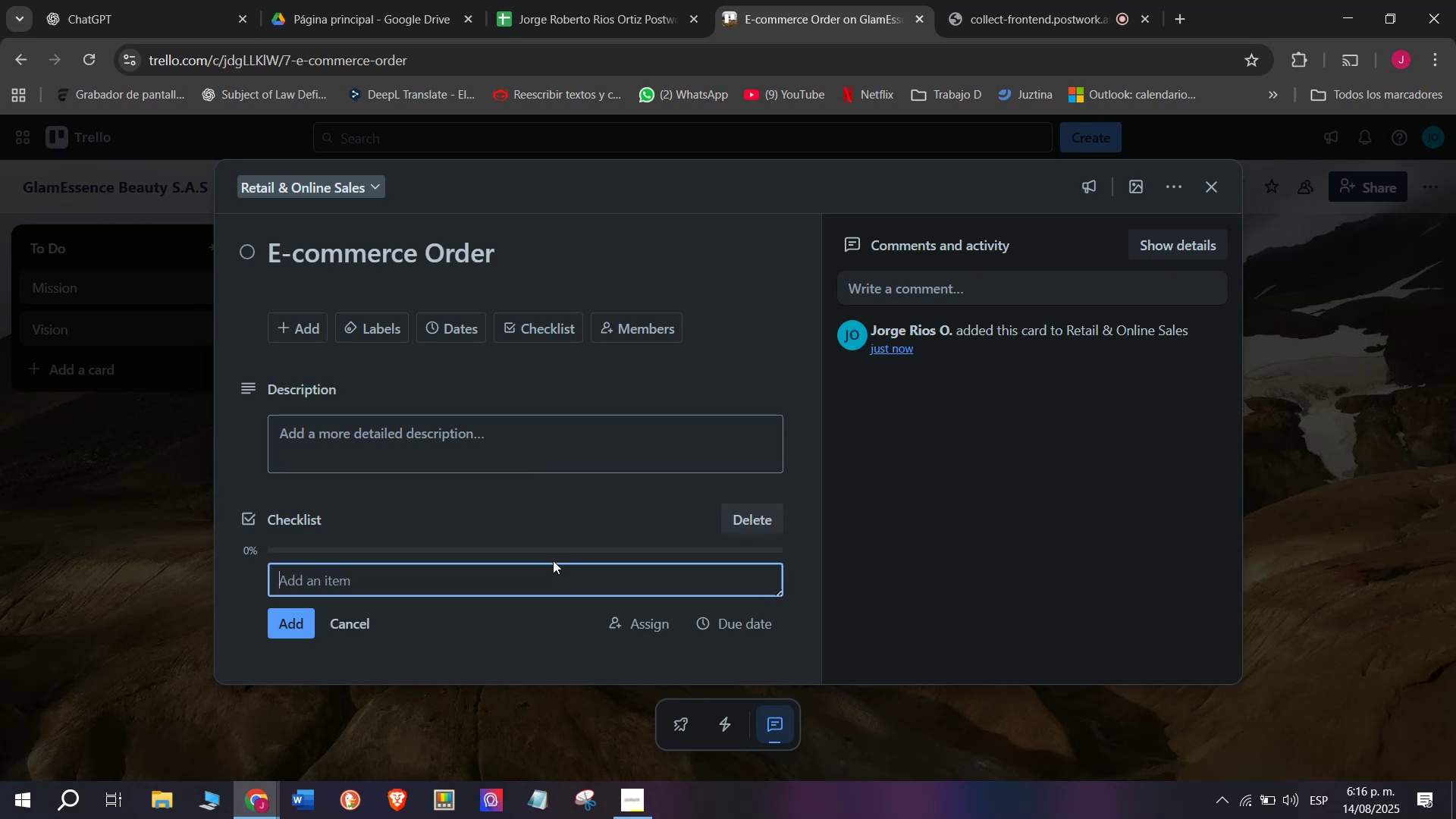 
wait(5.12)
 